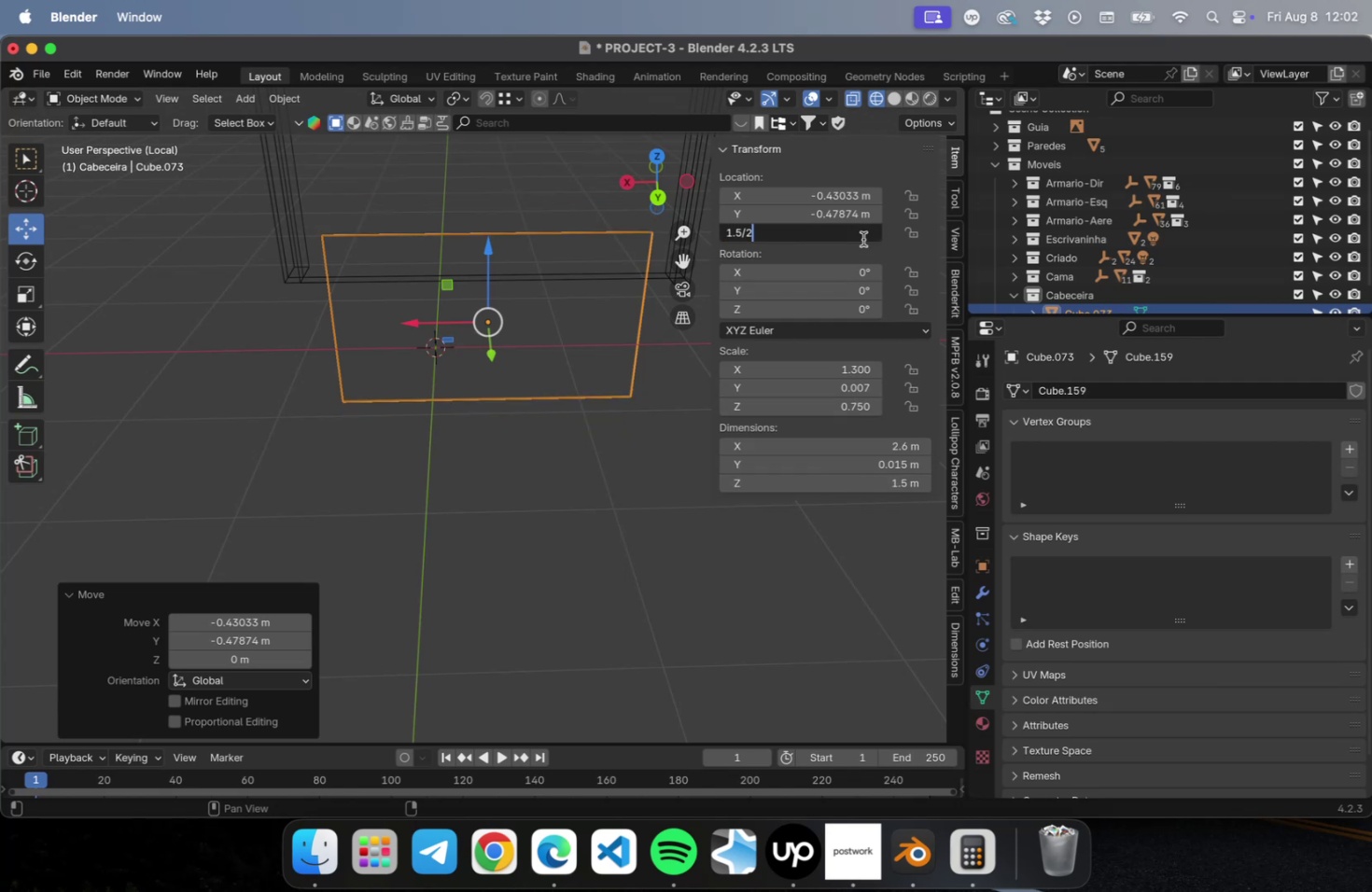 
key(Enter)
 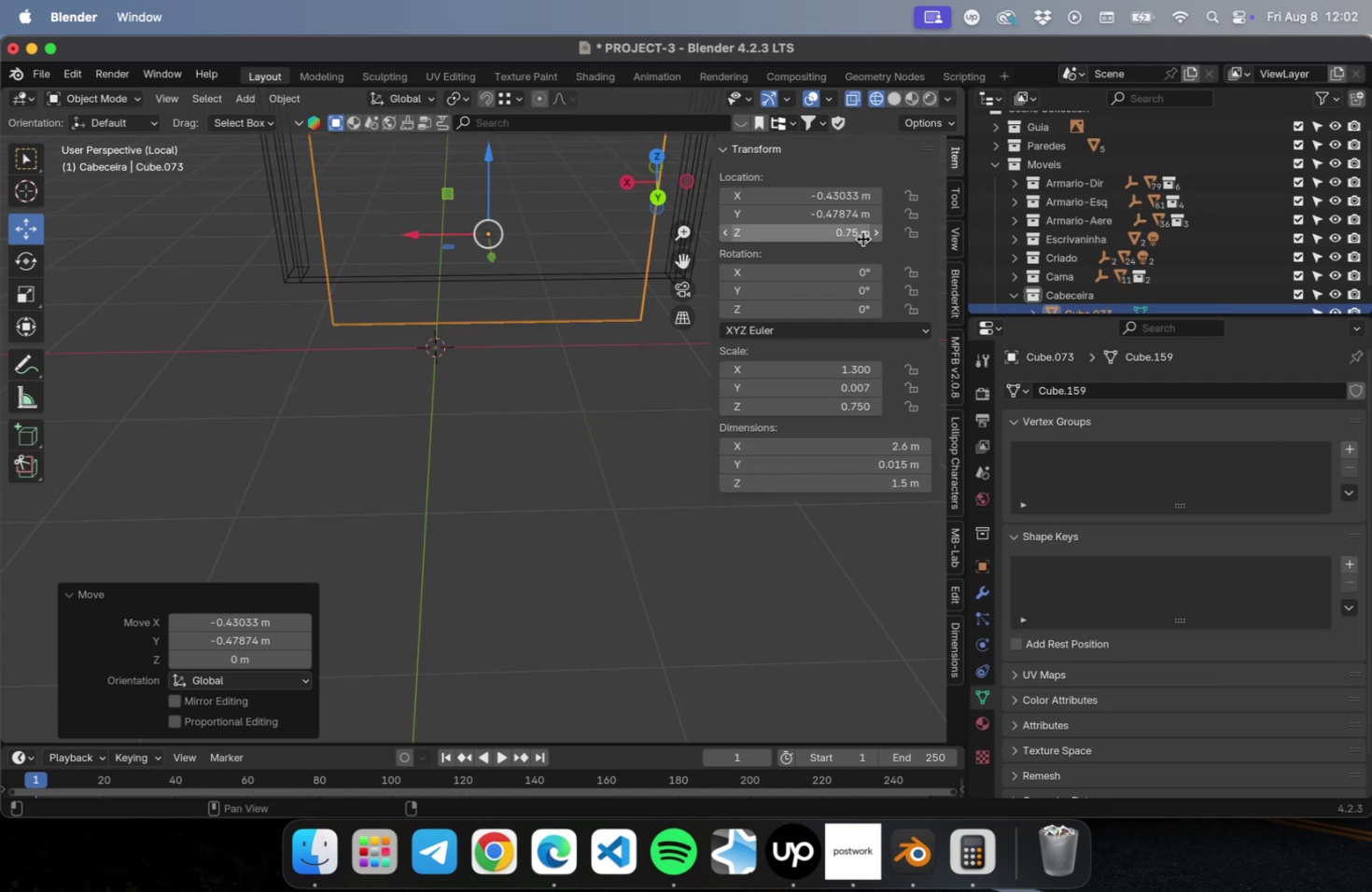 
scroll: coordinate [229, 467], scroll_direction: down, amount: 4.0
 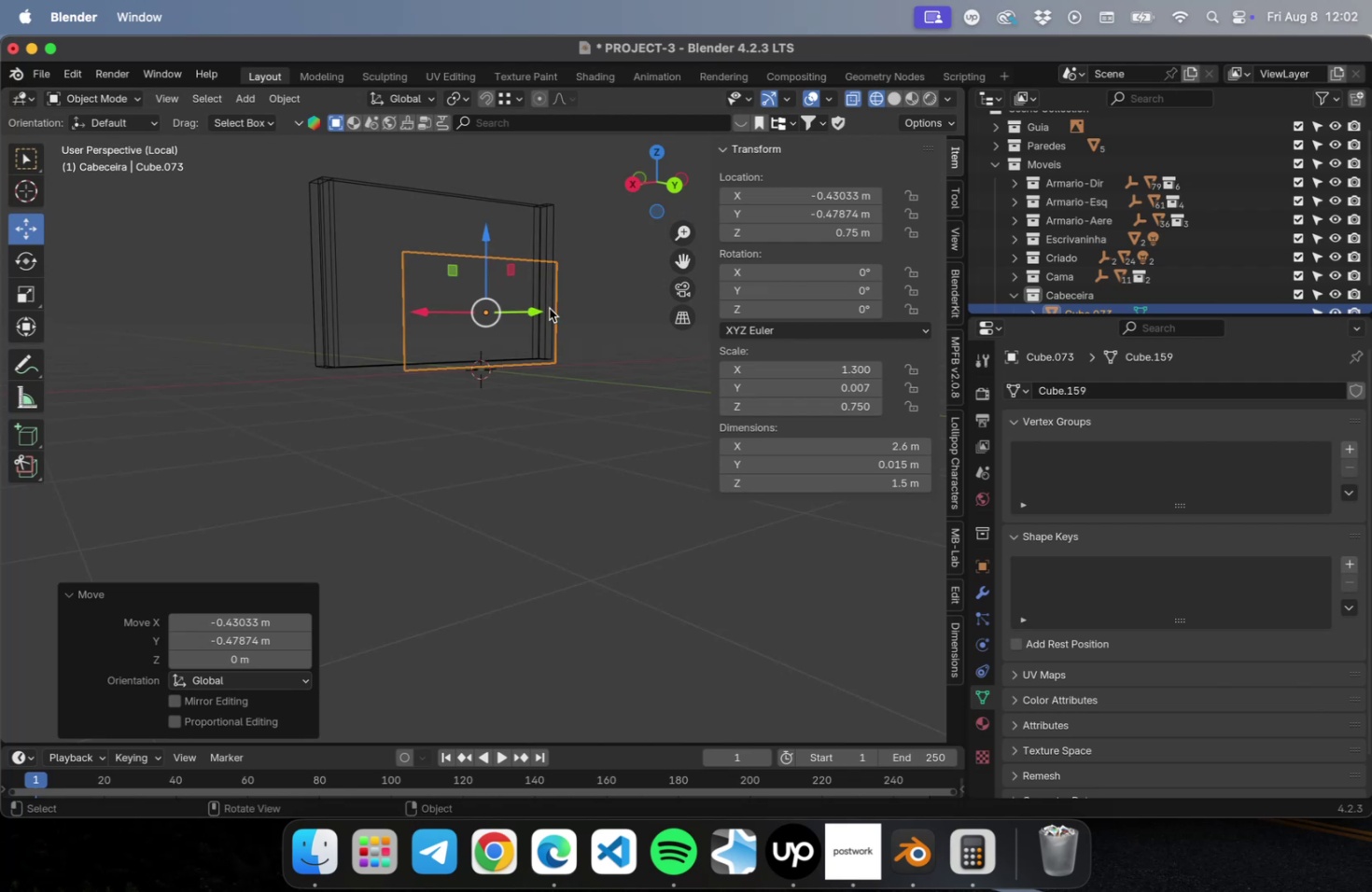 
key(NumLock)
 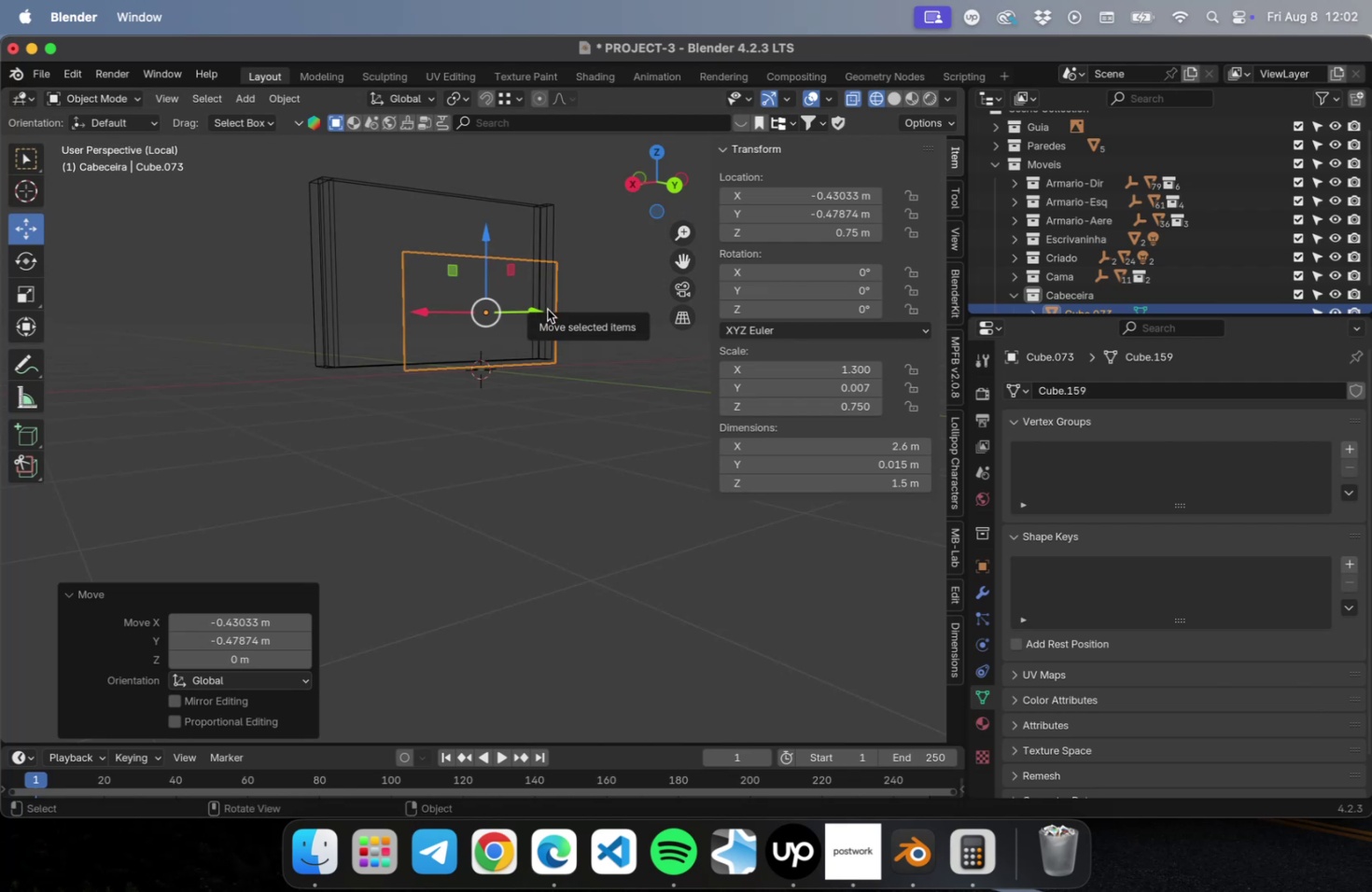 
key(Numpad7)
 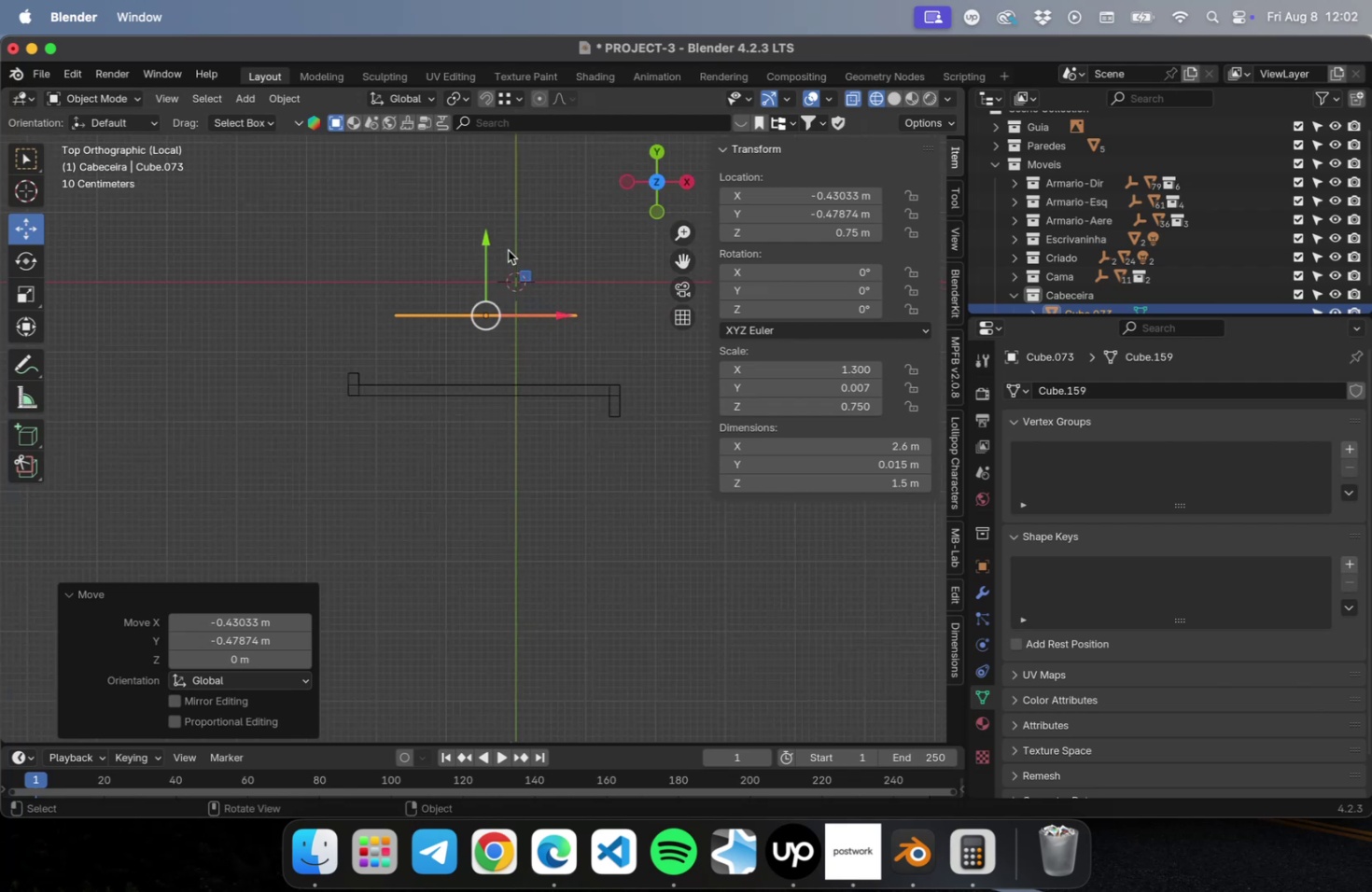 
left_click_drag(start_coordinate=[487, 242], to_coordinate=[469, 314])
 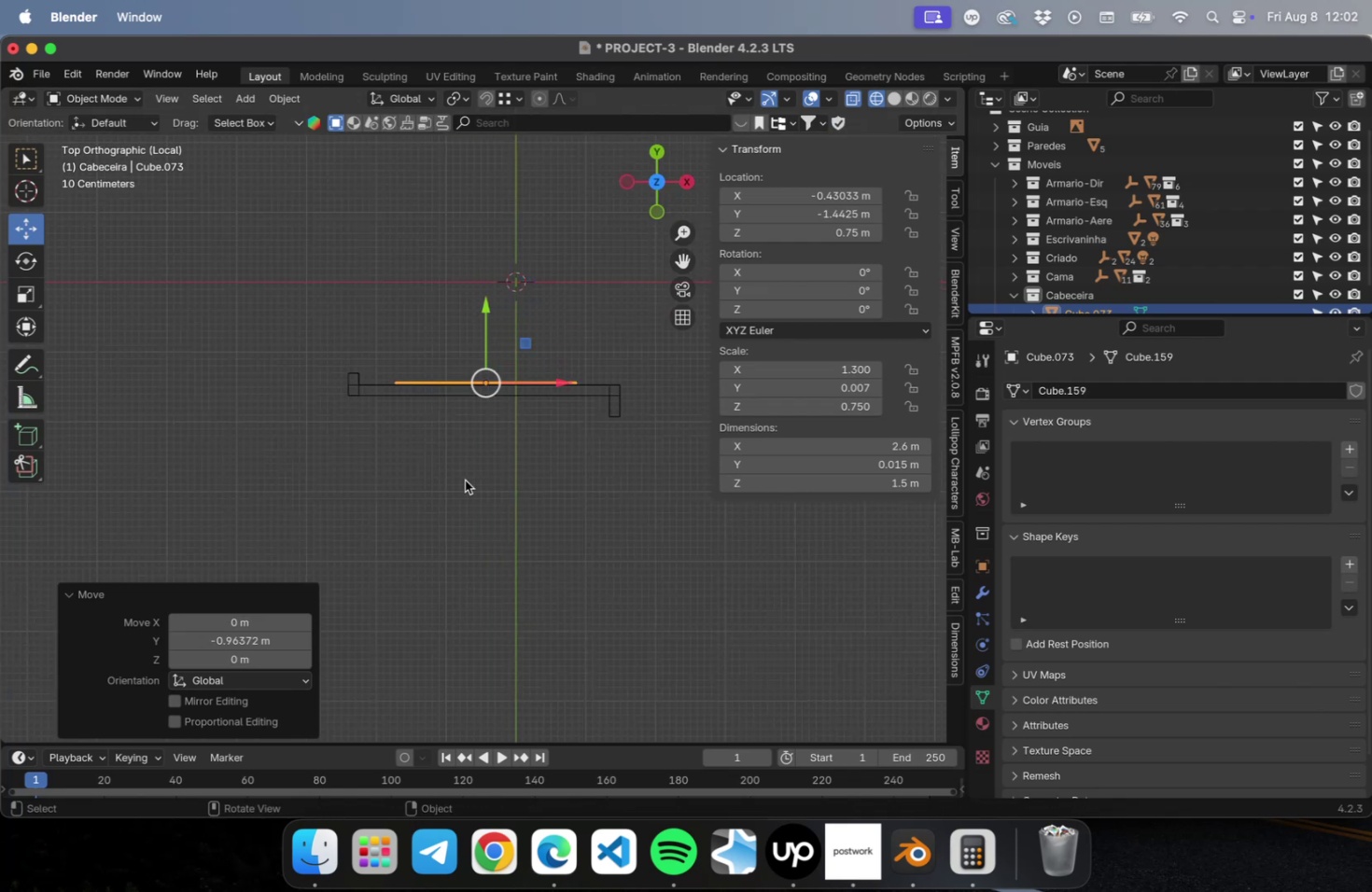 
scroll: coordinate [484, 289], scroll_direction: up, amount: 38.0
 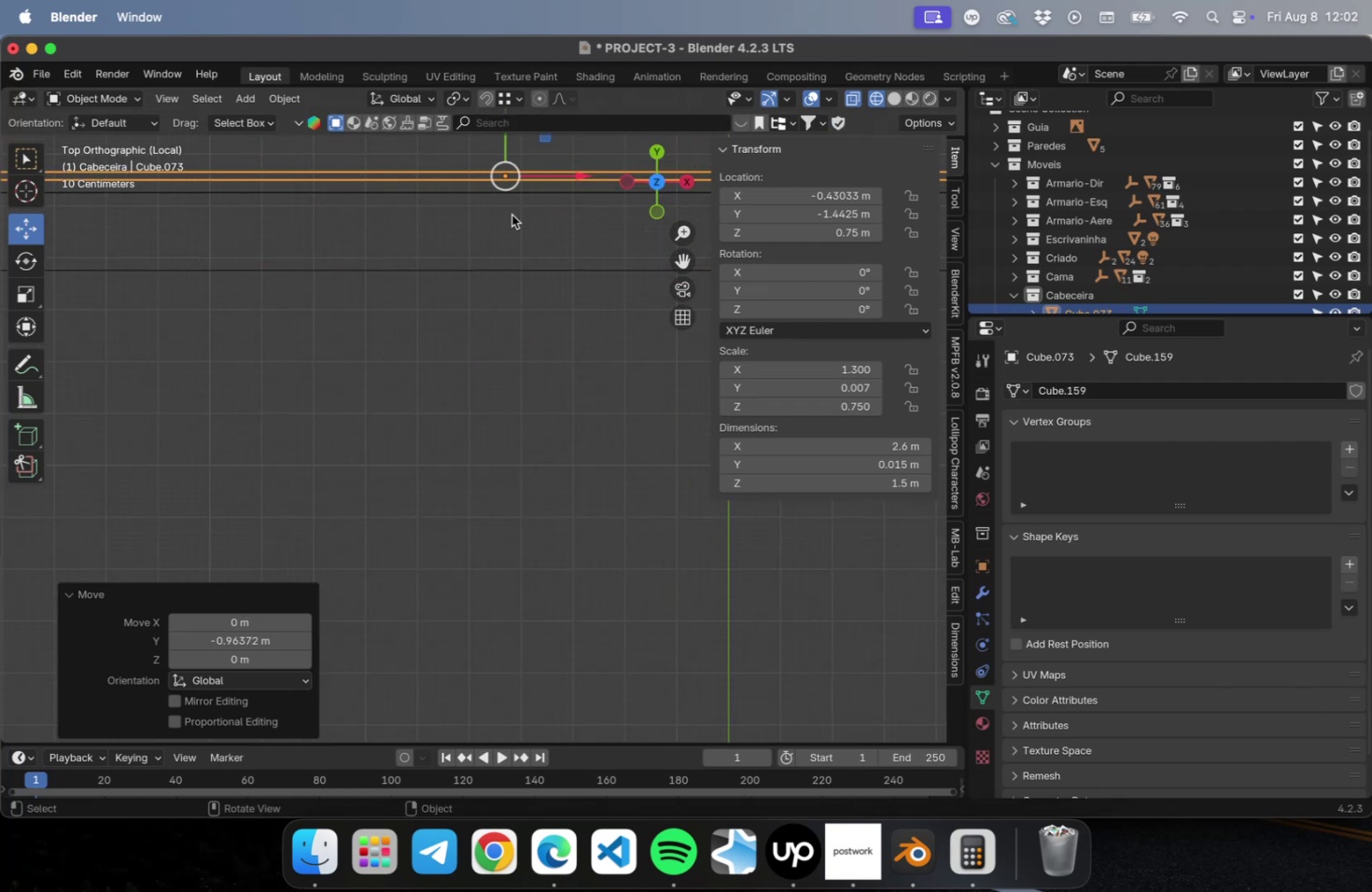 
hold_key(key=ShiftLeft, duration=0.61)
 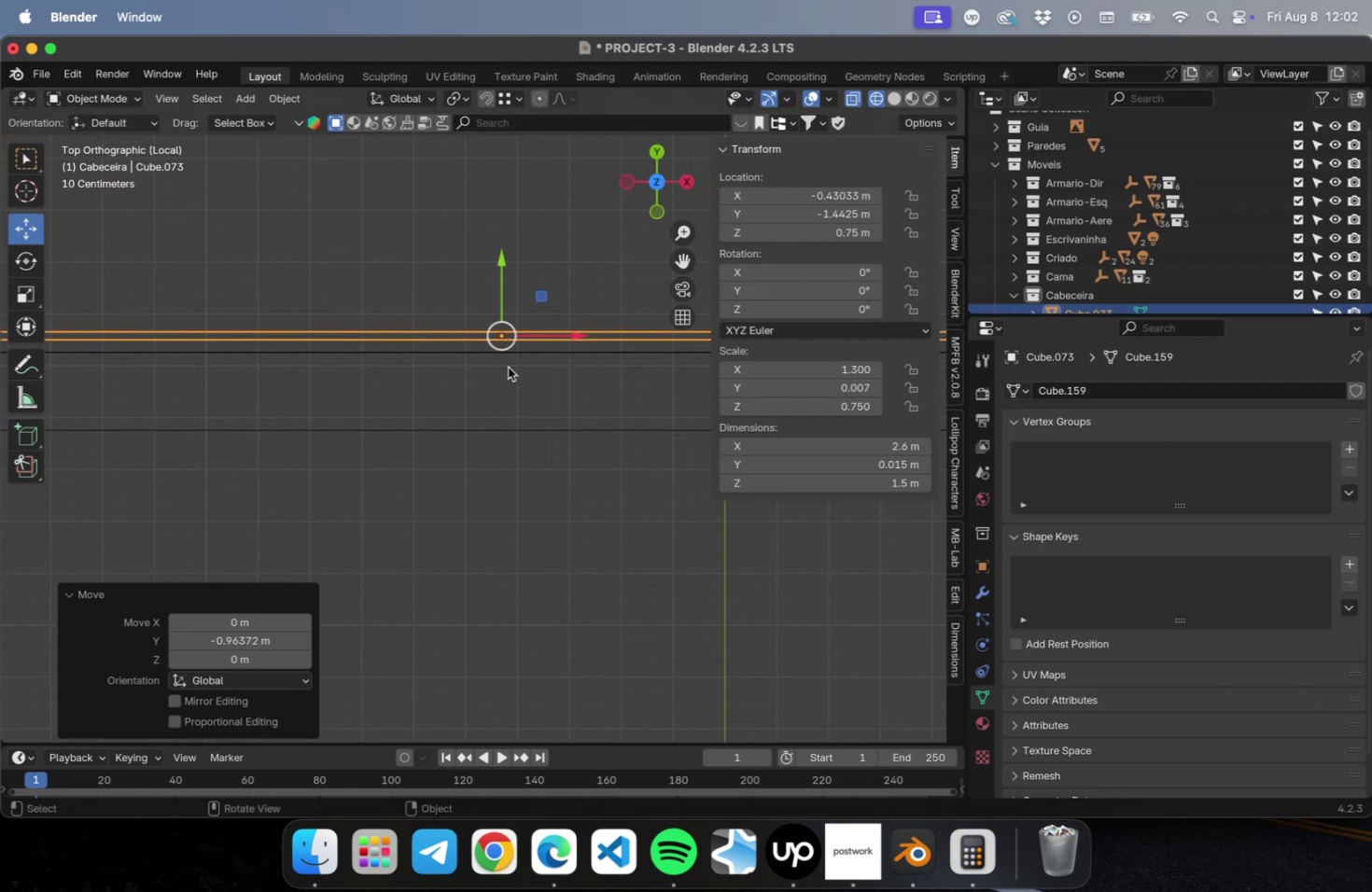 
scroll: coordinate [508, 369], scroll_direction: up, amount: 4.0
 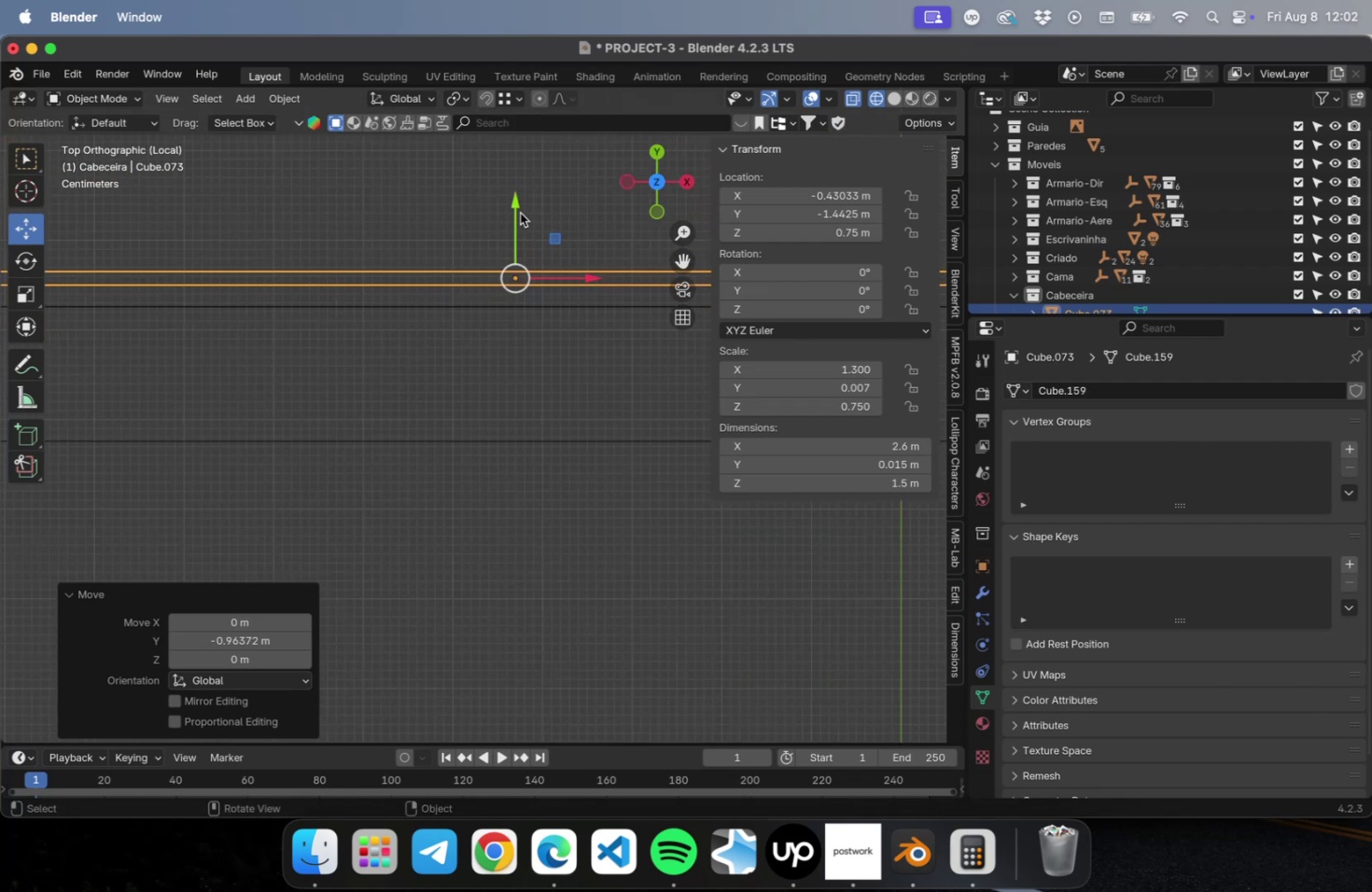 
left_click_drag(start_coordinate=[514, 203], to_coordinate=[509, 230])
 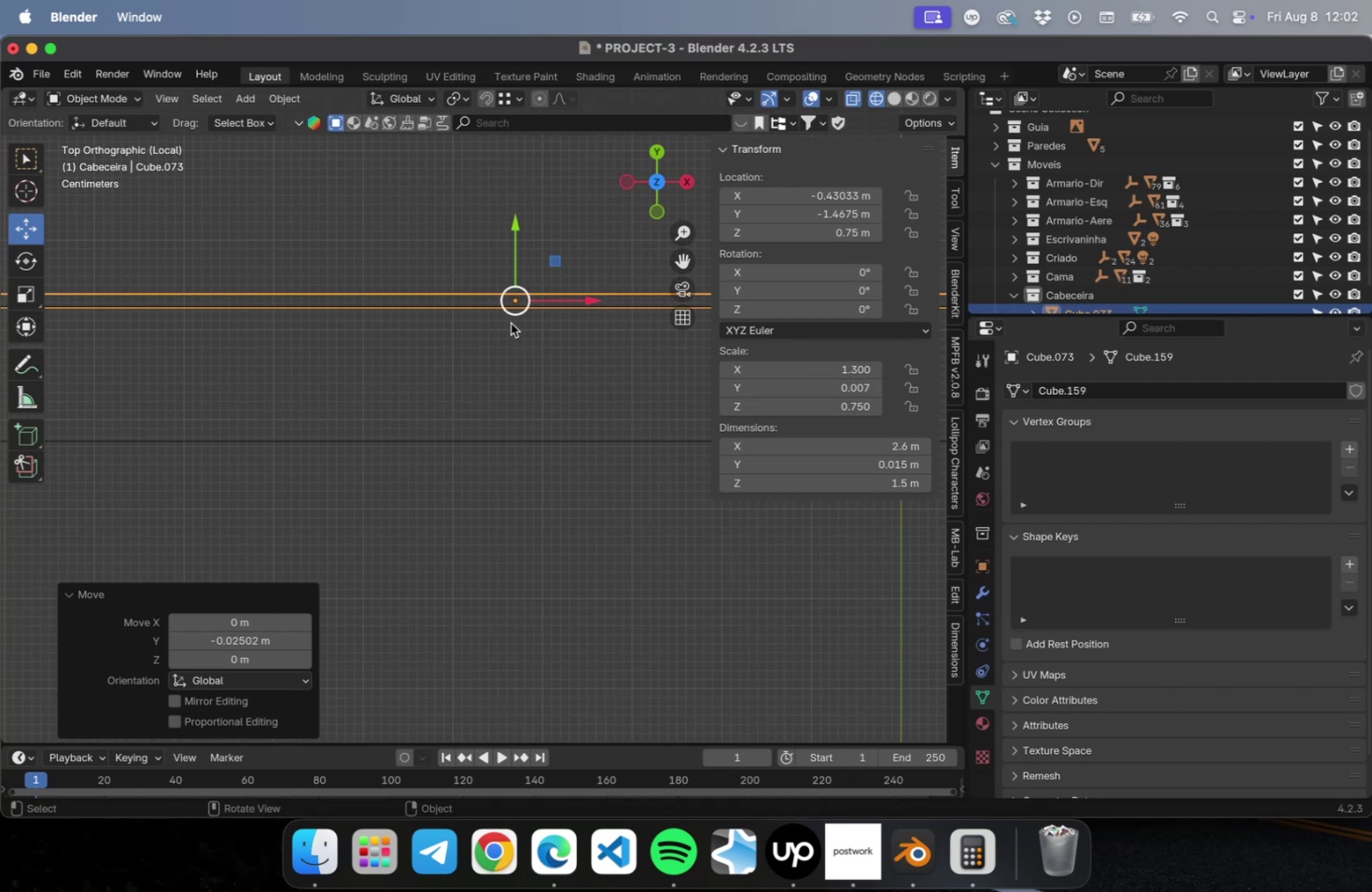 
scroll: coordinate [512, 319], scroll_direction: up, amount: 22.0
 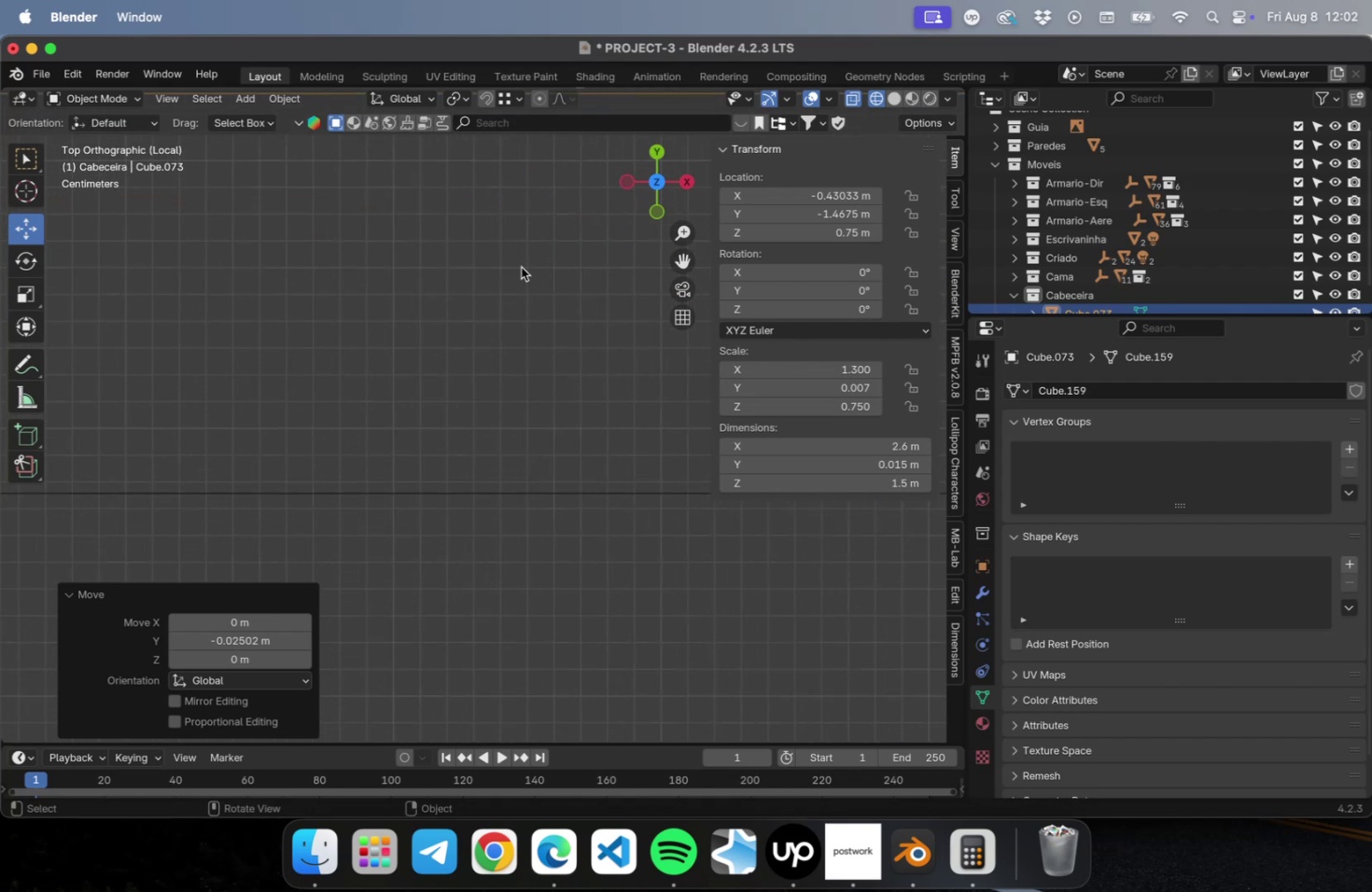 
hold_key(key=ShiftLeft, duration=0.53)
 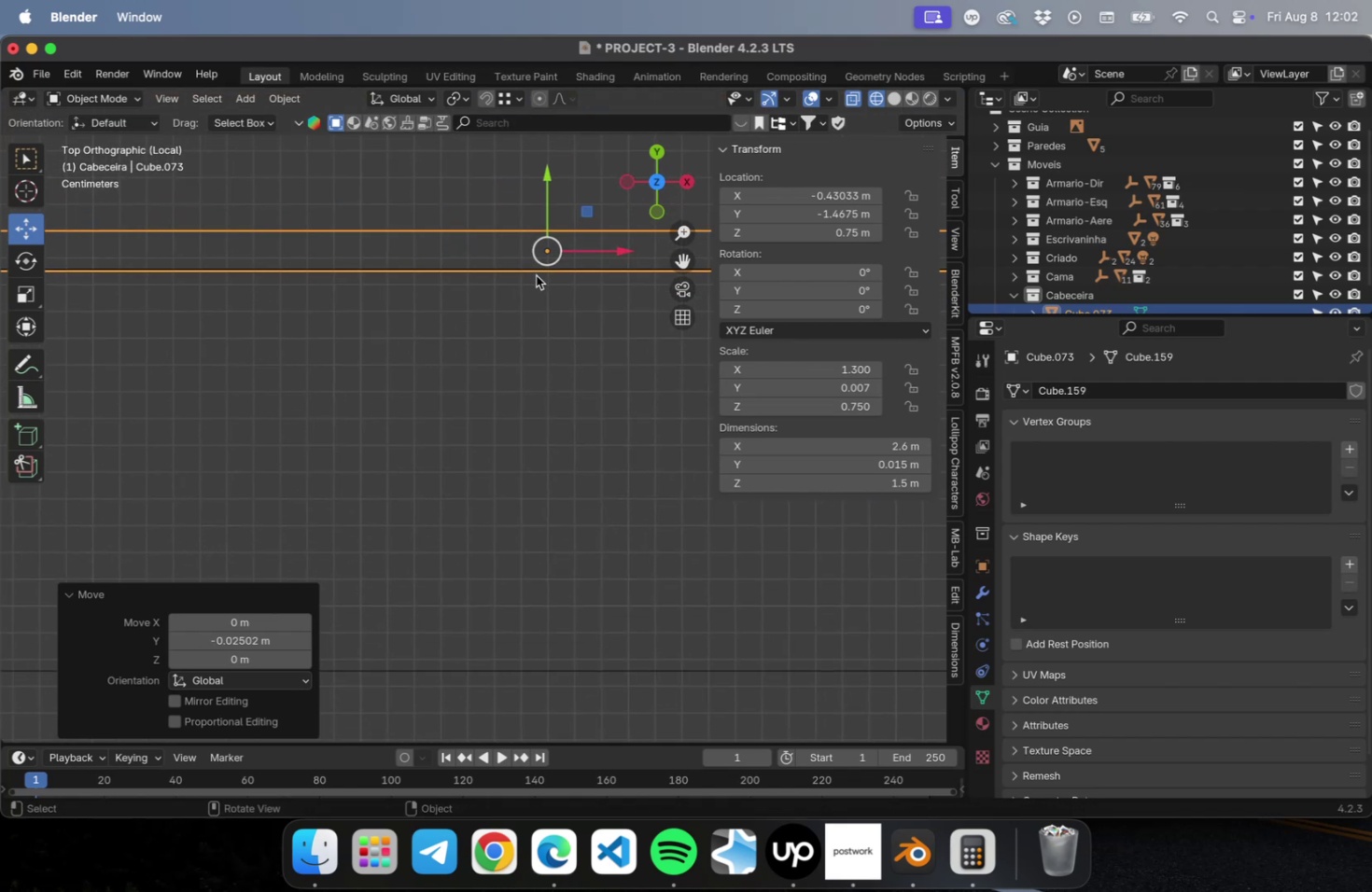 
scroll: coordinate [518, 343], scroll_direction: down, amount: 54.0
 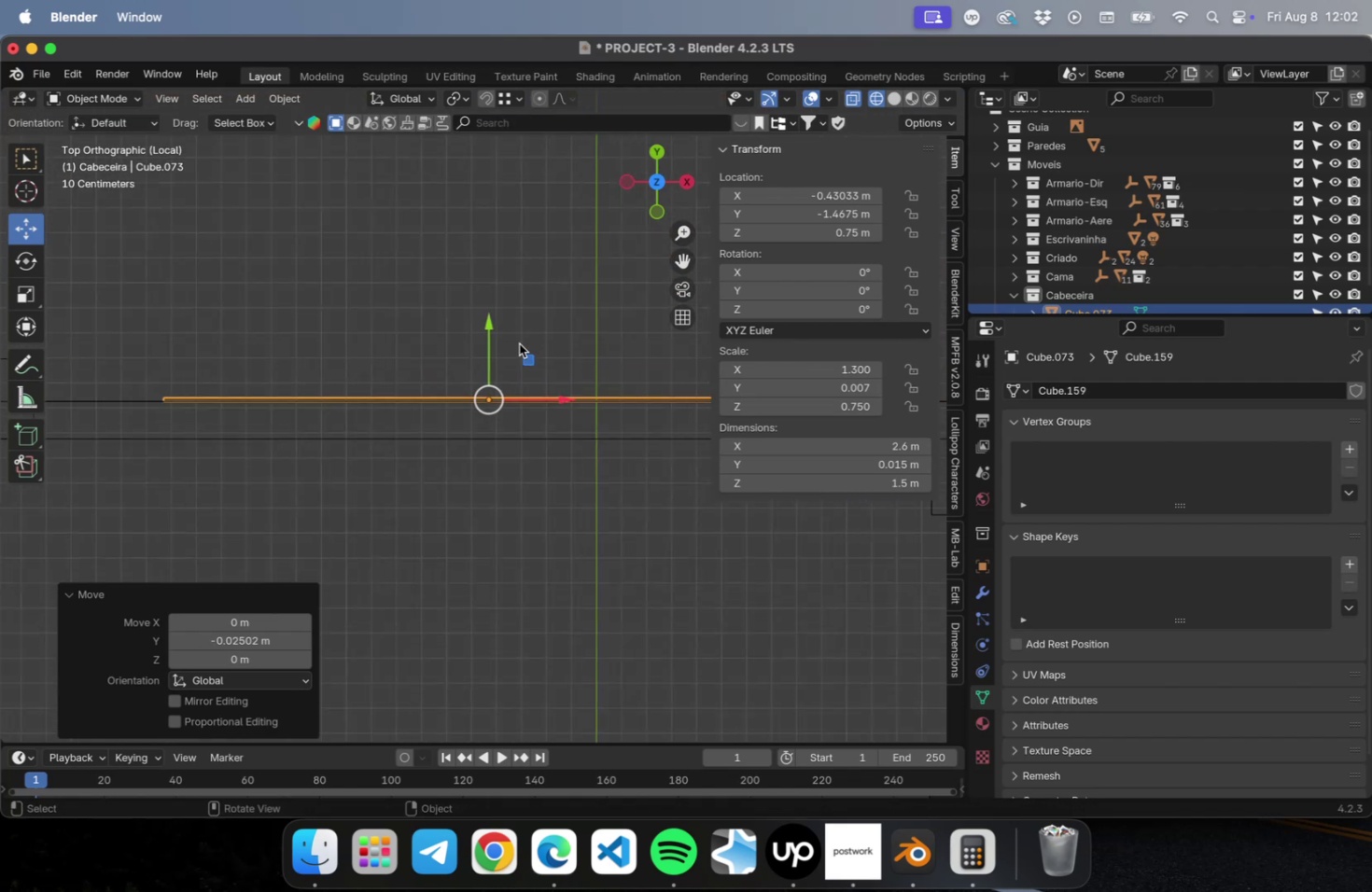 
hold_key(key=ShiftLeft, duration=0.48)
 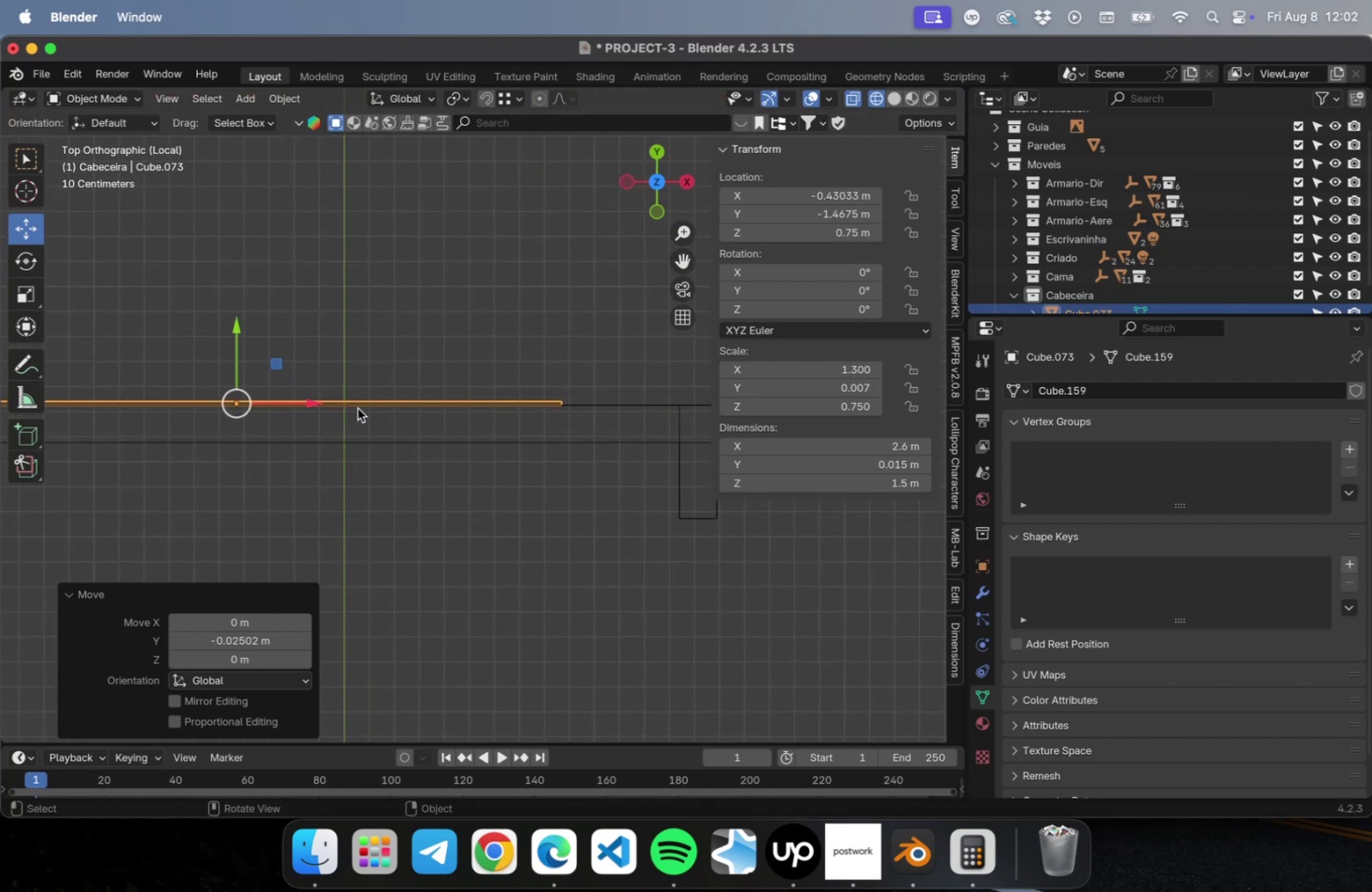 
key(Tab)
 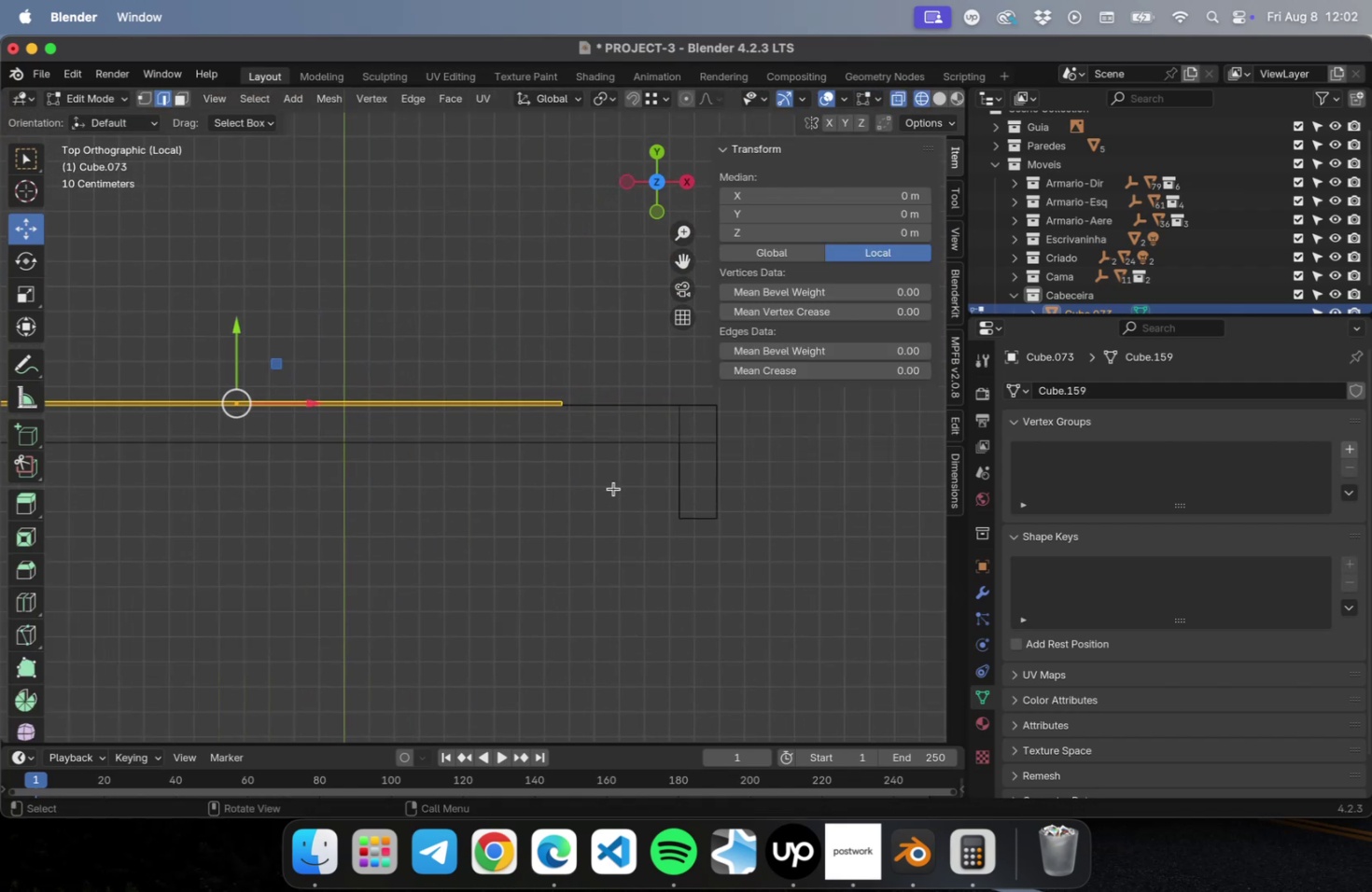 
key(1)
 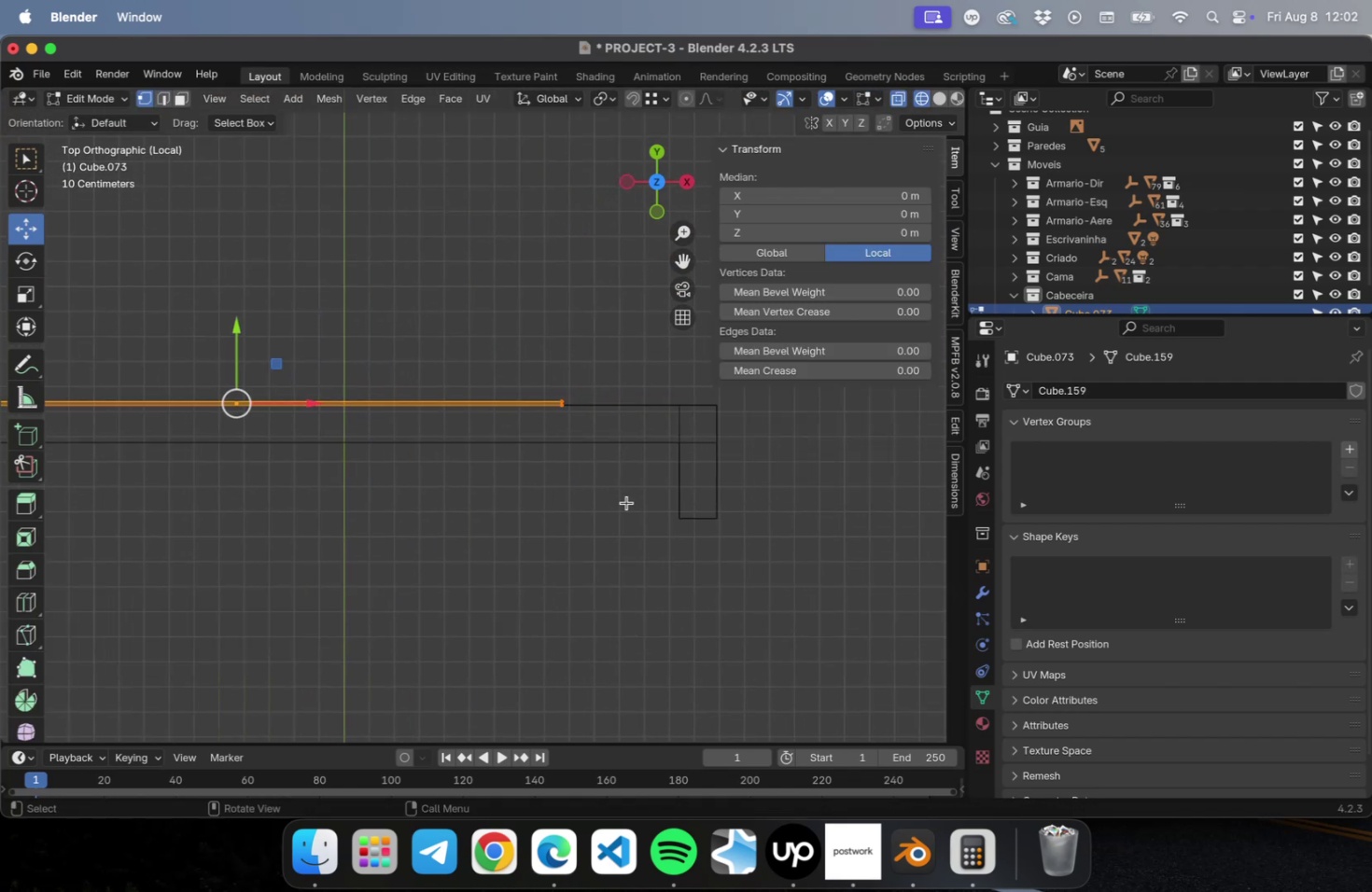 
left_click_drag(start_coordinate=[628, 496], to_coordinate=[510, 327])
 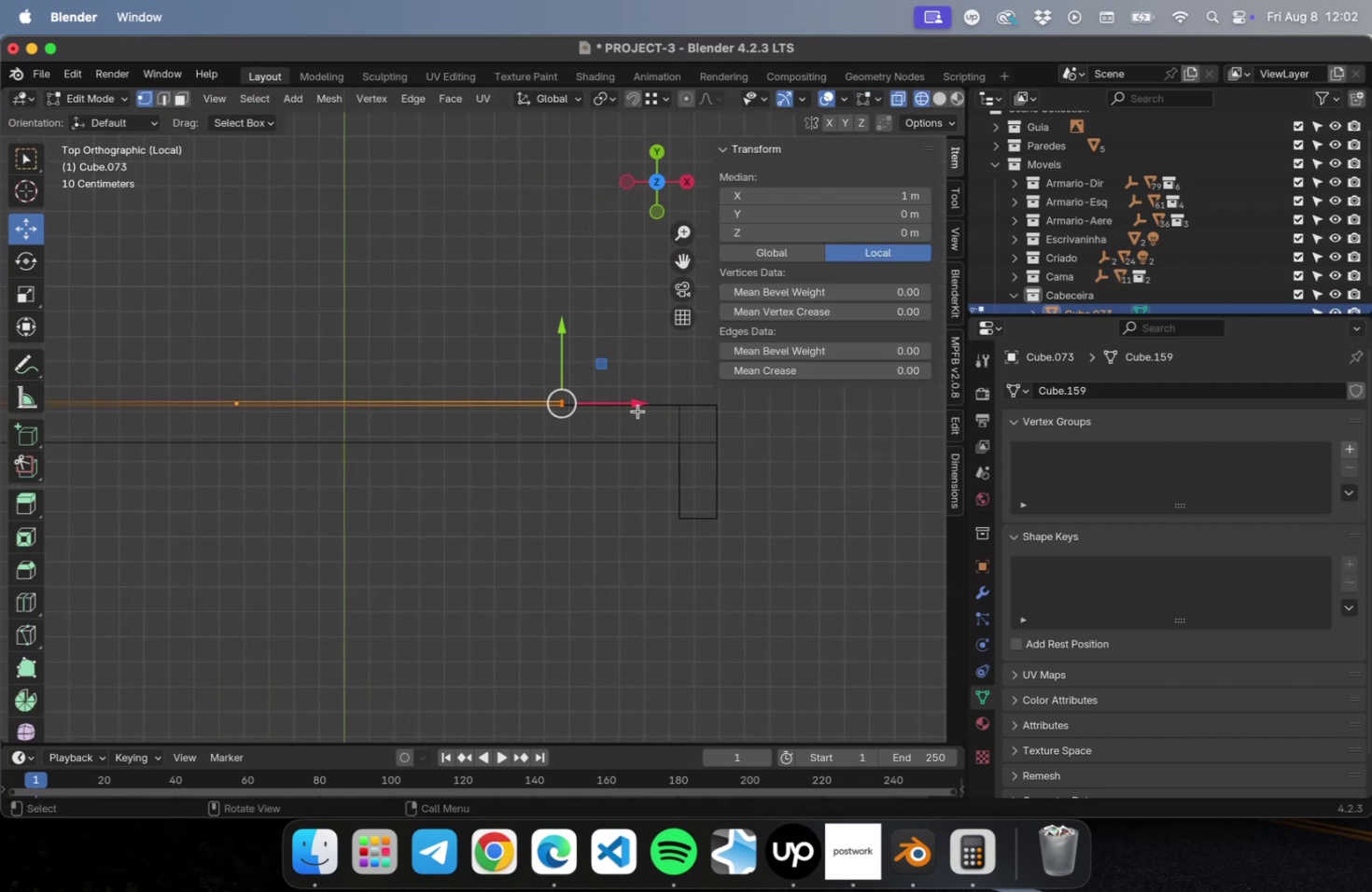 
left_click_drag(start_coordinate=[631, 403], to_coordinate=[786, 397])
 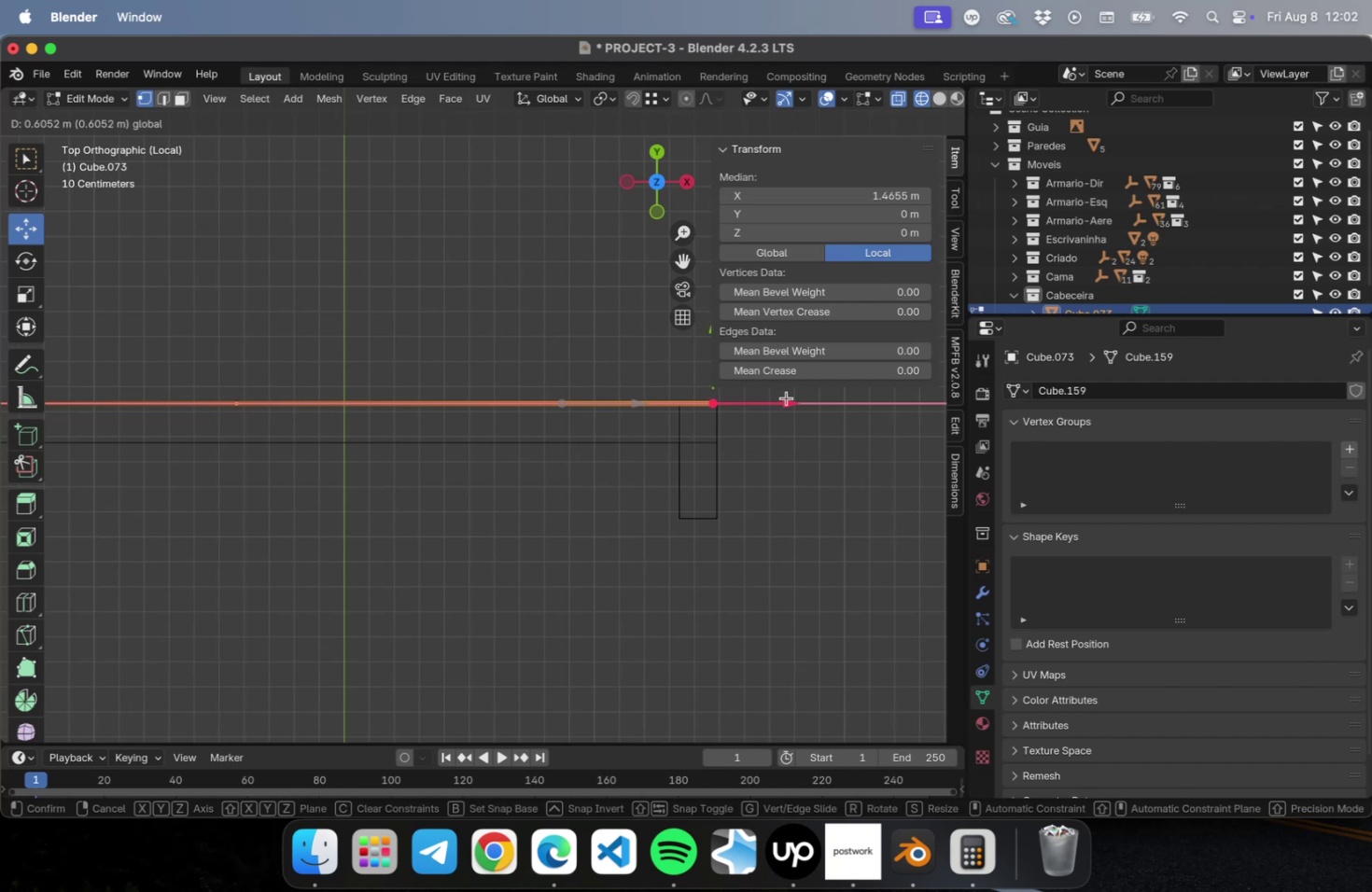 
hold_key(key=ShiftLeft, duration=0.55)
 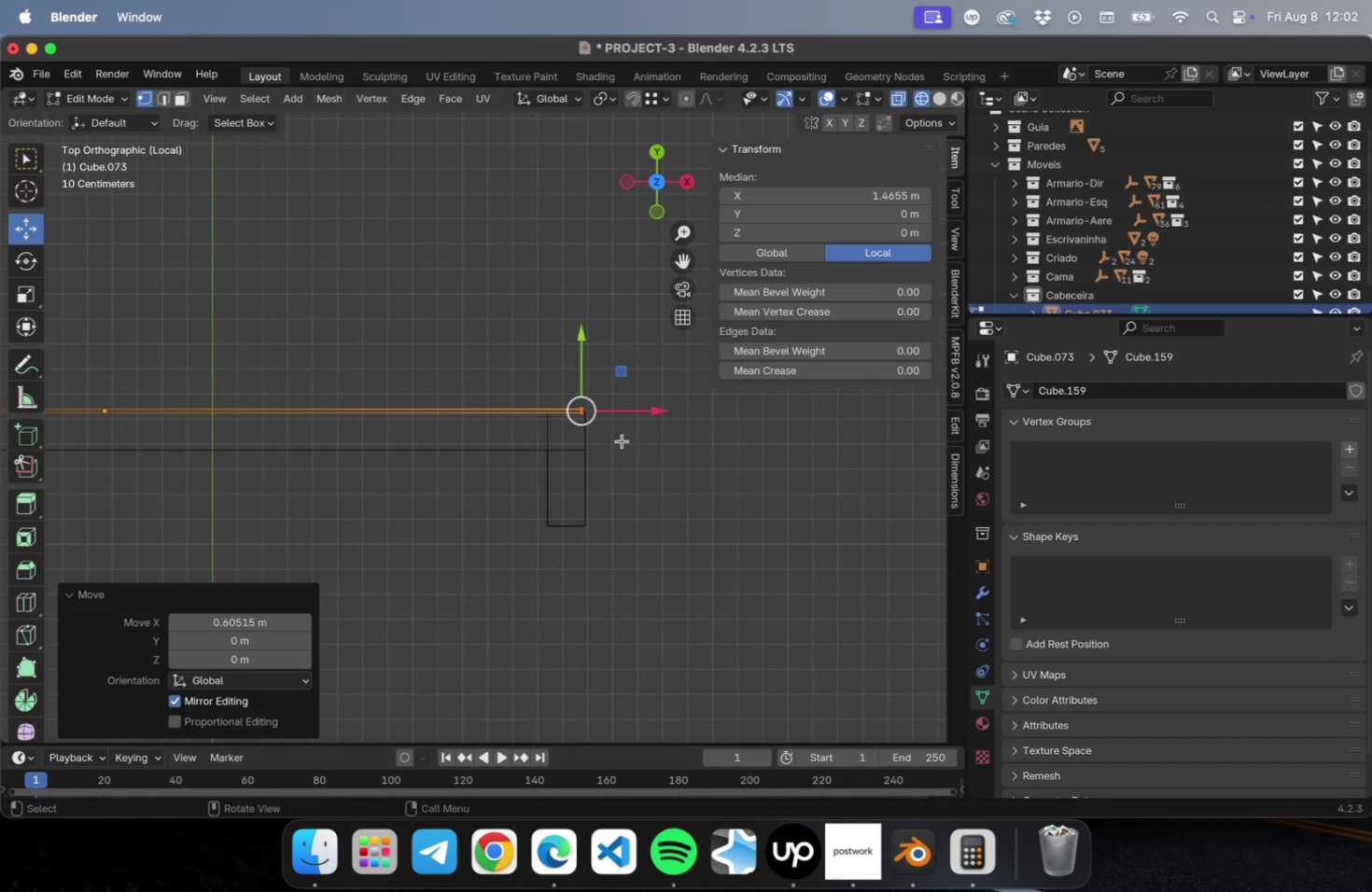 
scroll: coordinate [623, 427], scroll_direction: up, amount: 22.0
 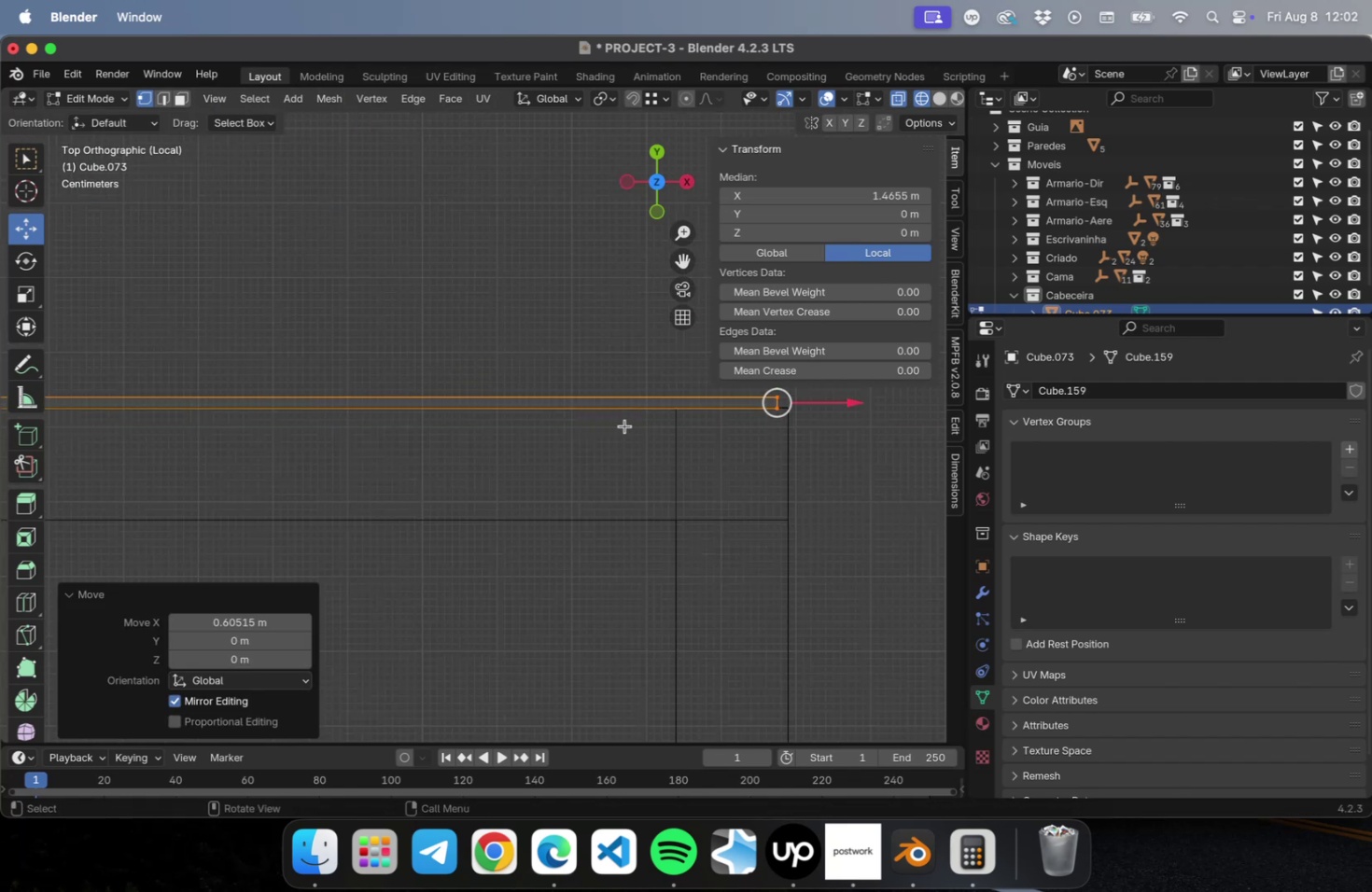 
hold_key(key=ShiftLeft, duration=0.52)
 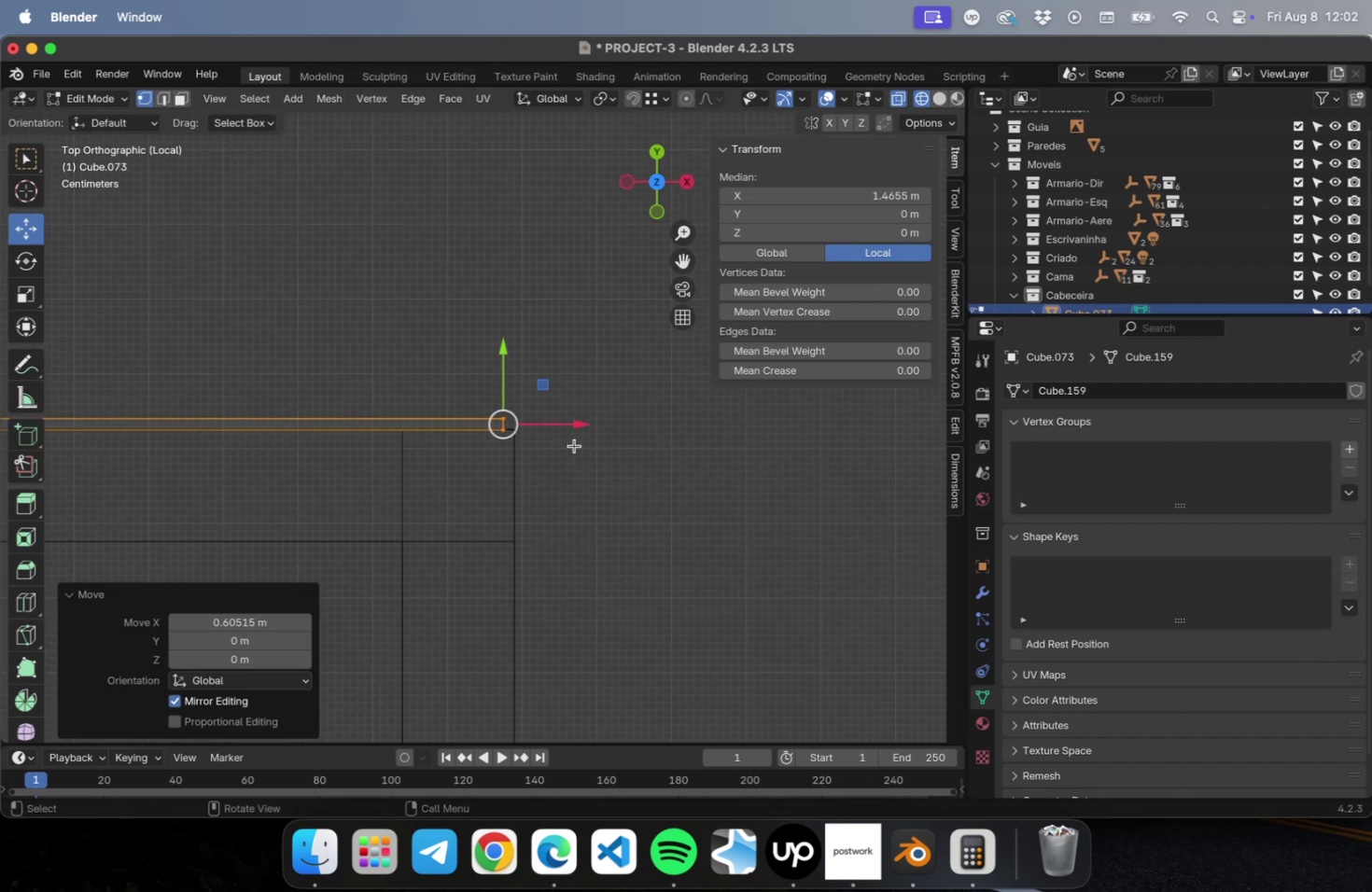 
scroll: coordinate [573, 438], scroll_direction: up, amount: 14.0
 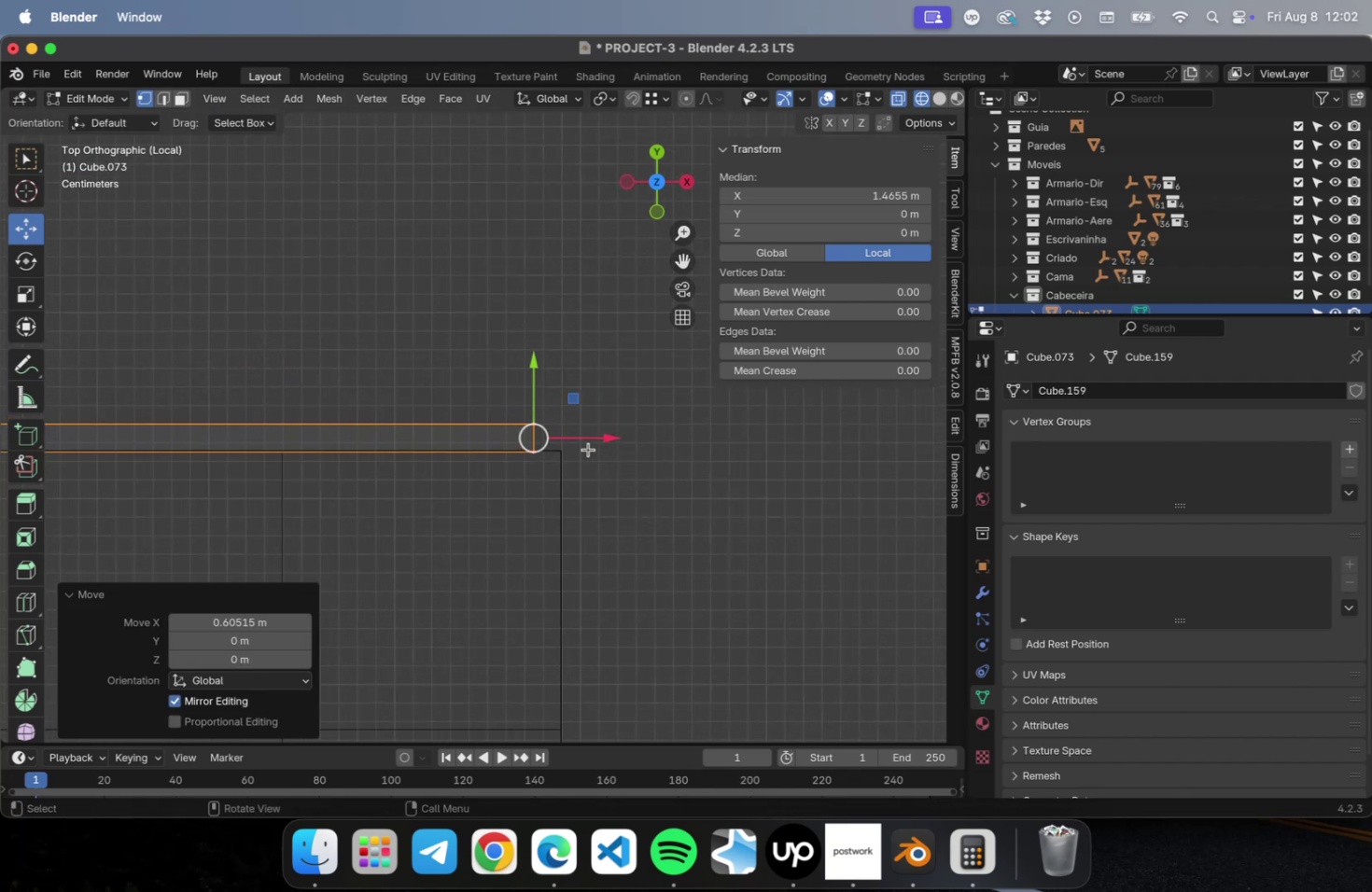 
left_click_drag(start_coordinate=[594, 442], to_coordinate=[624, 436])
 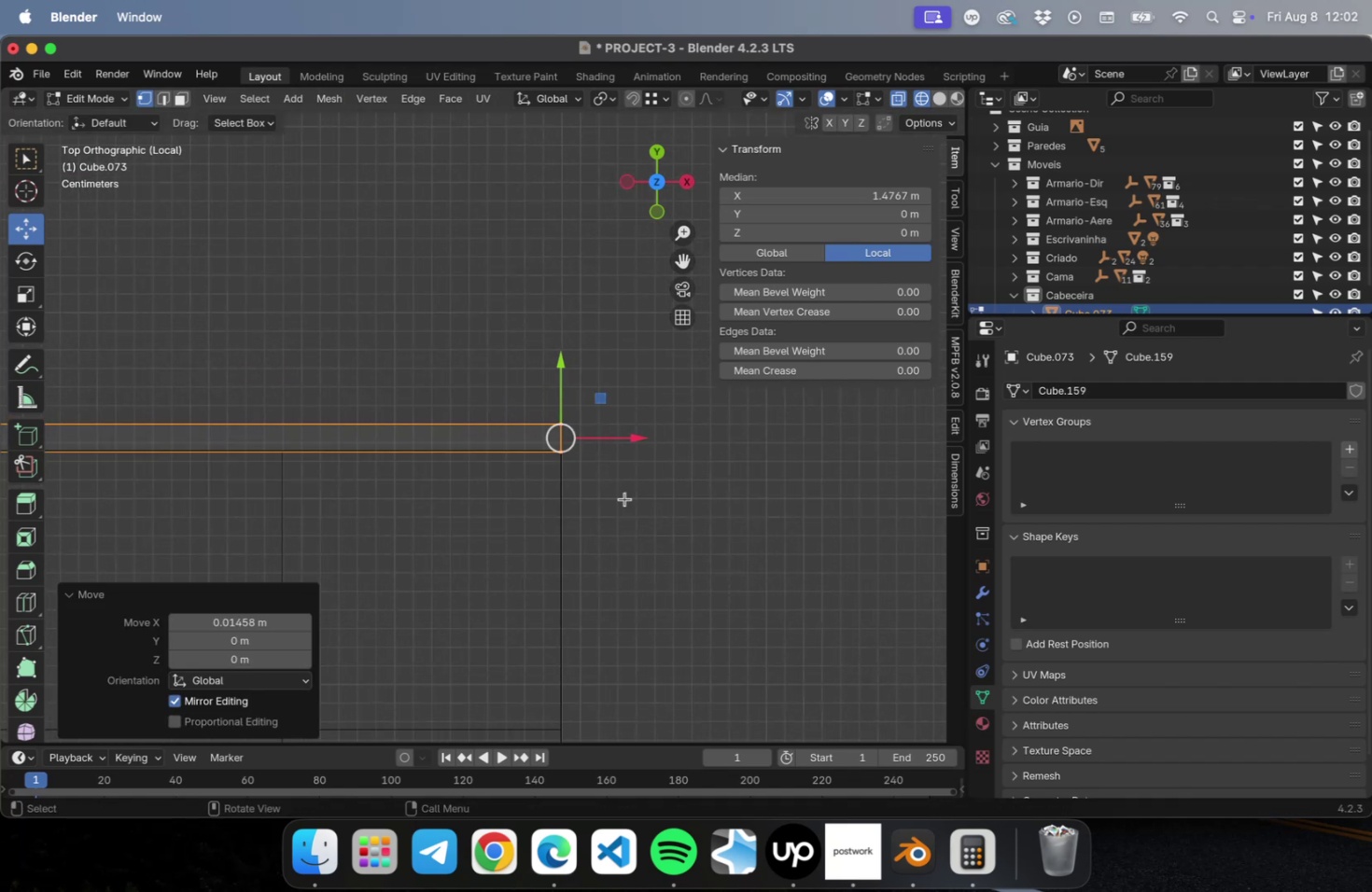 
scroll: coordinate [627, 503], scroll_direction: up, amount: 29.0
 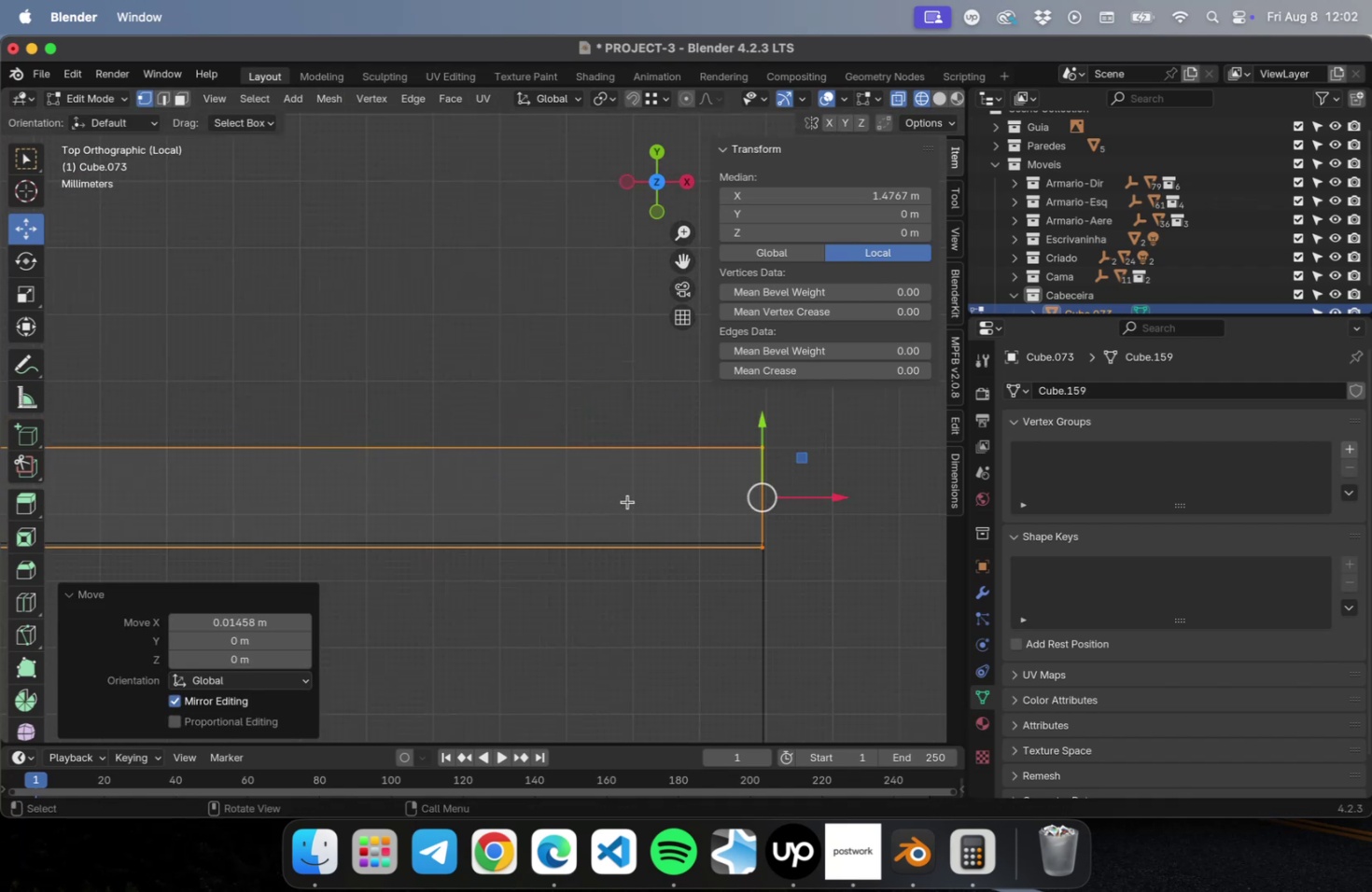 
hold_key(key=ShiftLeft, duration=0.78)
 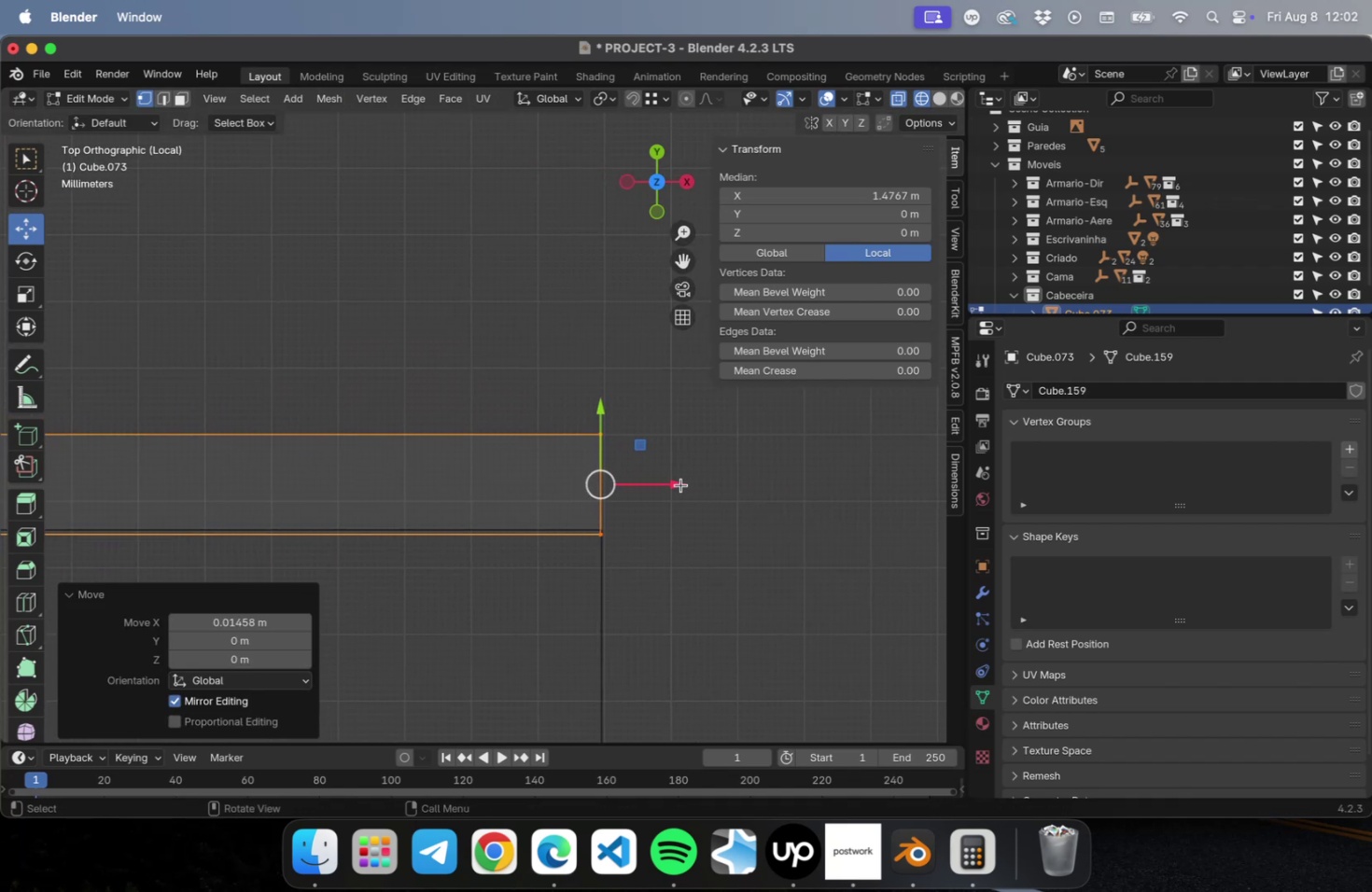 
scroll: coordinate [722, 500], scroll_direction: down, amount: 125.0
 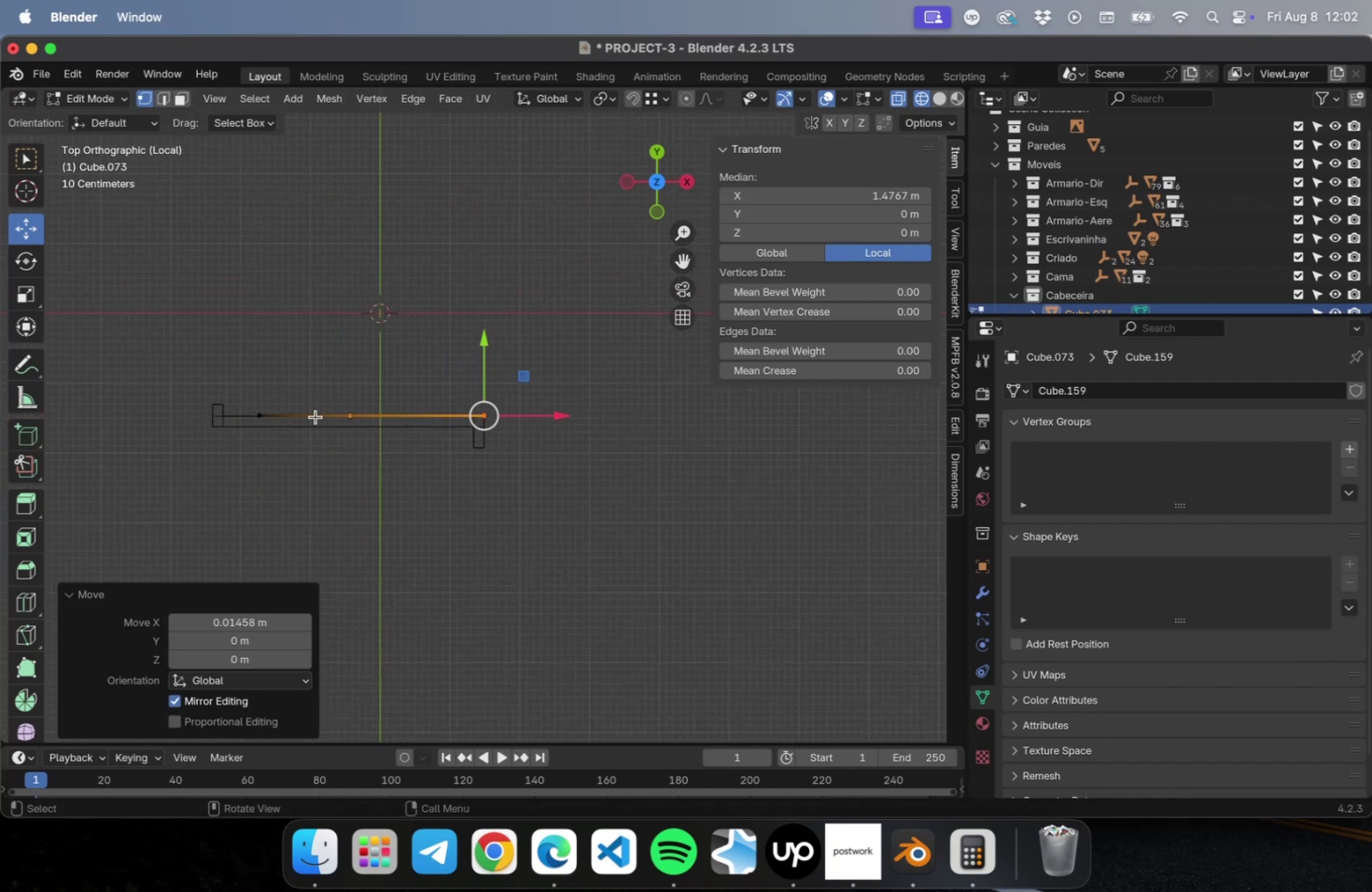 
left_click_drag(start_coordinate=[301, 372], to_coordinate=[182, 456])
 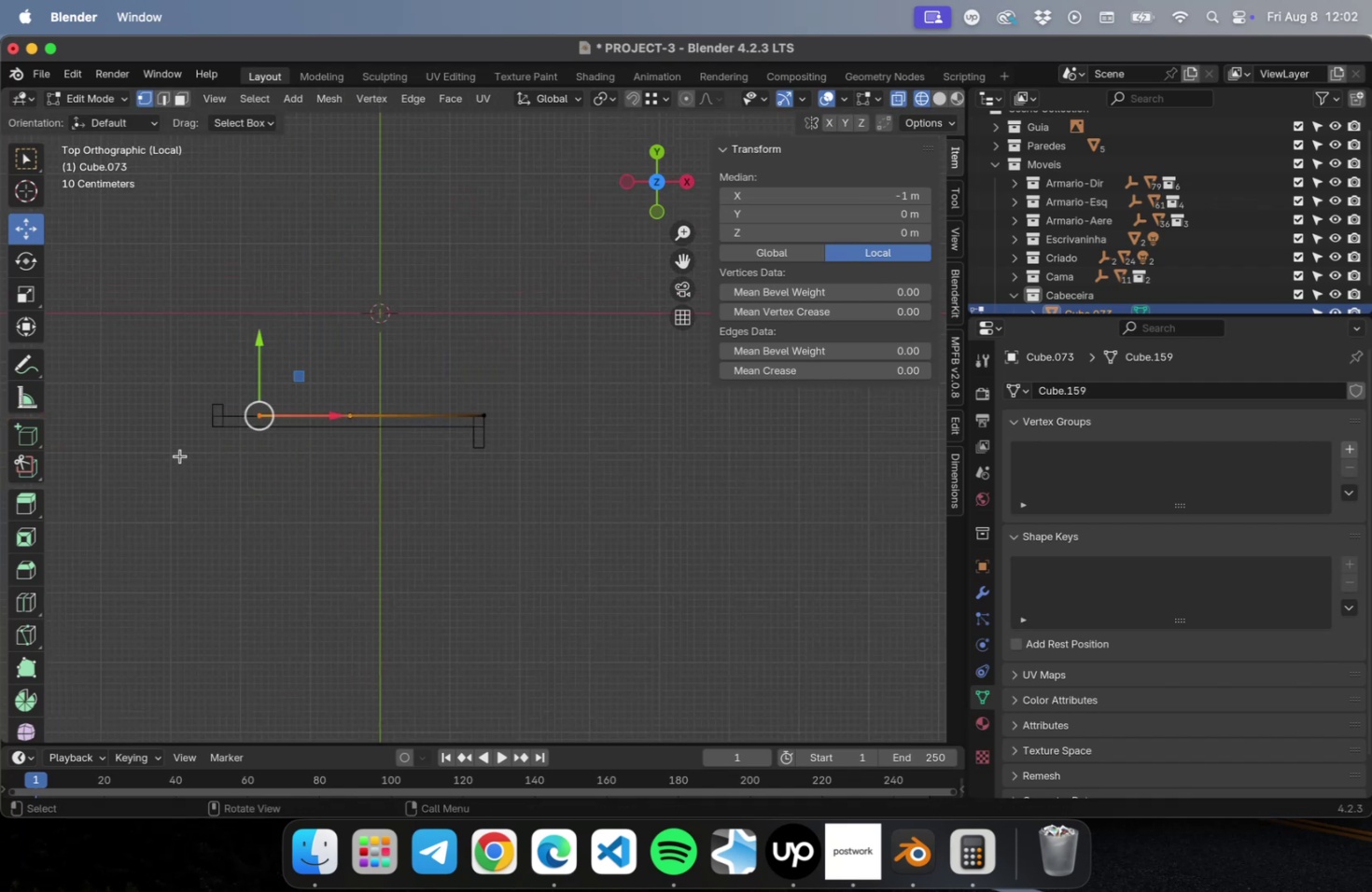 
hold_key(key=ShiftLeft, duration=0.7)
 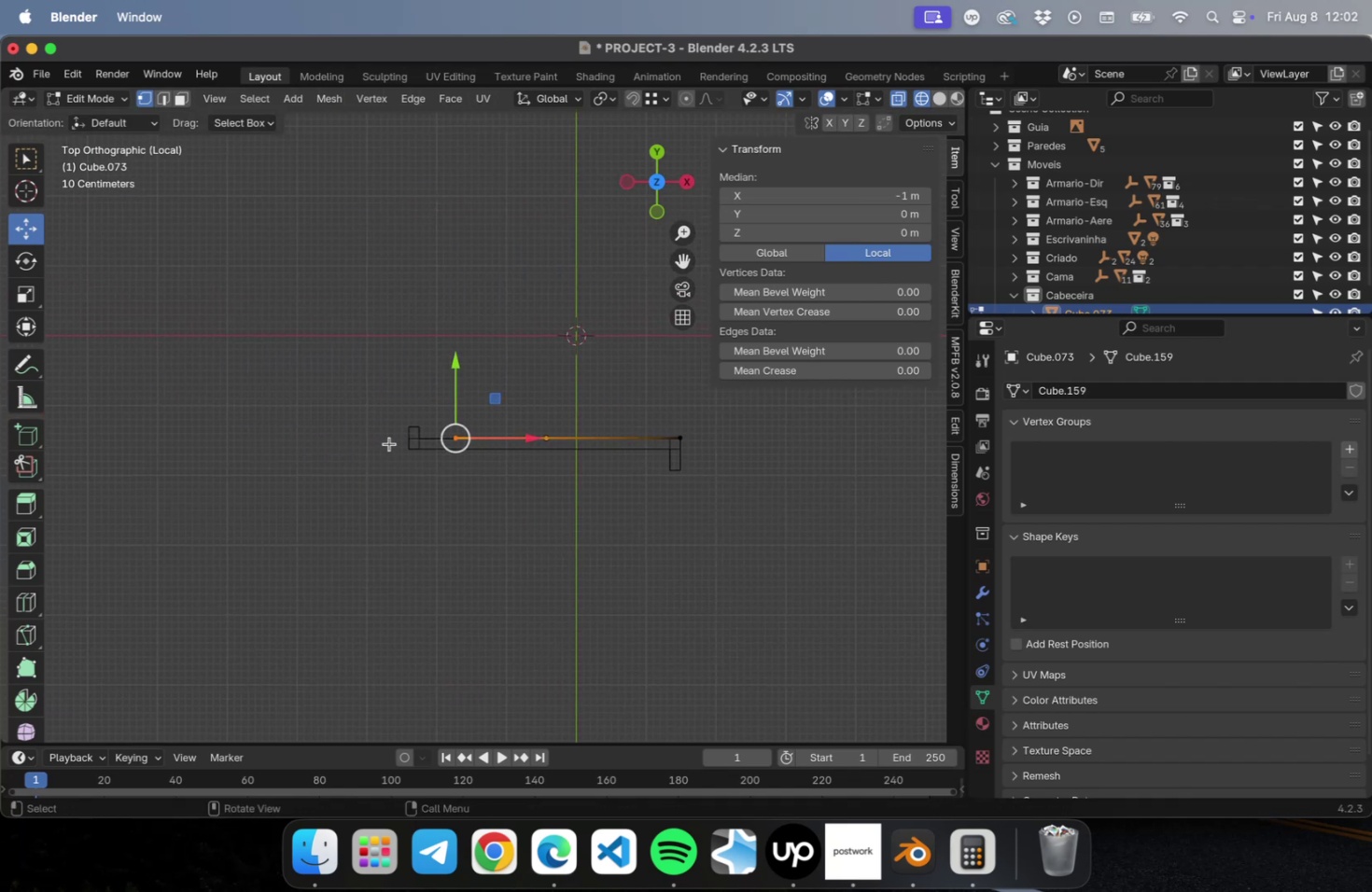 
scroll: coordinate [392, 443], scroll_direction: up, amount: 38.0
 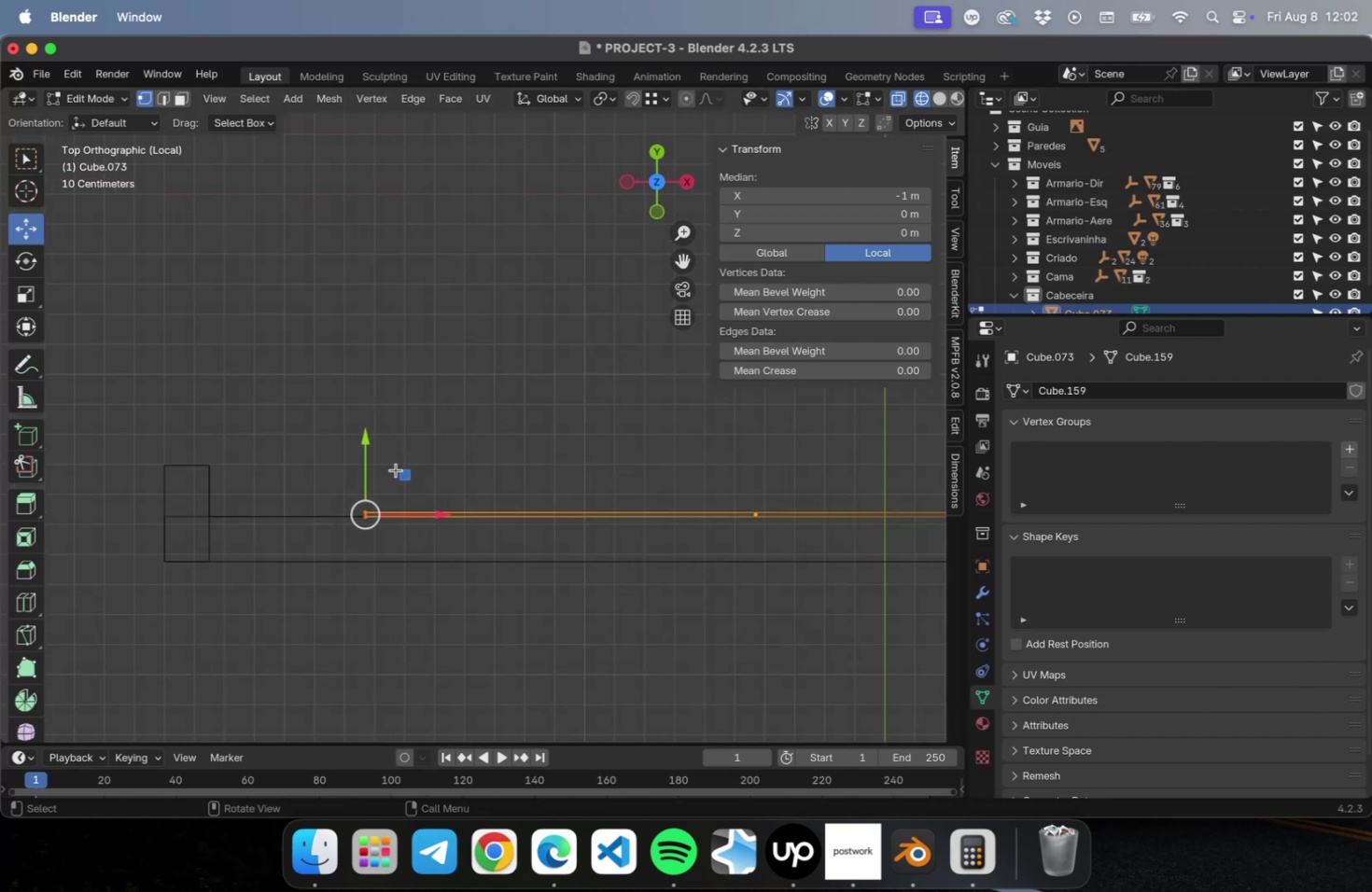 
hold_key(key=ShiftLeft, duration=0.58)
 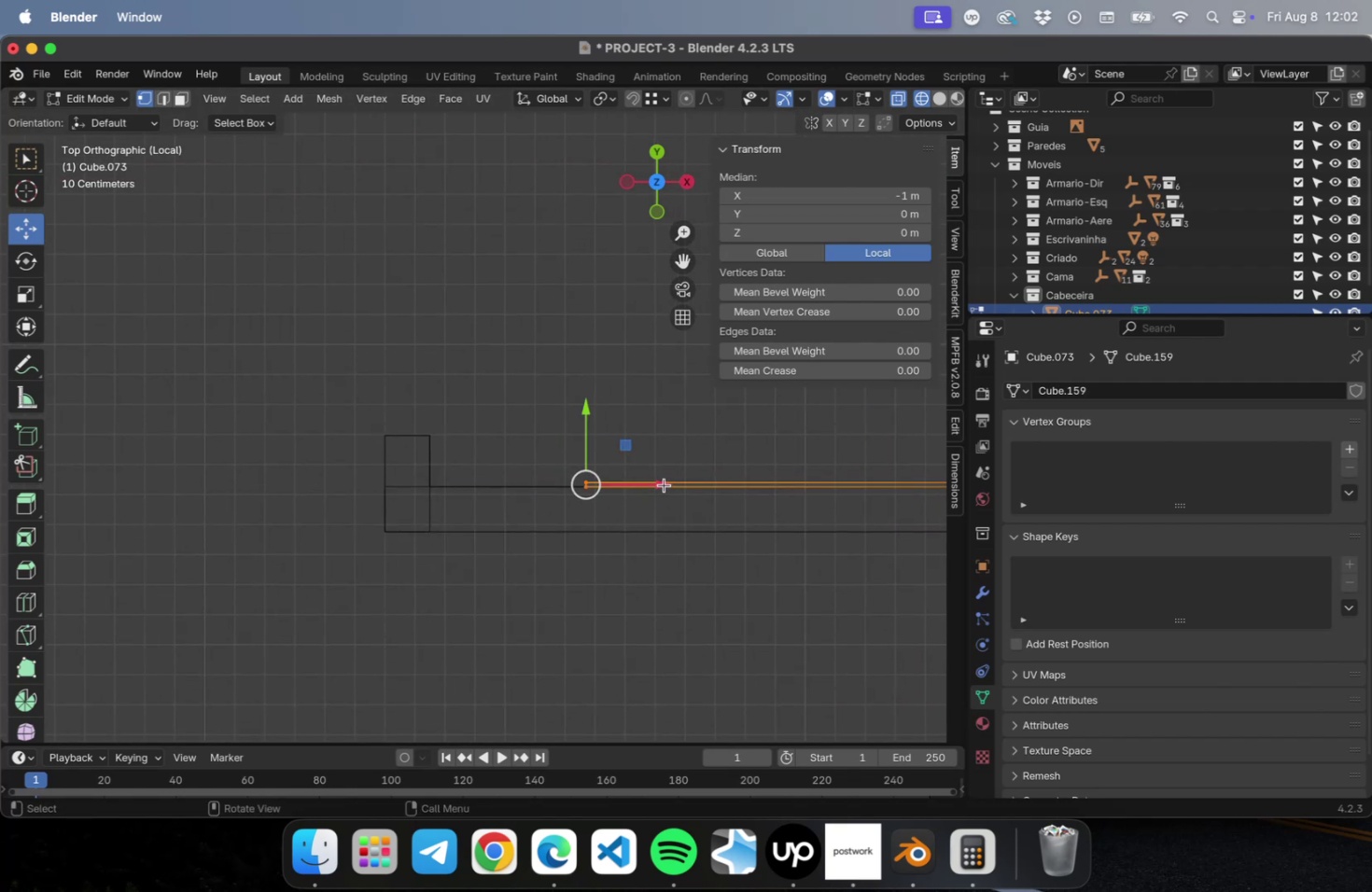 
left_click_drag(start_coordinate=[664, 483], to_coordinate=[508, 503])
 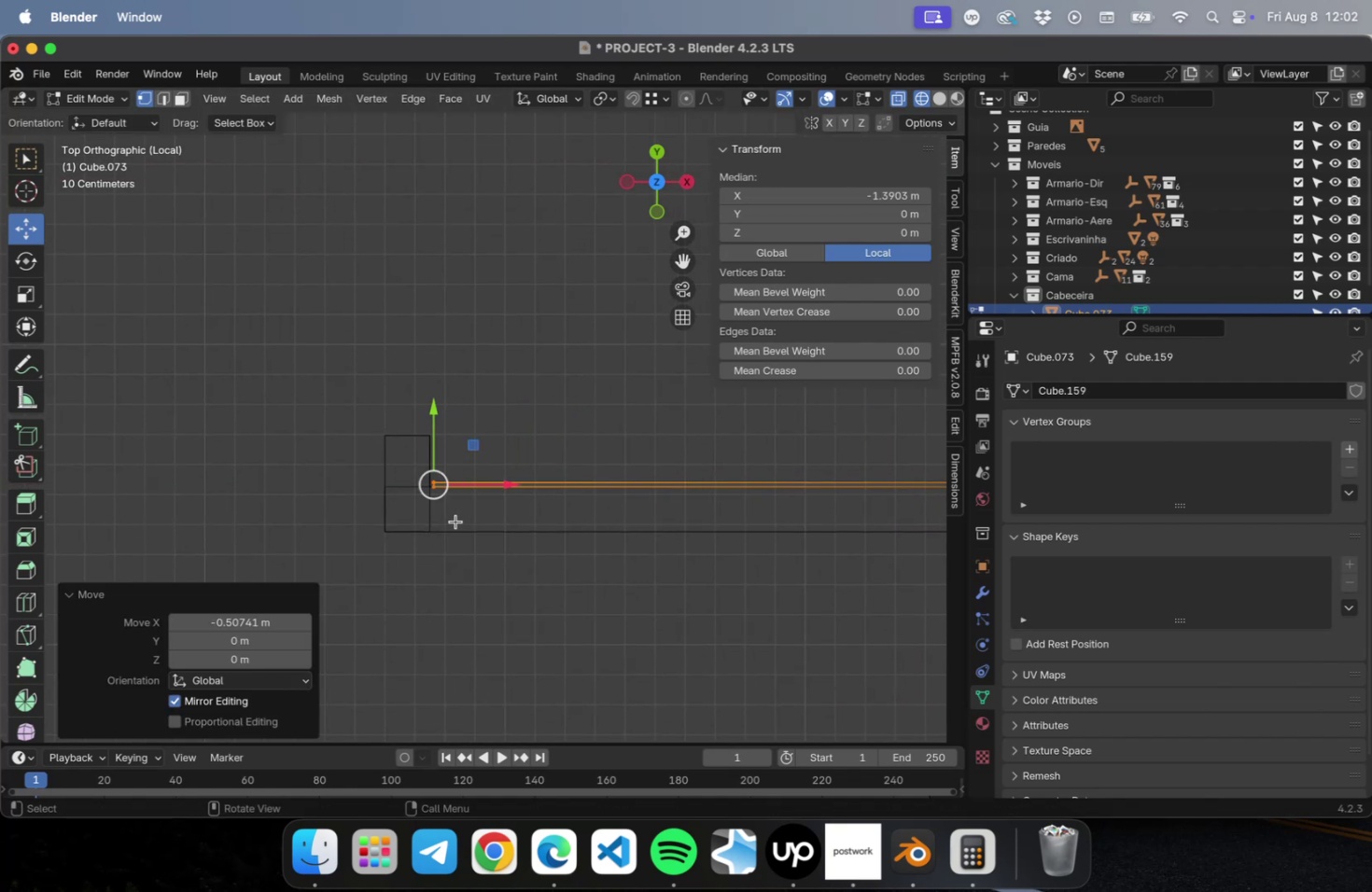 
scroll: coordinate [431, 506], scroll_direction: up, amount: 29.0
 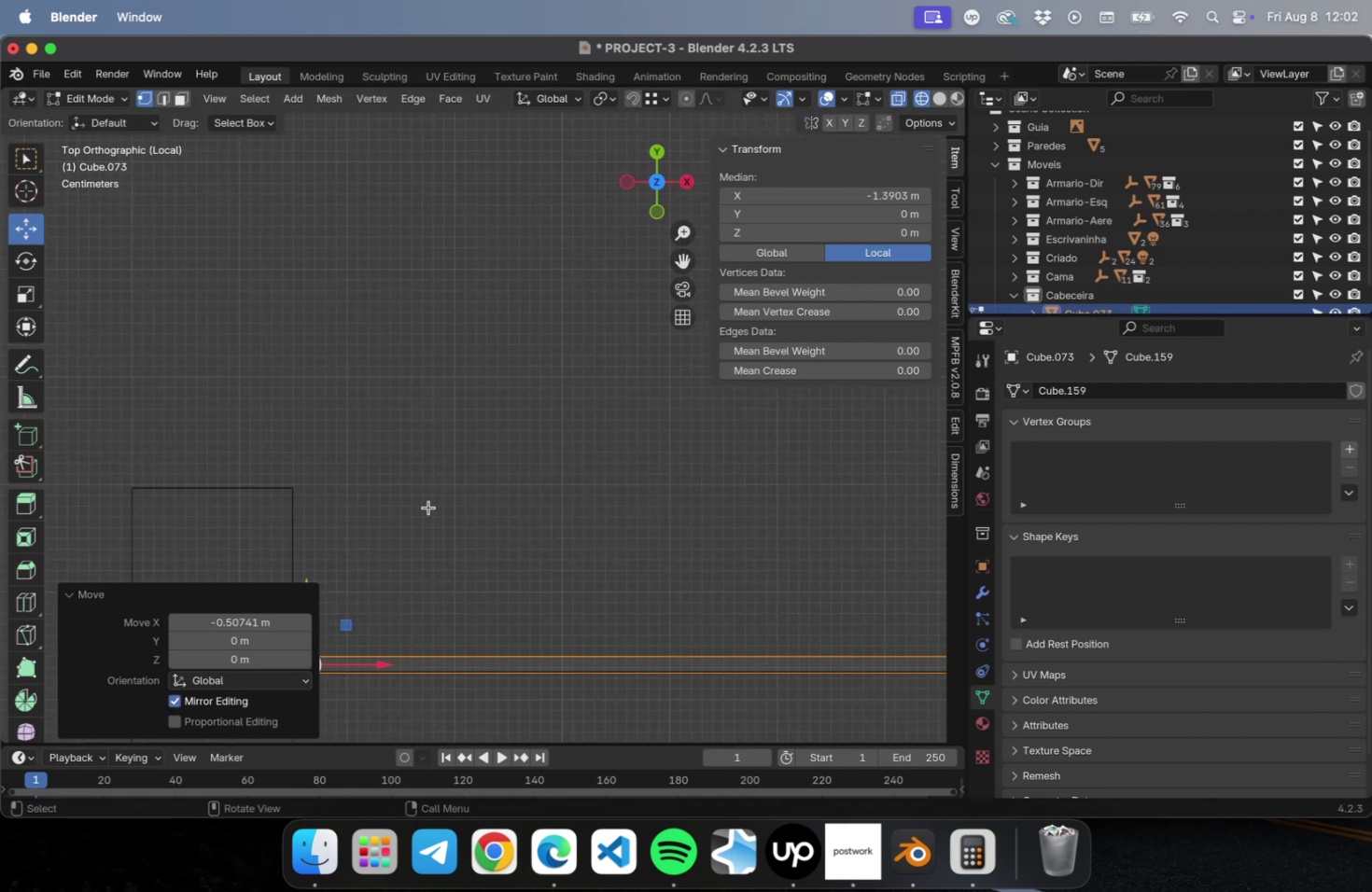 
hold_key(key=ShiftLeft, duration=0.48)
 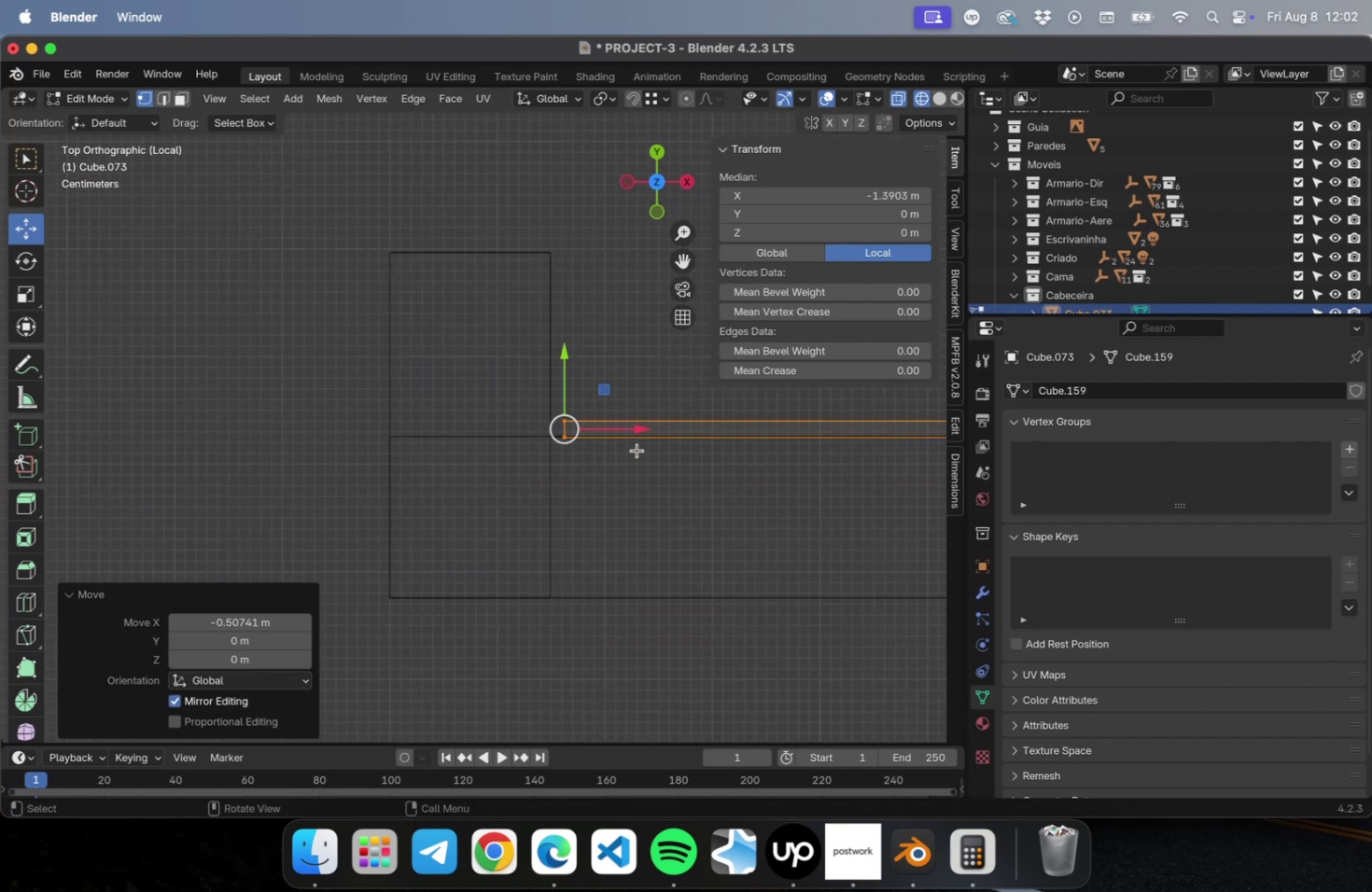 
scroll: coordinate [634, 458], scroll_direction: up, amount: 21.0
 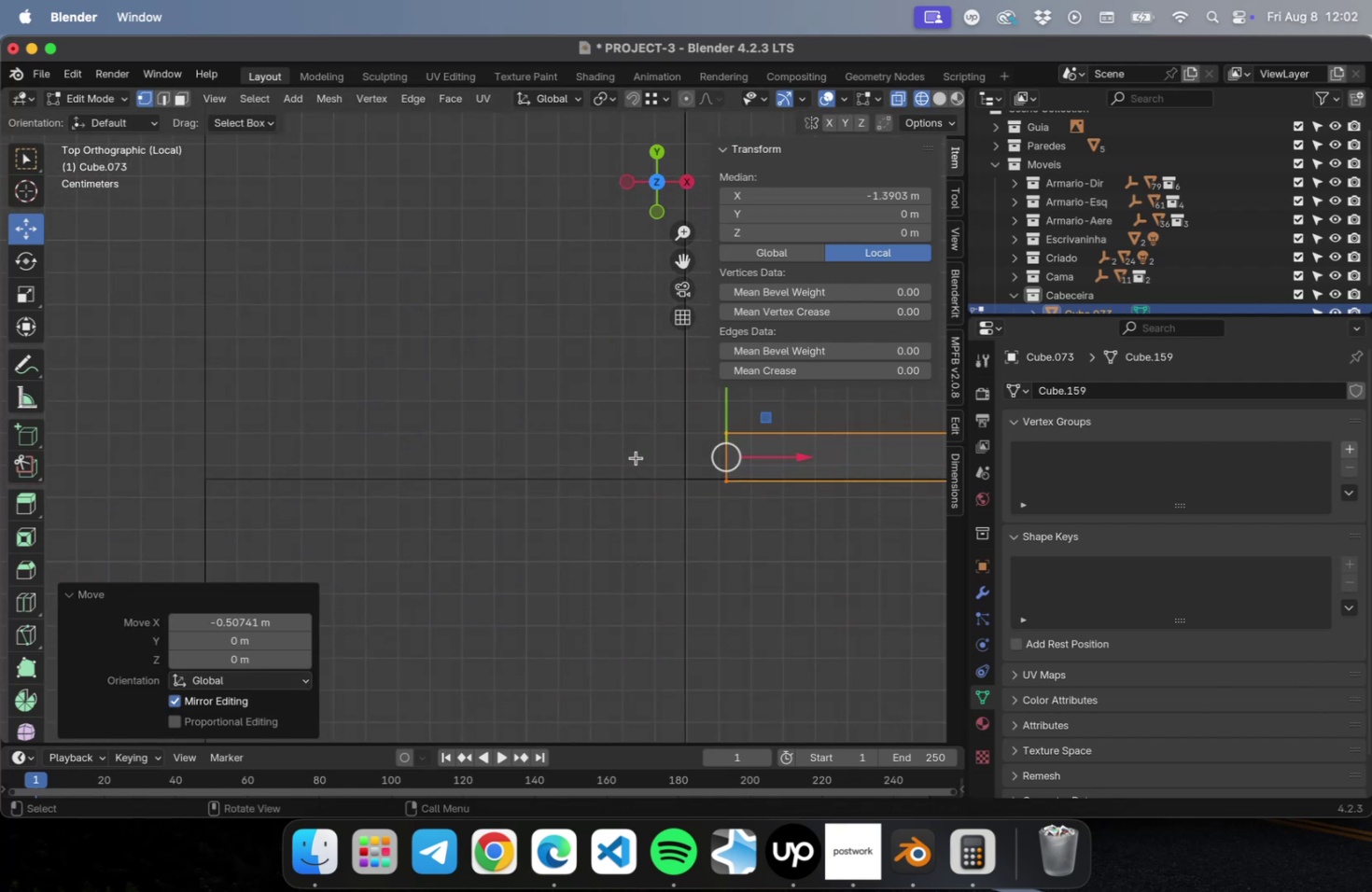 
hold_key(key=ShiftLeft, duration=0.56)
 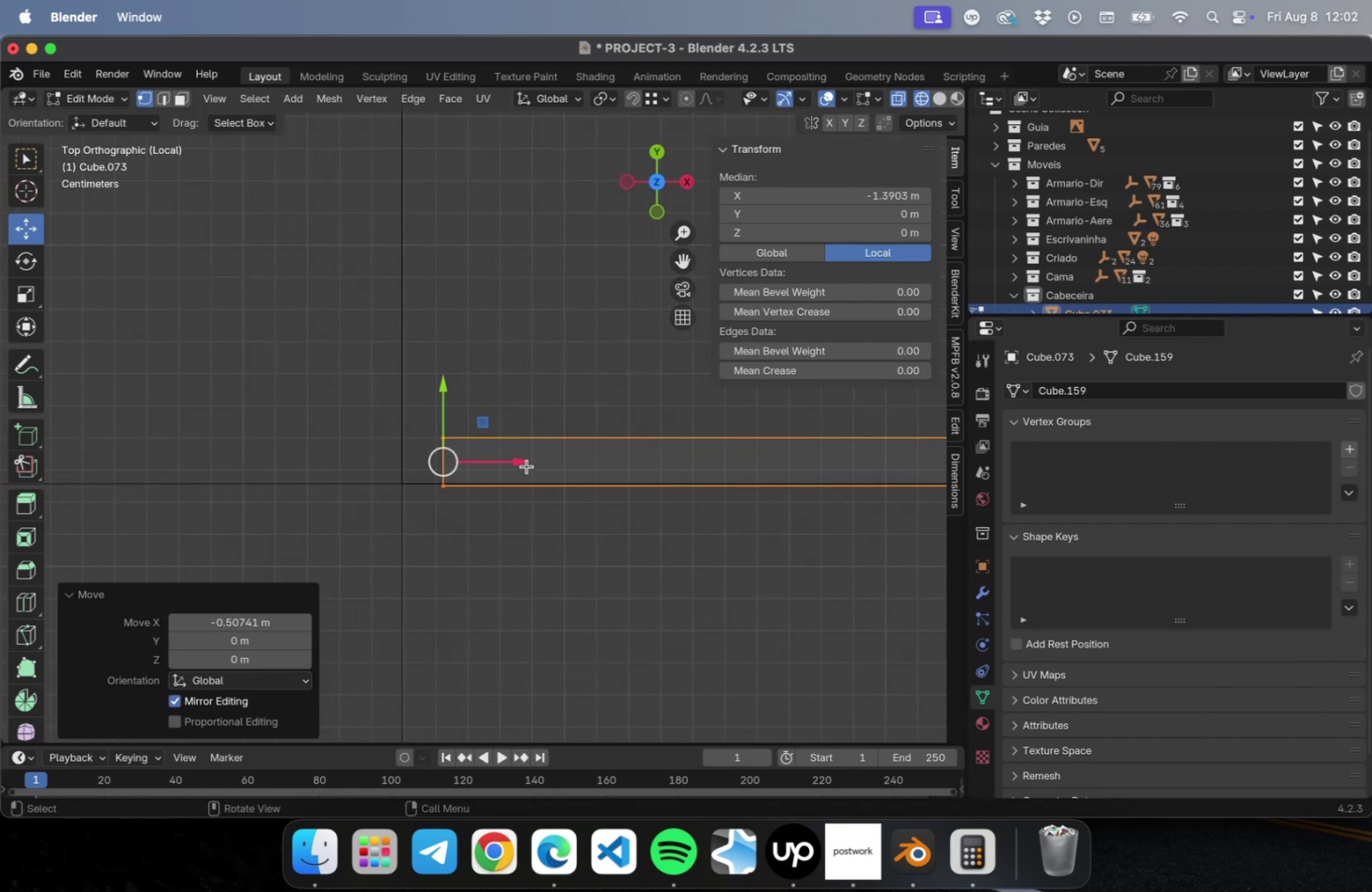 
left_click_drag(start_coordinate=[520, 461], to_coordinate=[475, 462])
 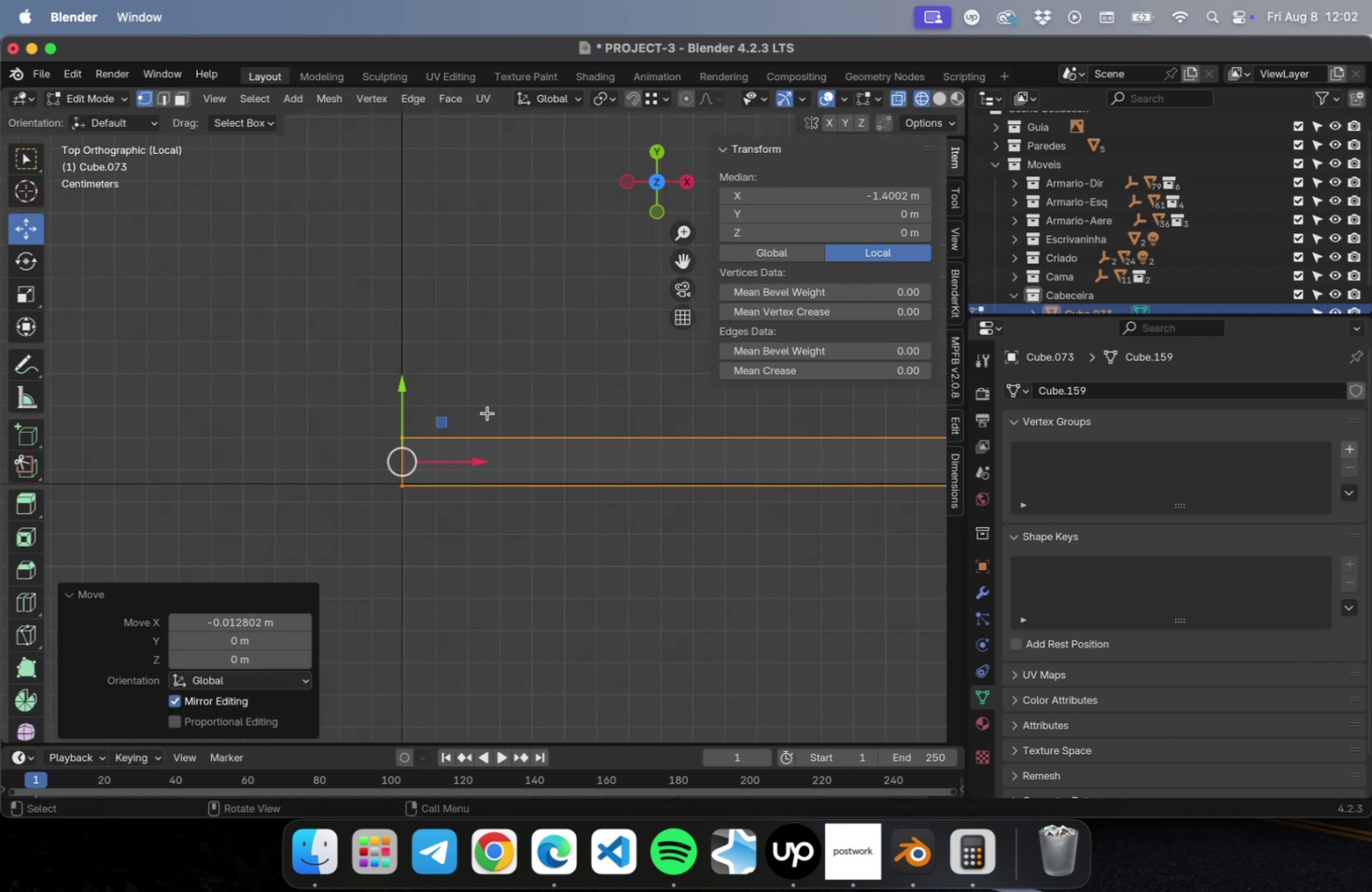 
key(Tab)
 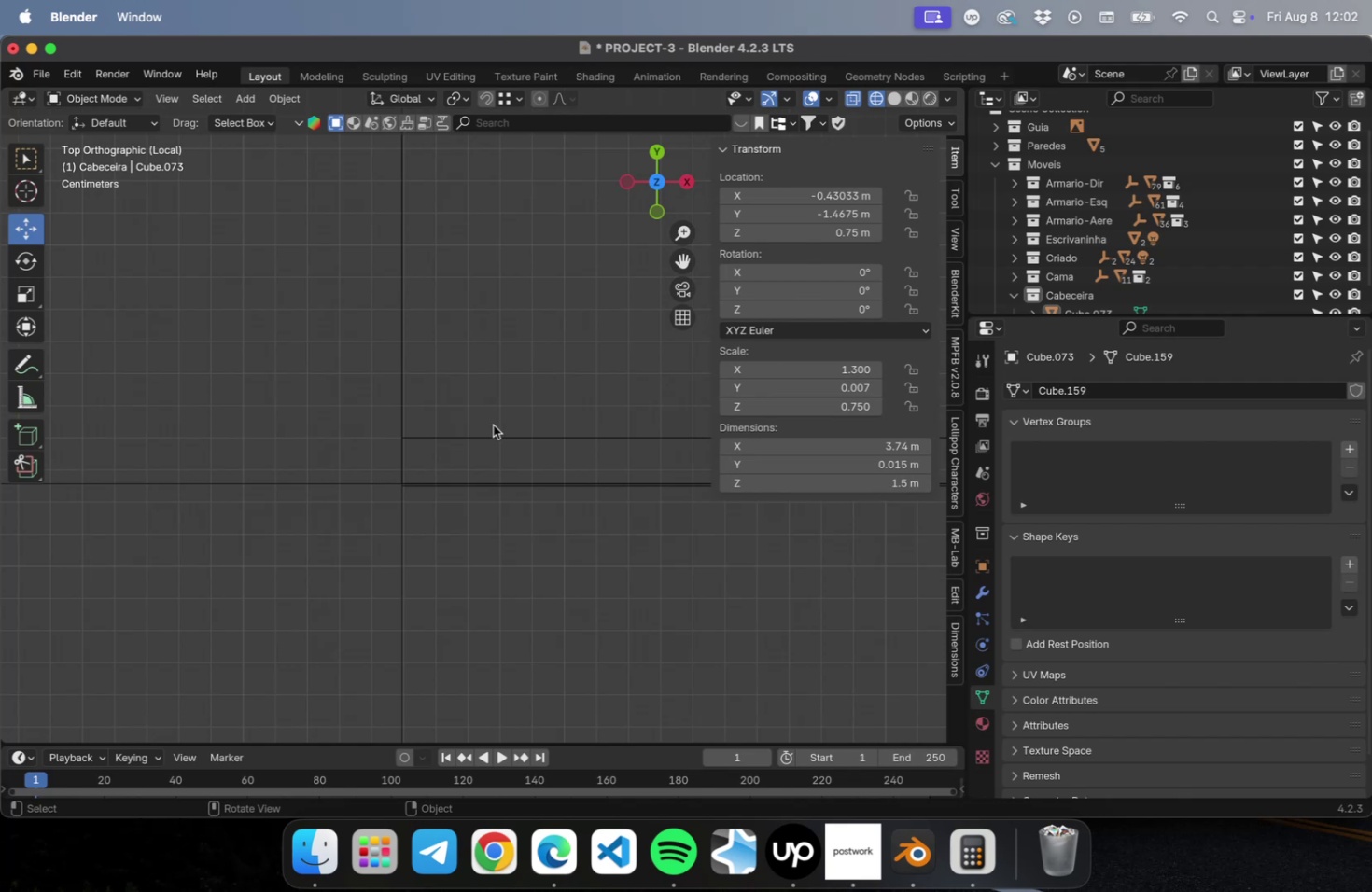 
left_click([490, 433])
 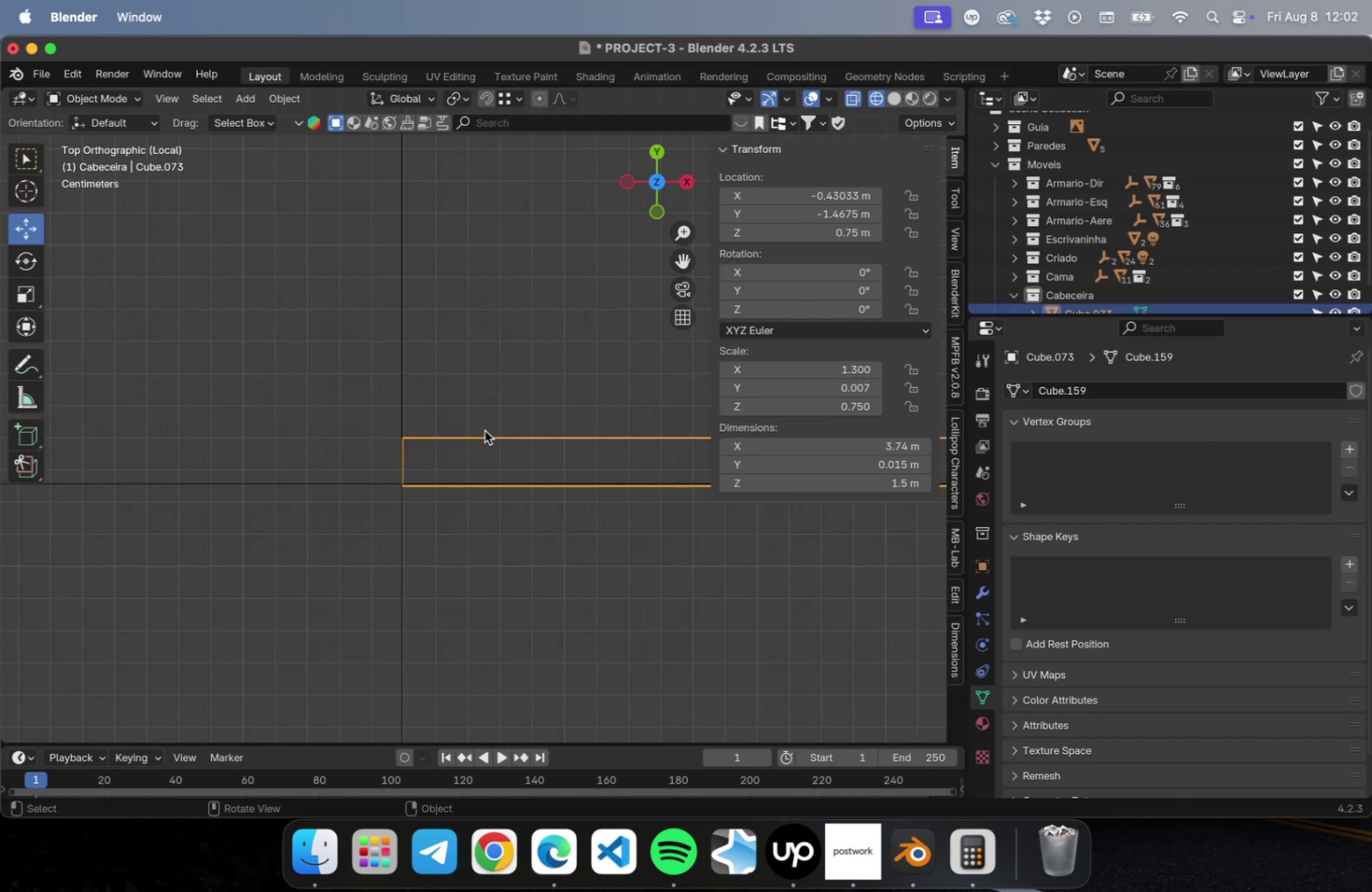 
scroll: coordinate [280, 421], scroll_direction: down, amount: 67.0
 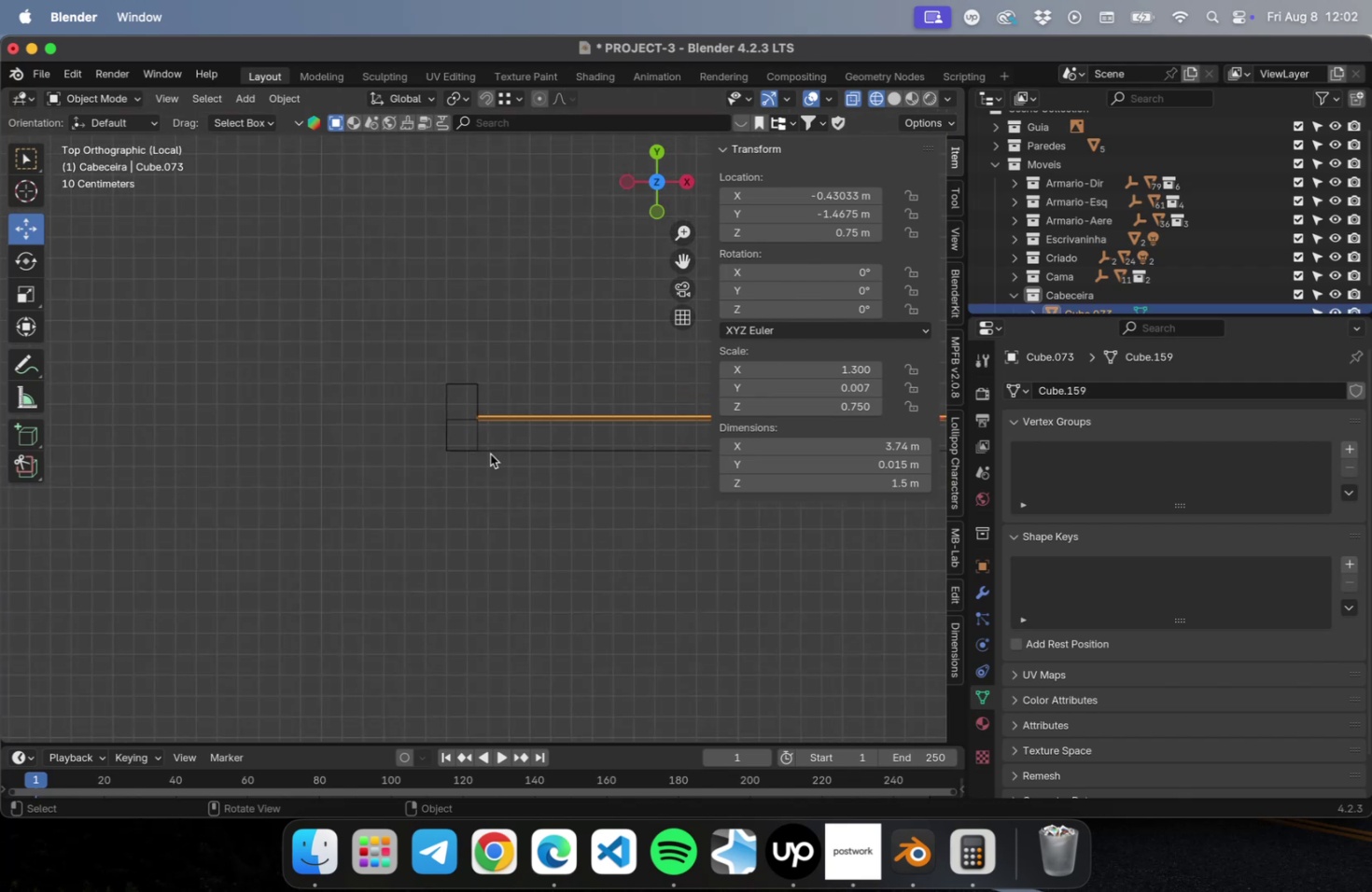 
hold_key(key=ShiftLeft, duration=0.49)
 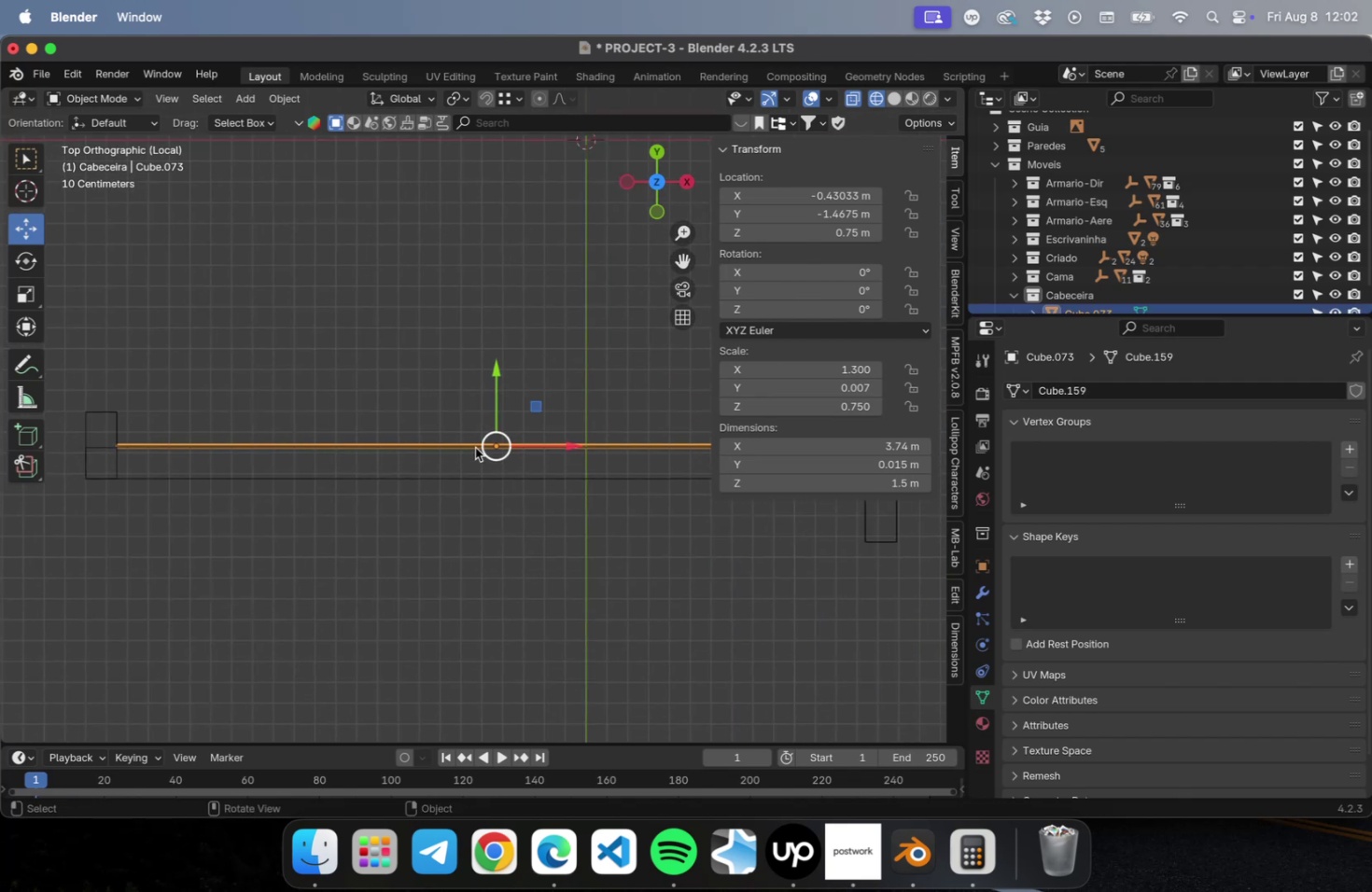 
scroll: coordinate [531, 512], scroll_direction: up, amount: 42.0
 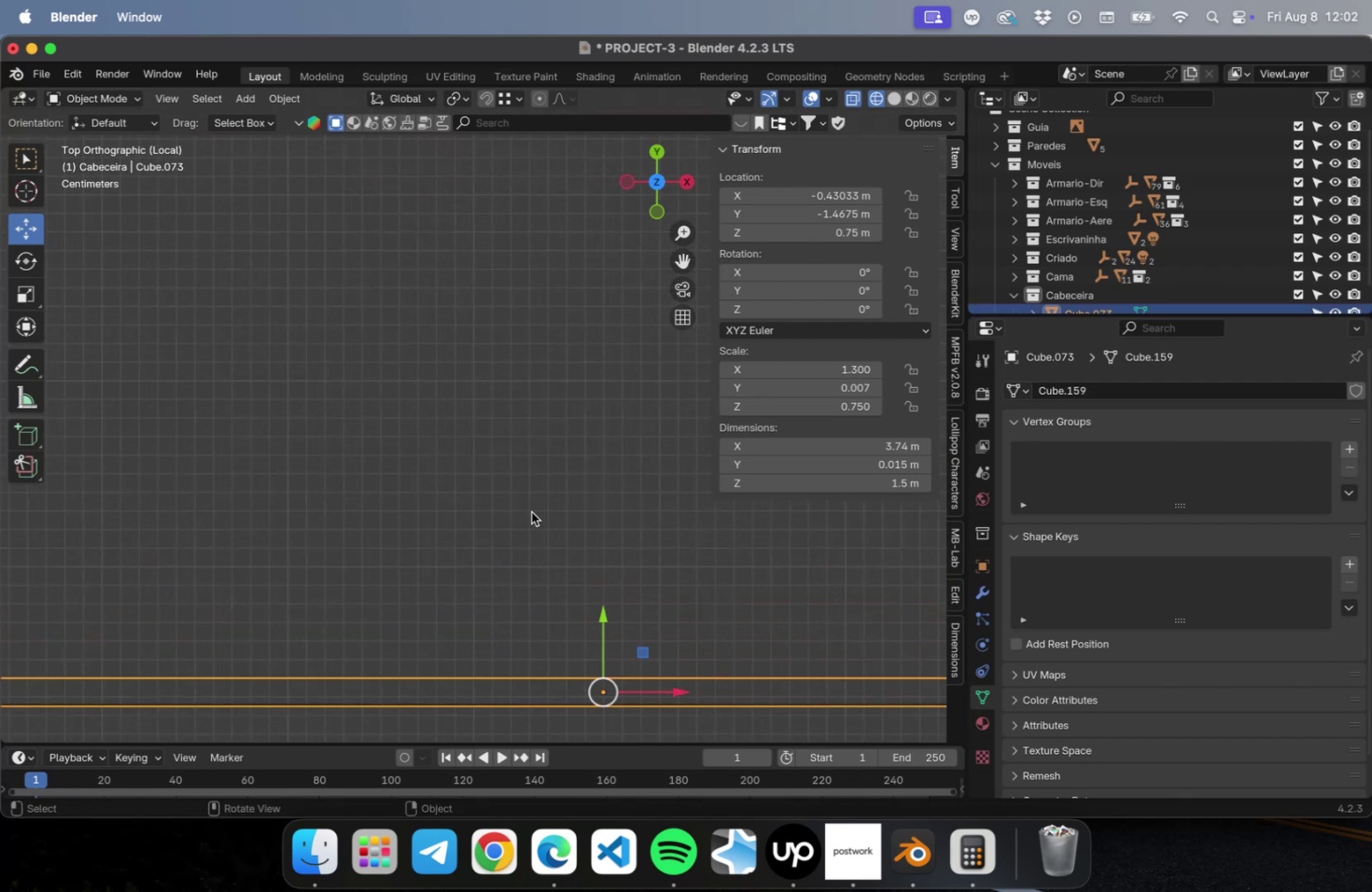 
hold_key(key=ShiftLeft, duration=0.51)
 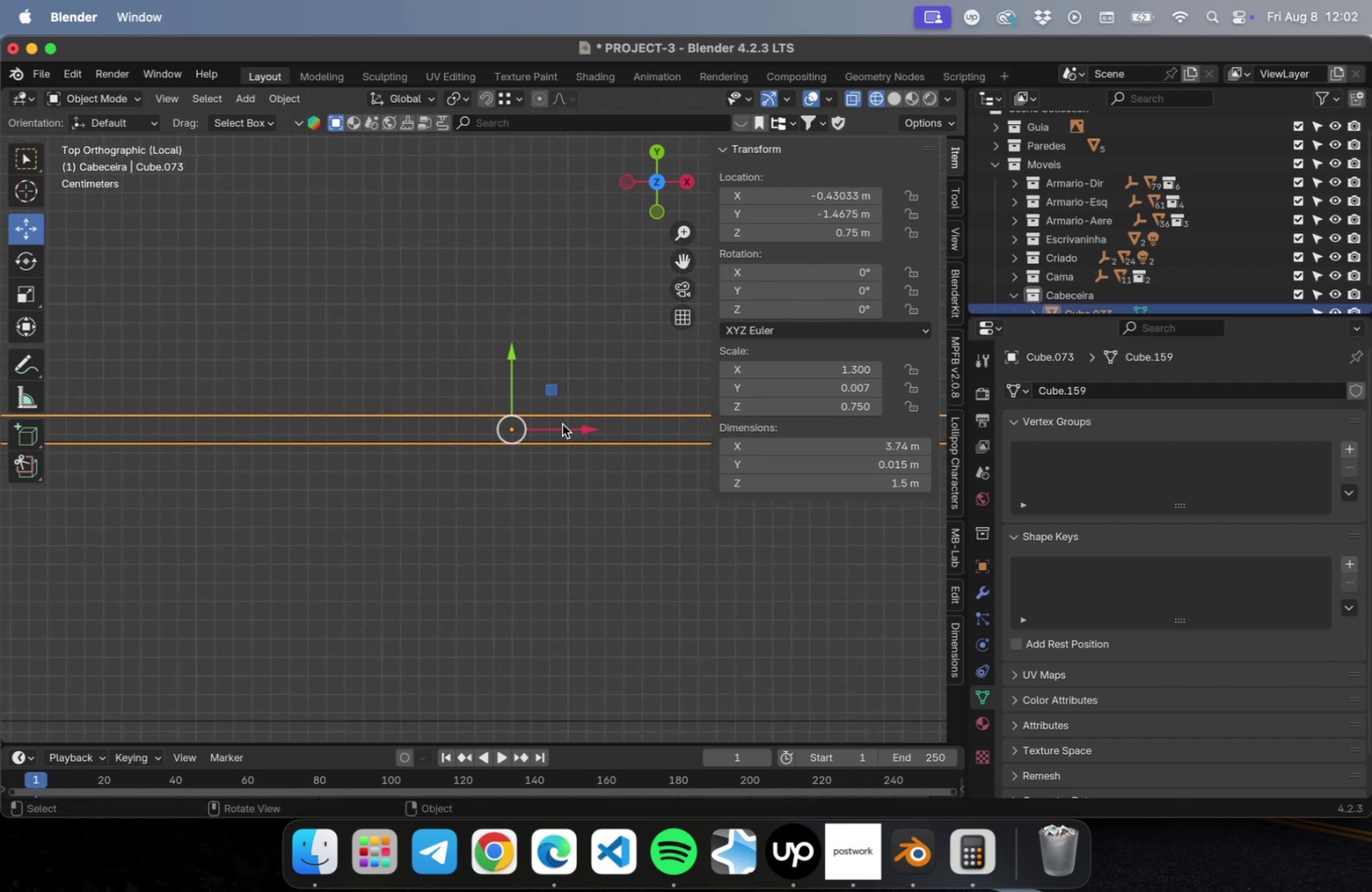 
scroll: coordinate [564, 421], scroll_direction: up, amount: 16.0
 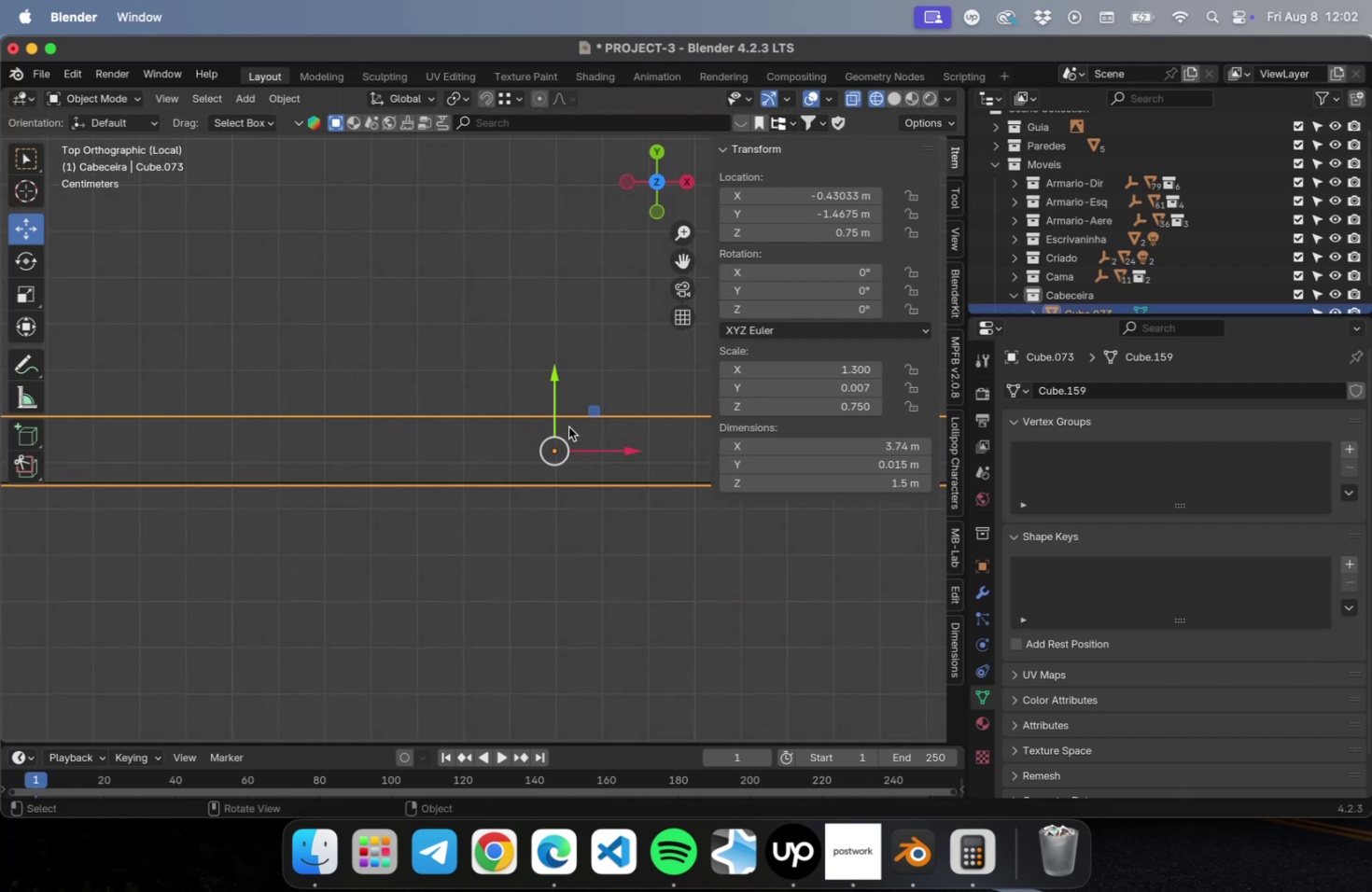 
hold_key(key=ShiftLeft, duration=0.42)
 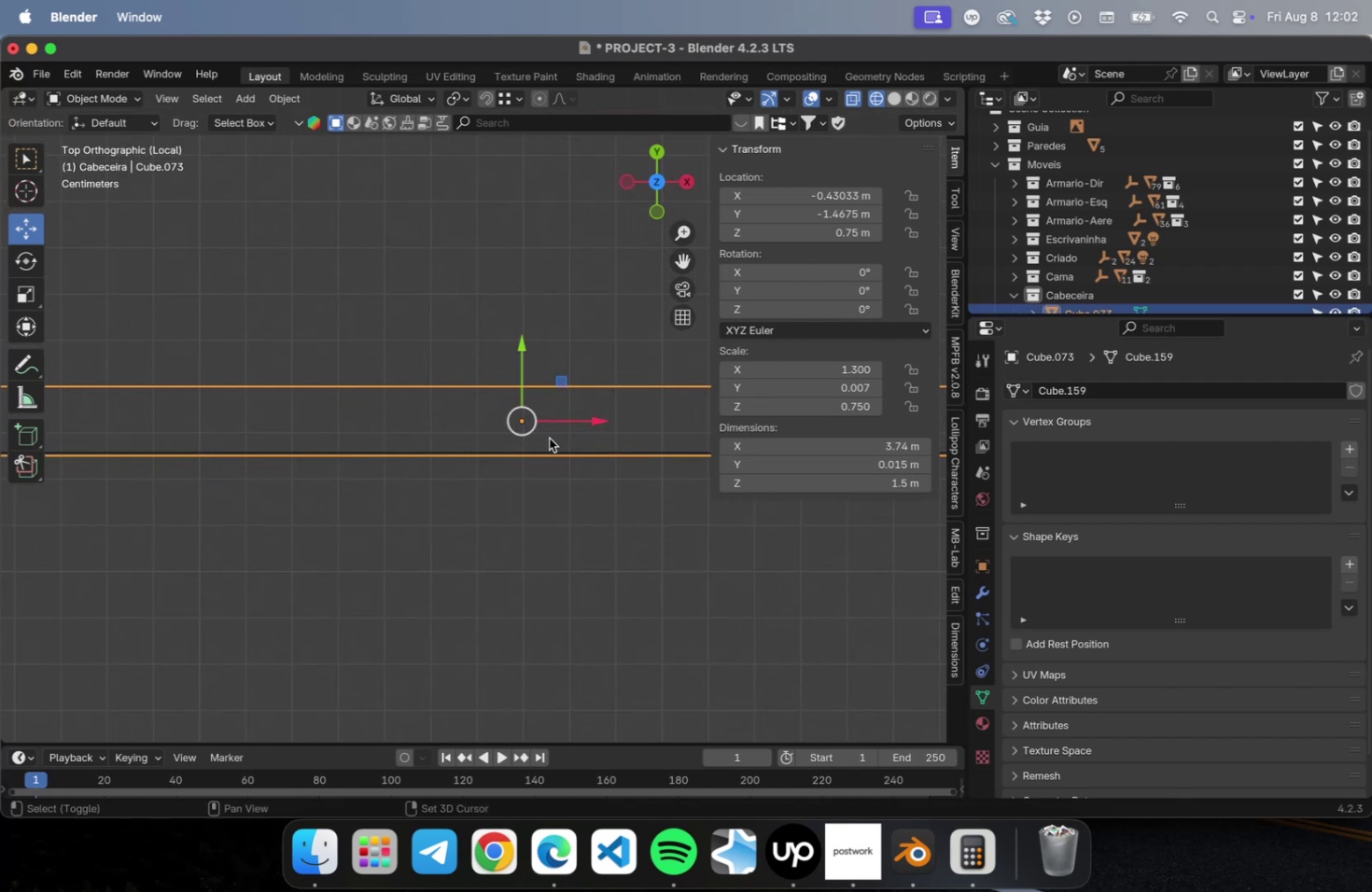 
scroll: coordinate [549, 435], scroll_direction: up, amount: 28.0
 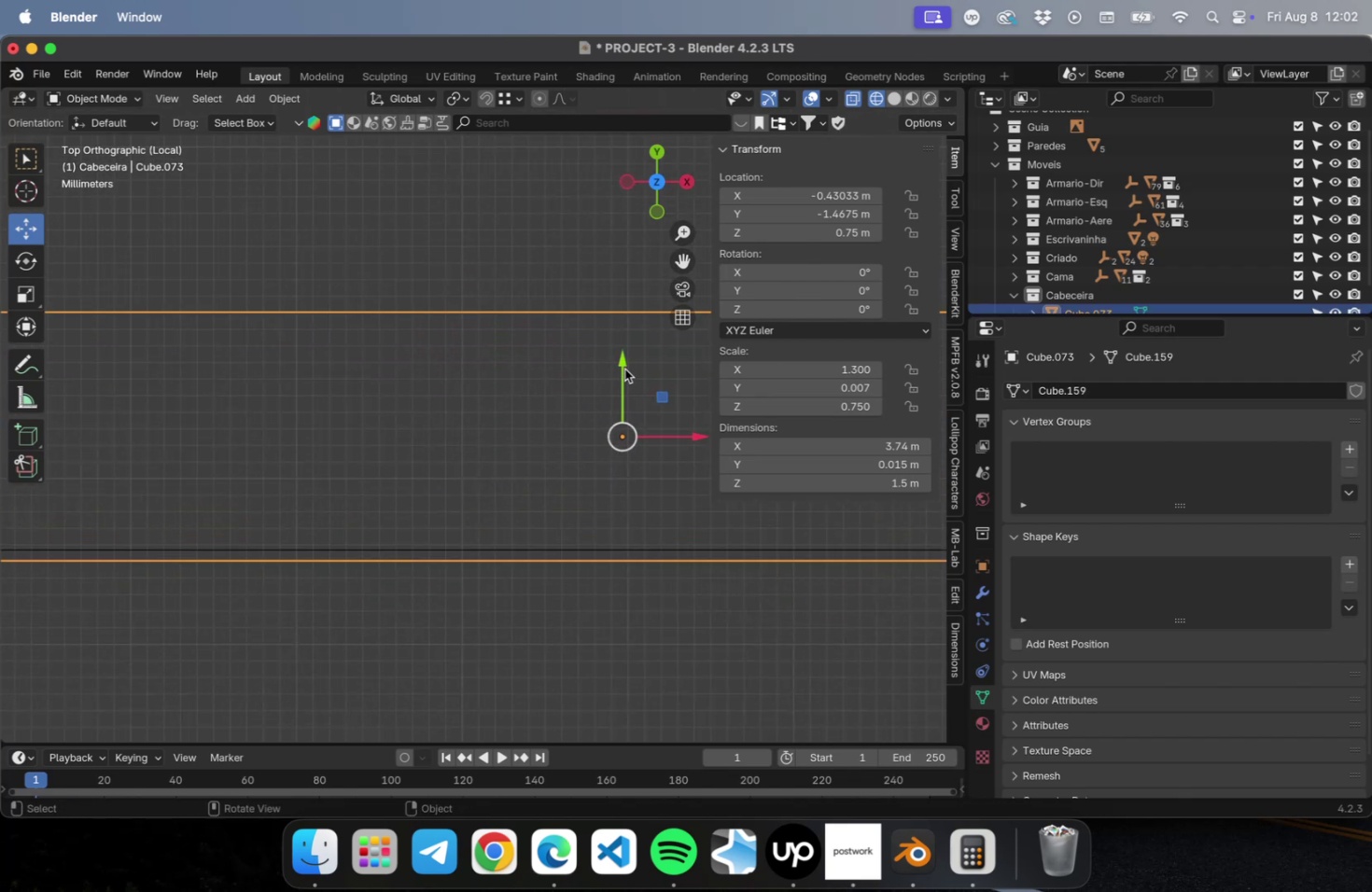 
left_click_drag(start_coordinate=[622, 366], to_coordinate=[621, 352])
 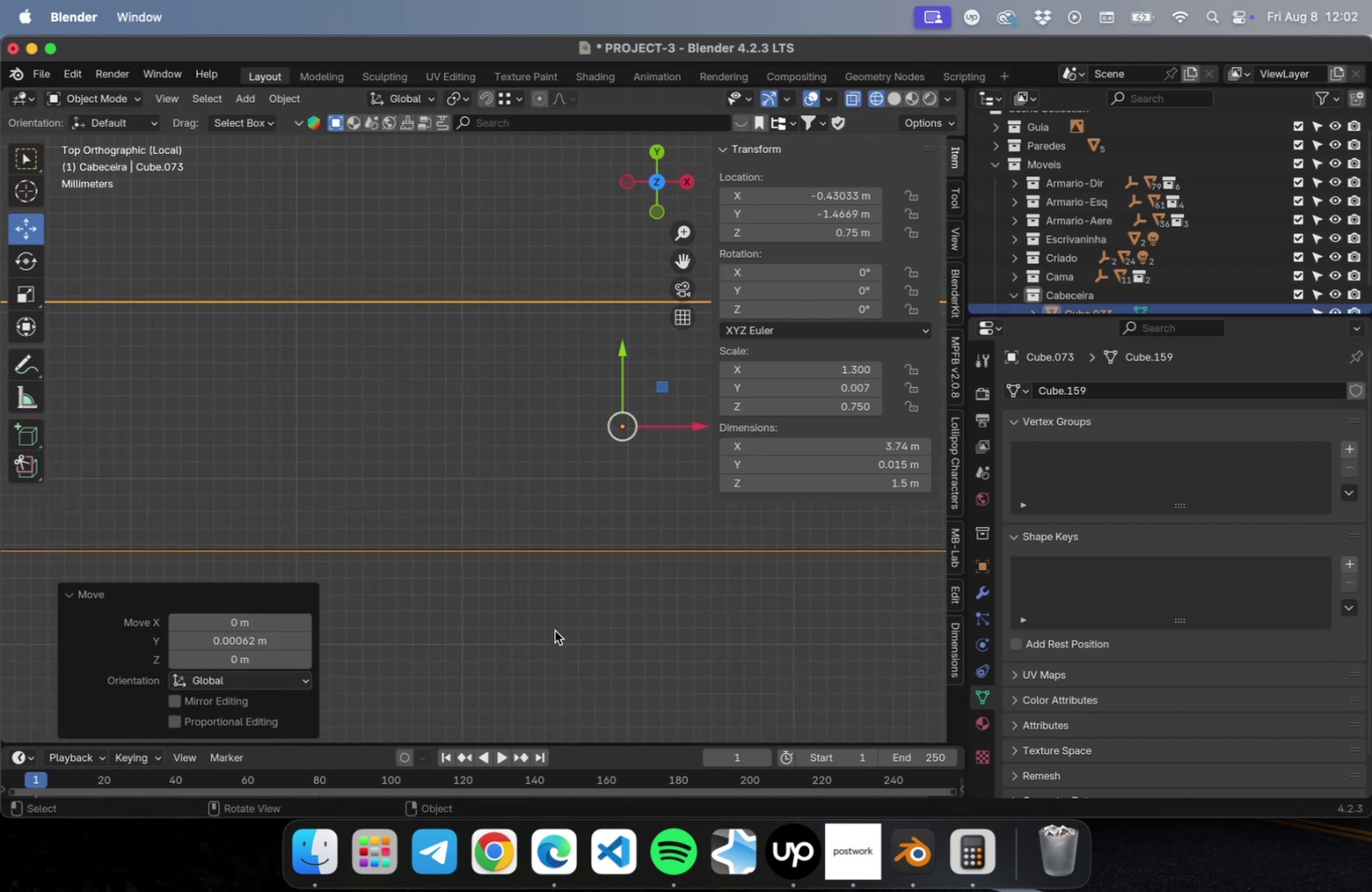 
left_click([554, 630])
 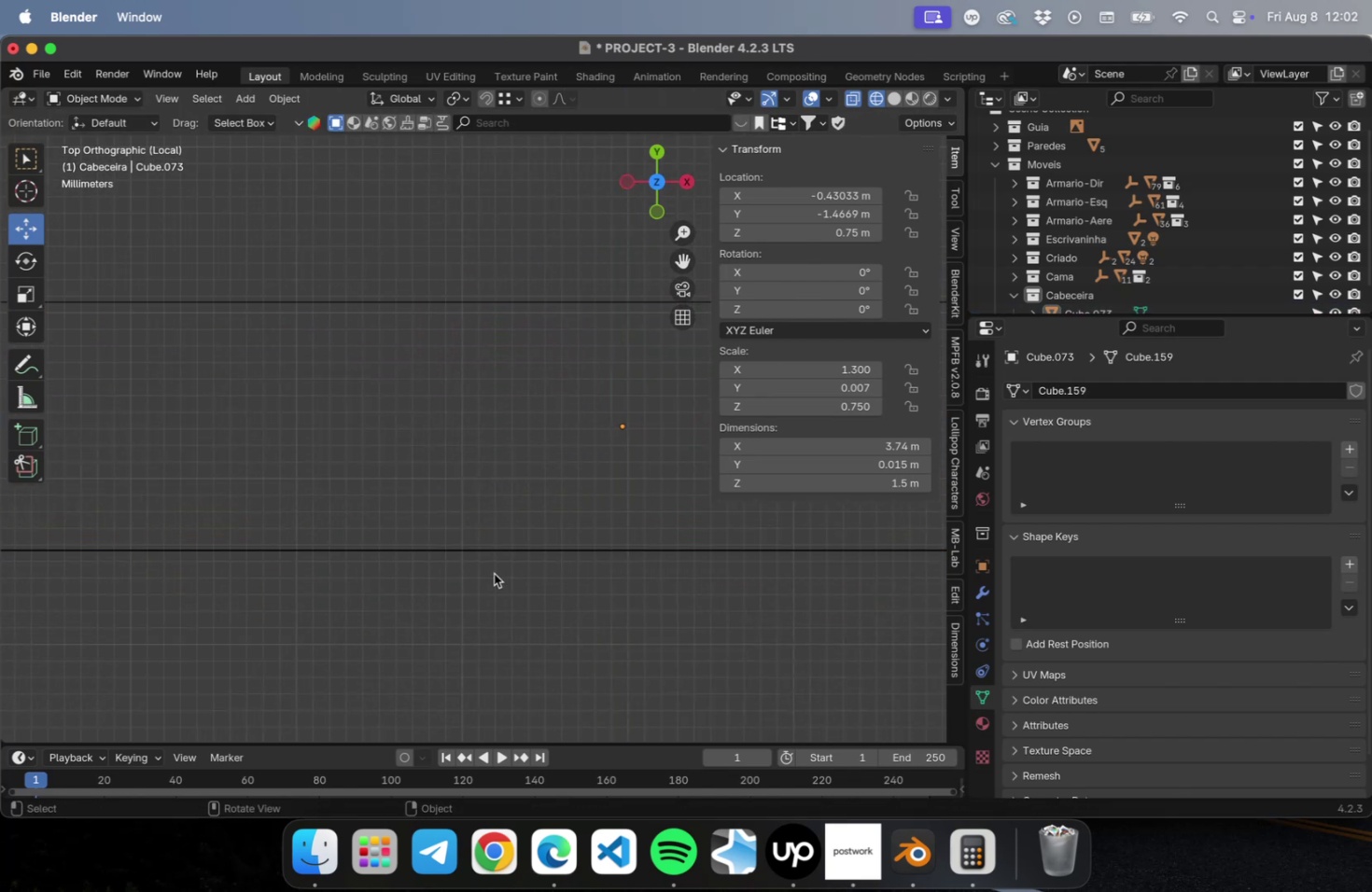 
scroll: coordinate [427, 501], scroll_direction: down, amount: 87.0
 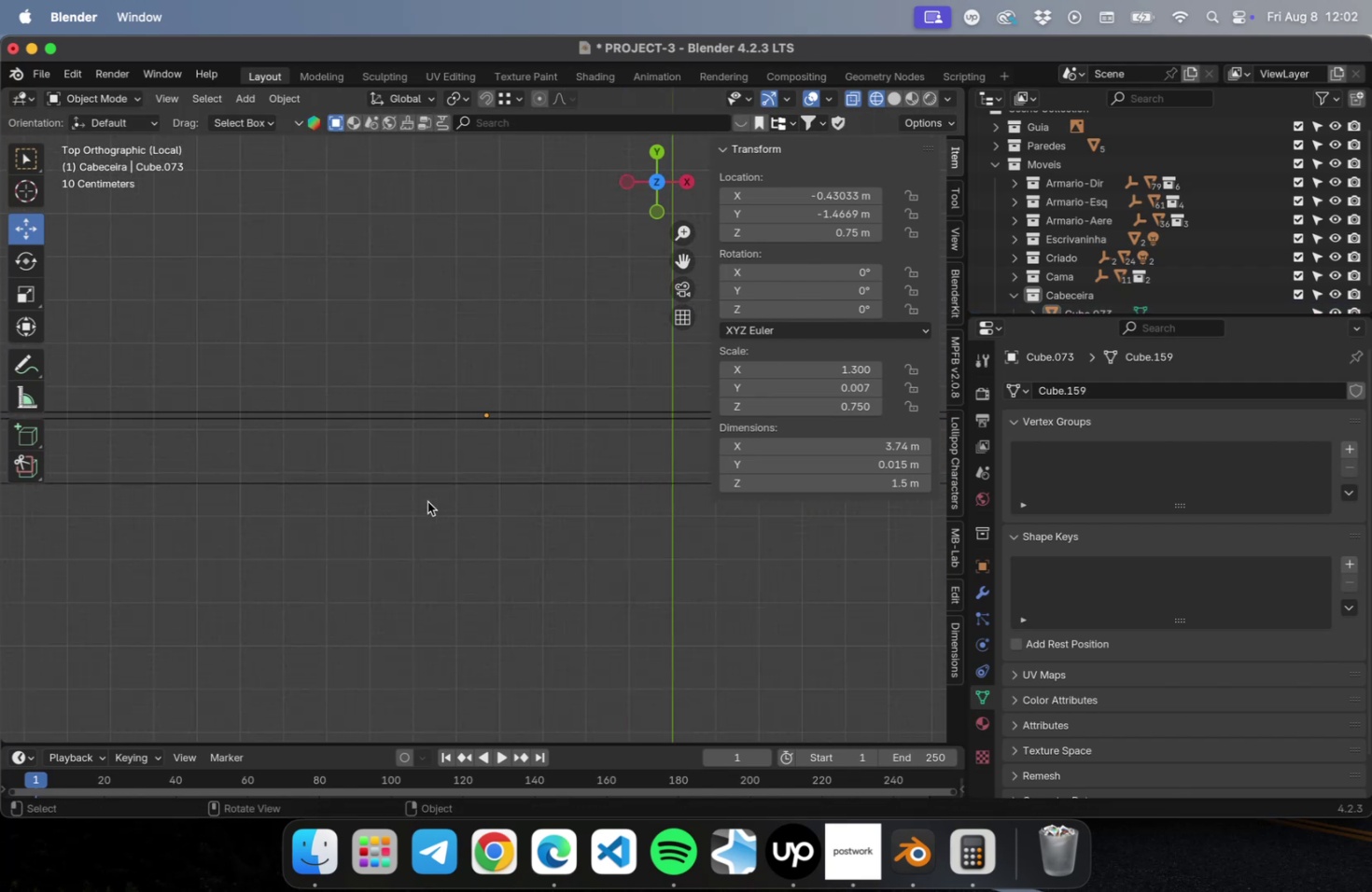 
key(Meta+S)
 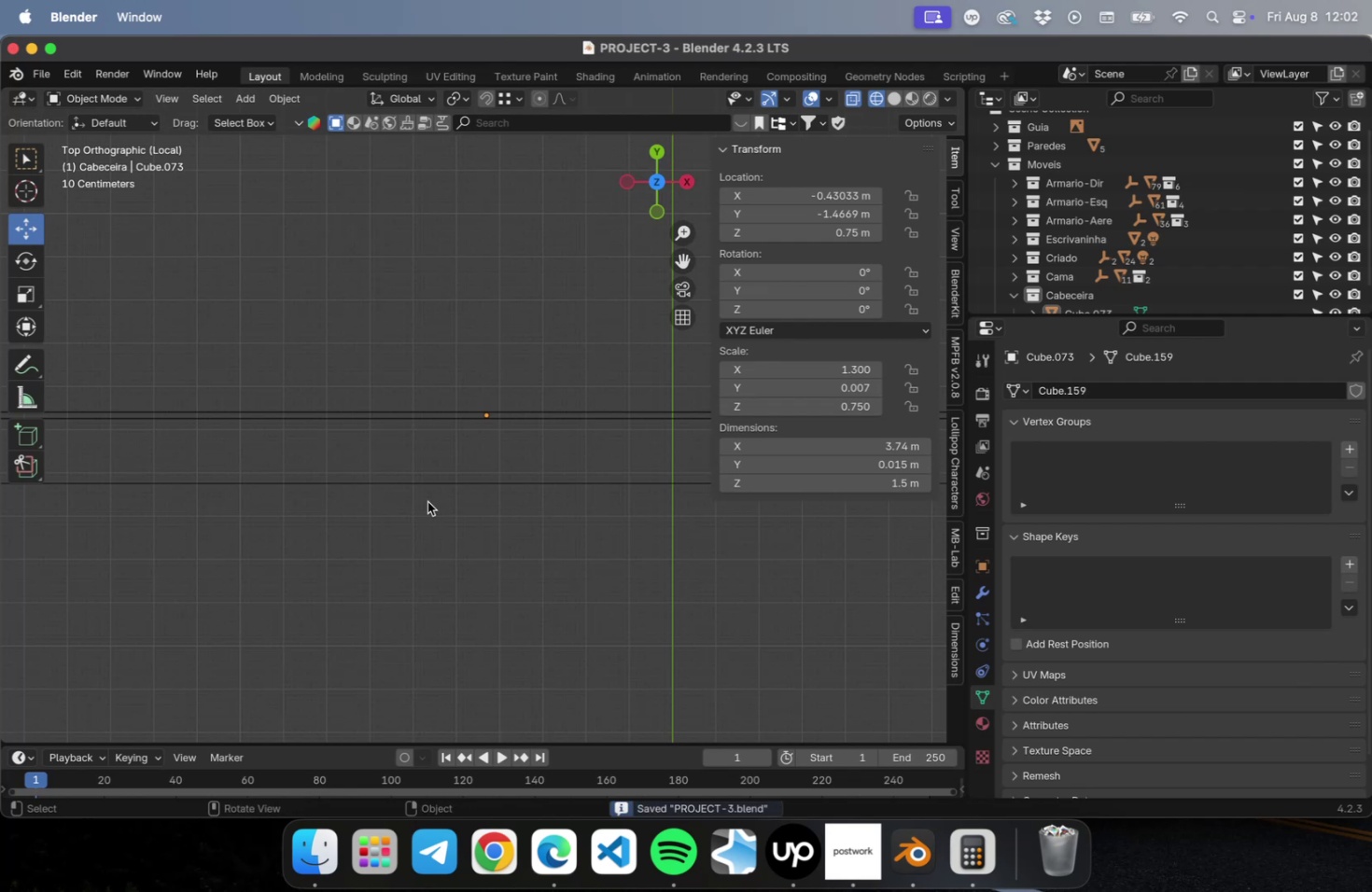 
scroll: coordinate [422, 497], scroll_direction: down, amount: 2.0
 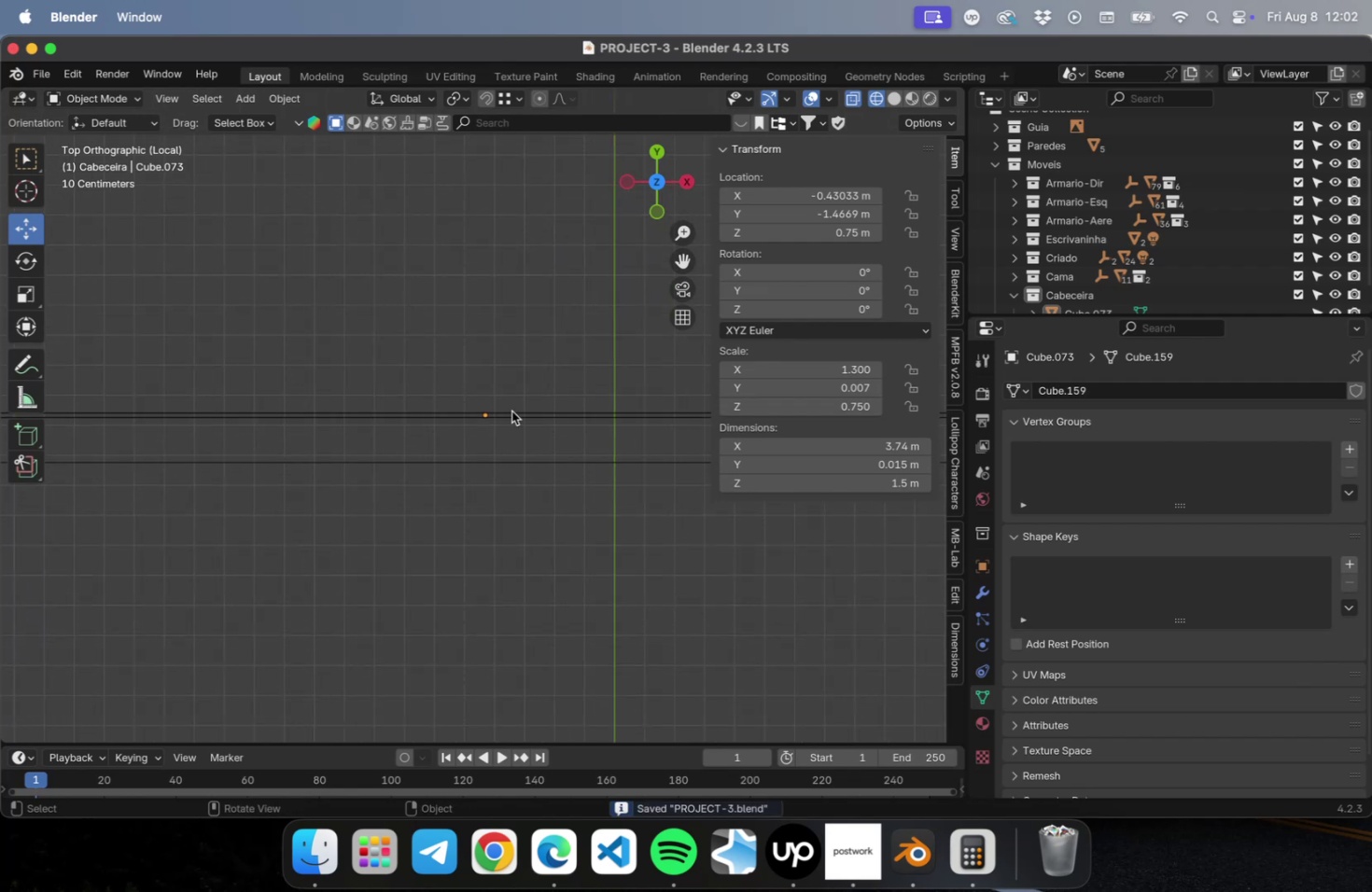 
left_click([512, 411])
 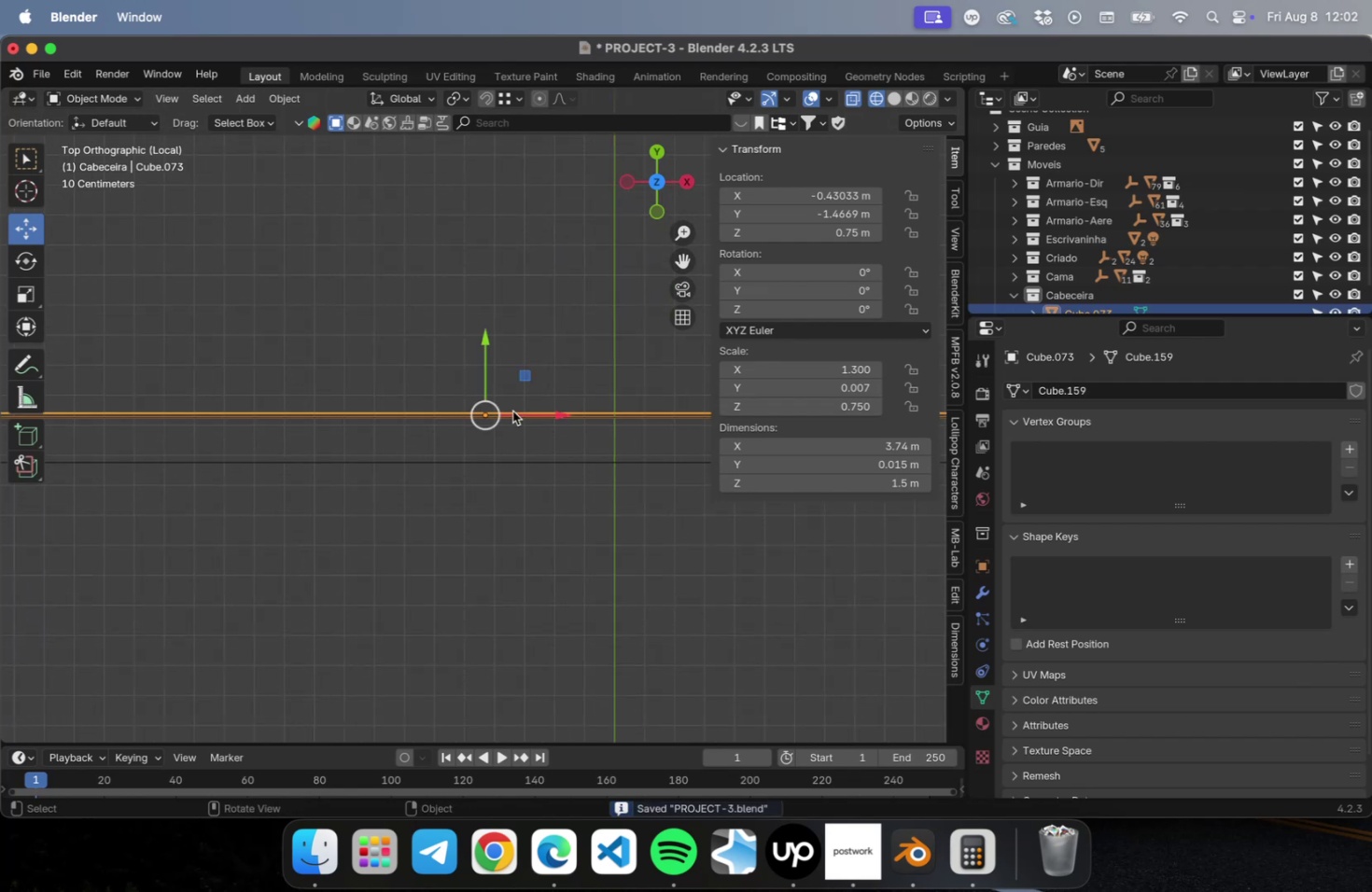 
key(NumLock)
 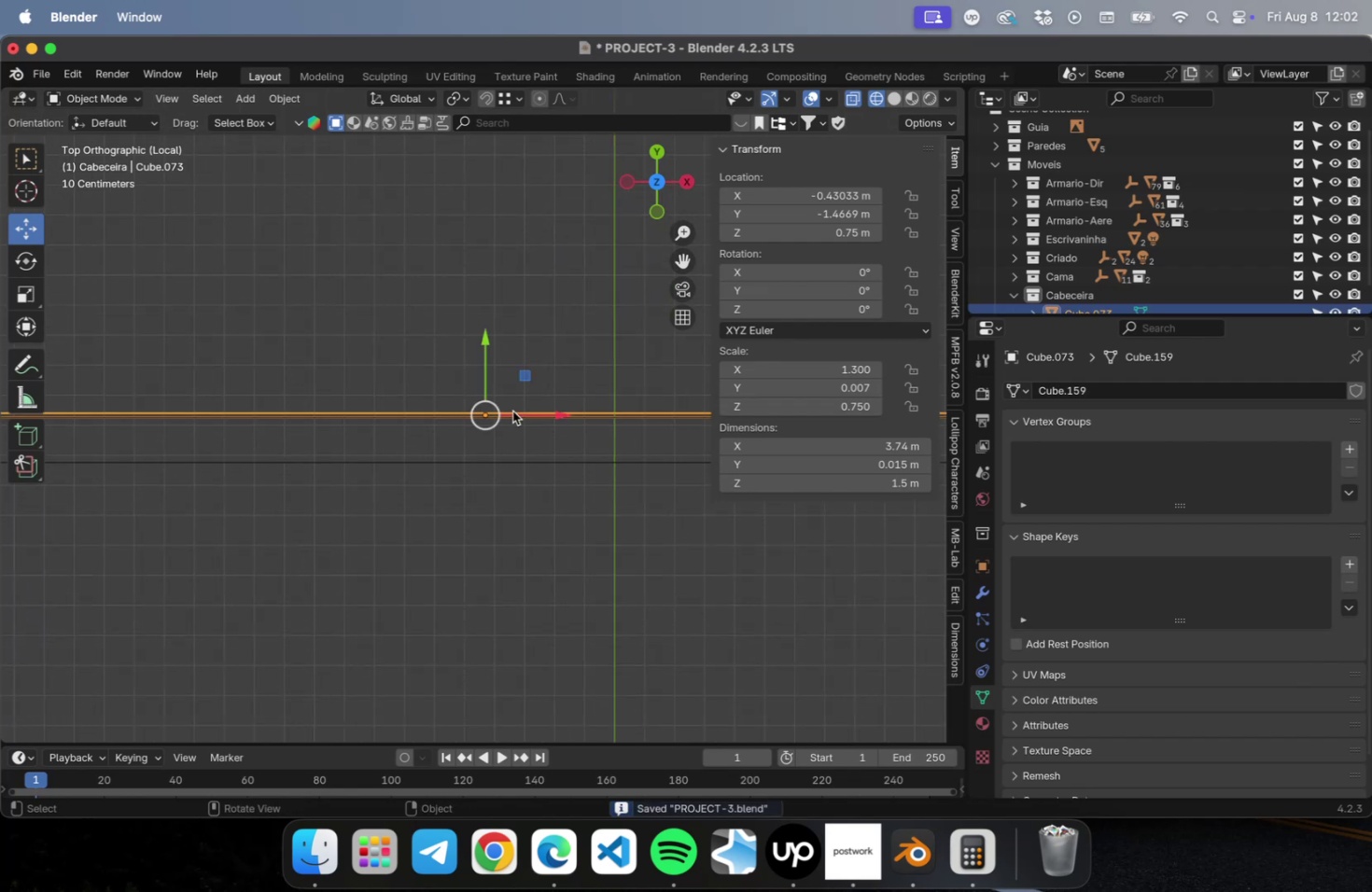 
key(NumpadDecimal)
 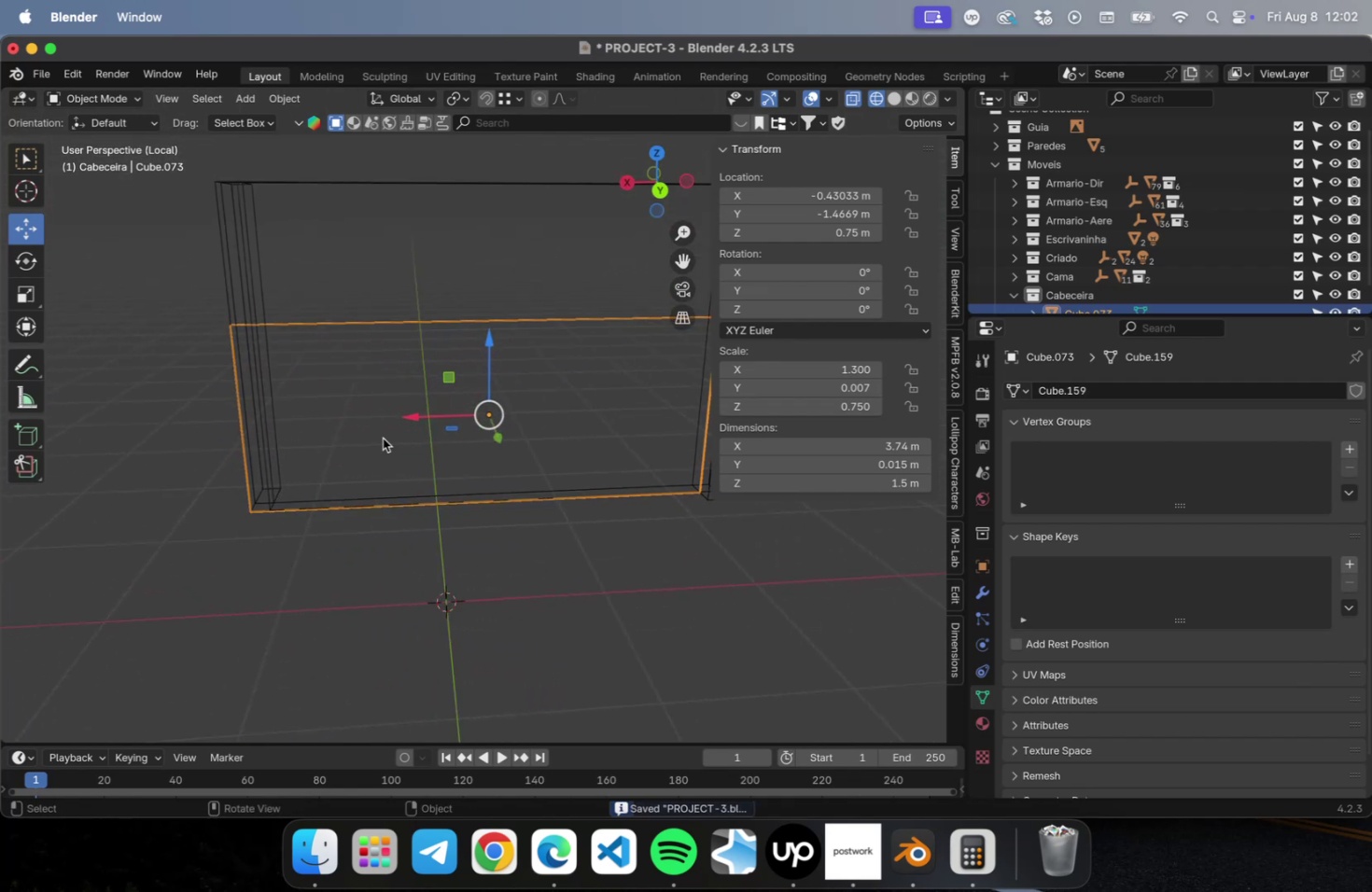 
scroll: coordinate [395, 467], scroll_direction: down, amount: 1.0
 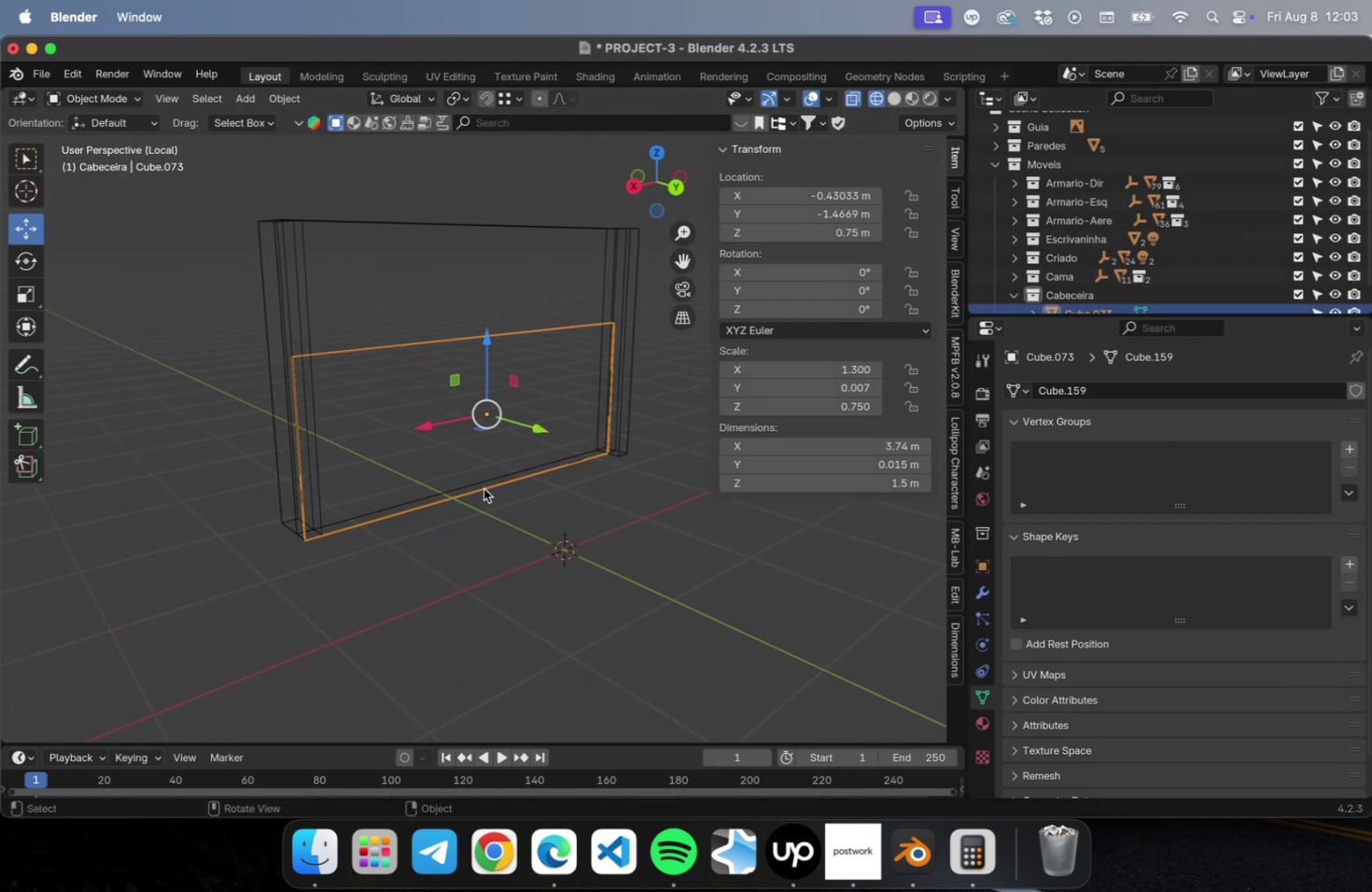 
type(Dy)
 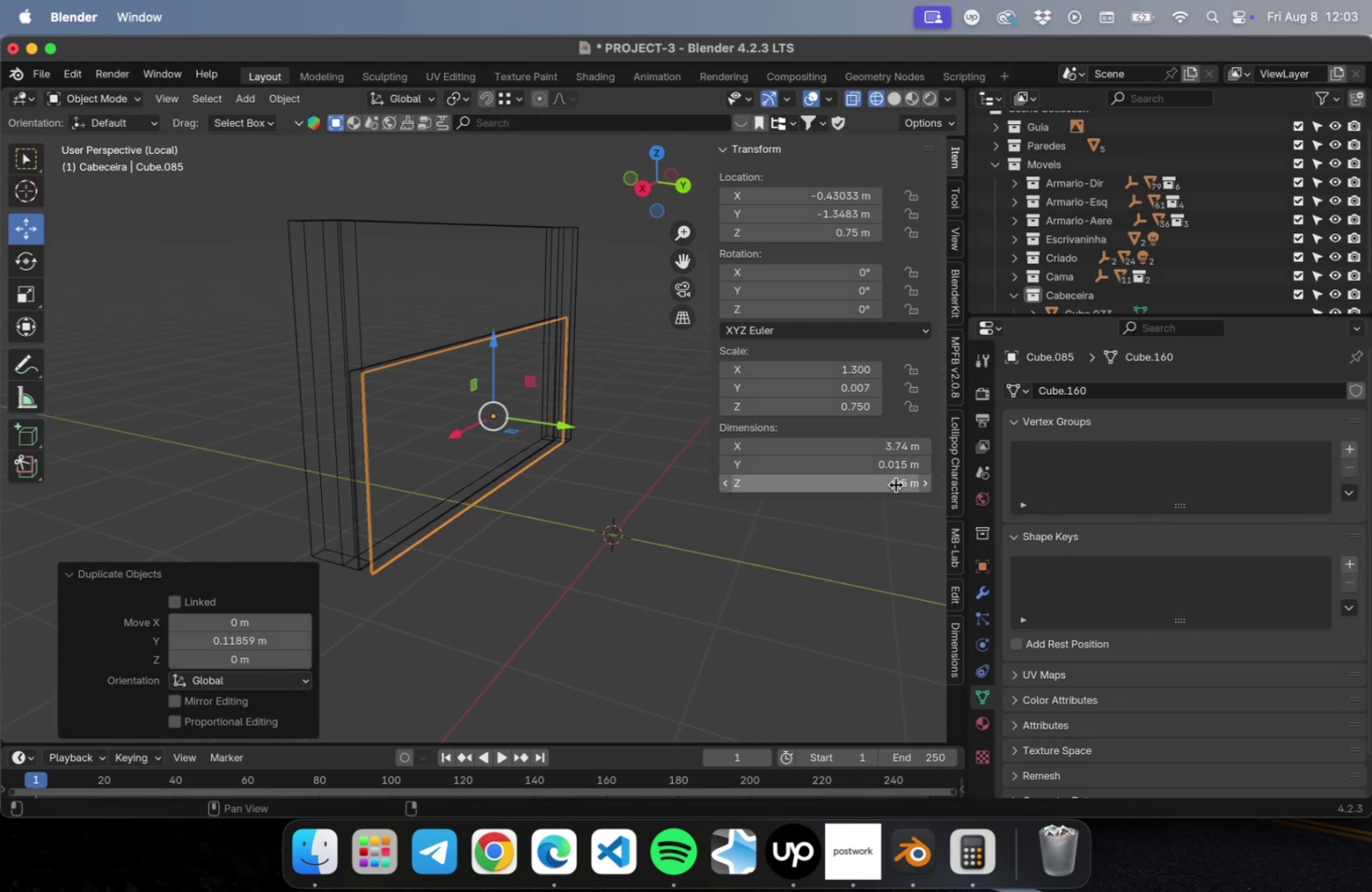 
wait(7.23)
 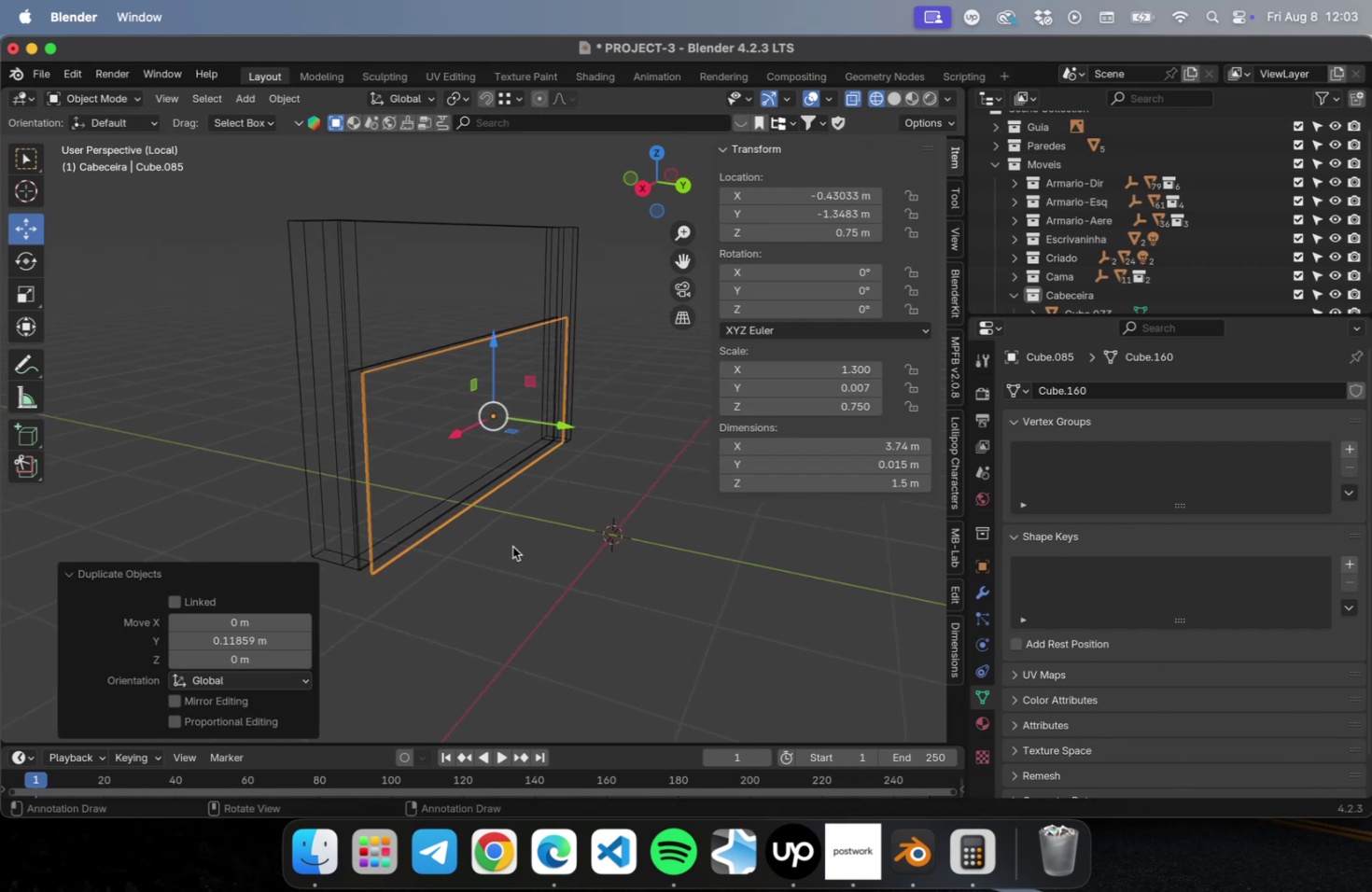 
left_click([887, 481])
 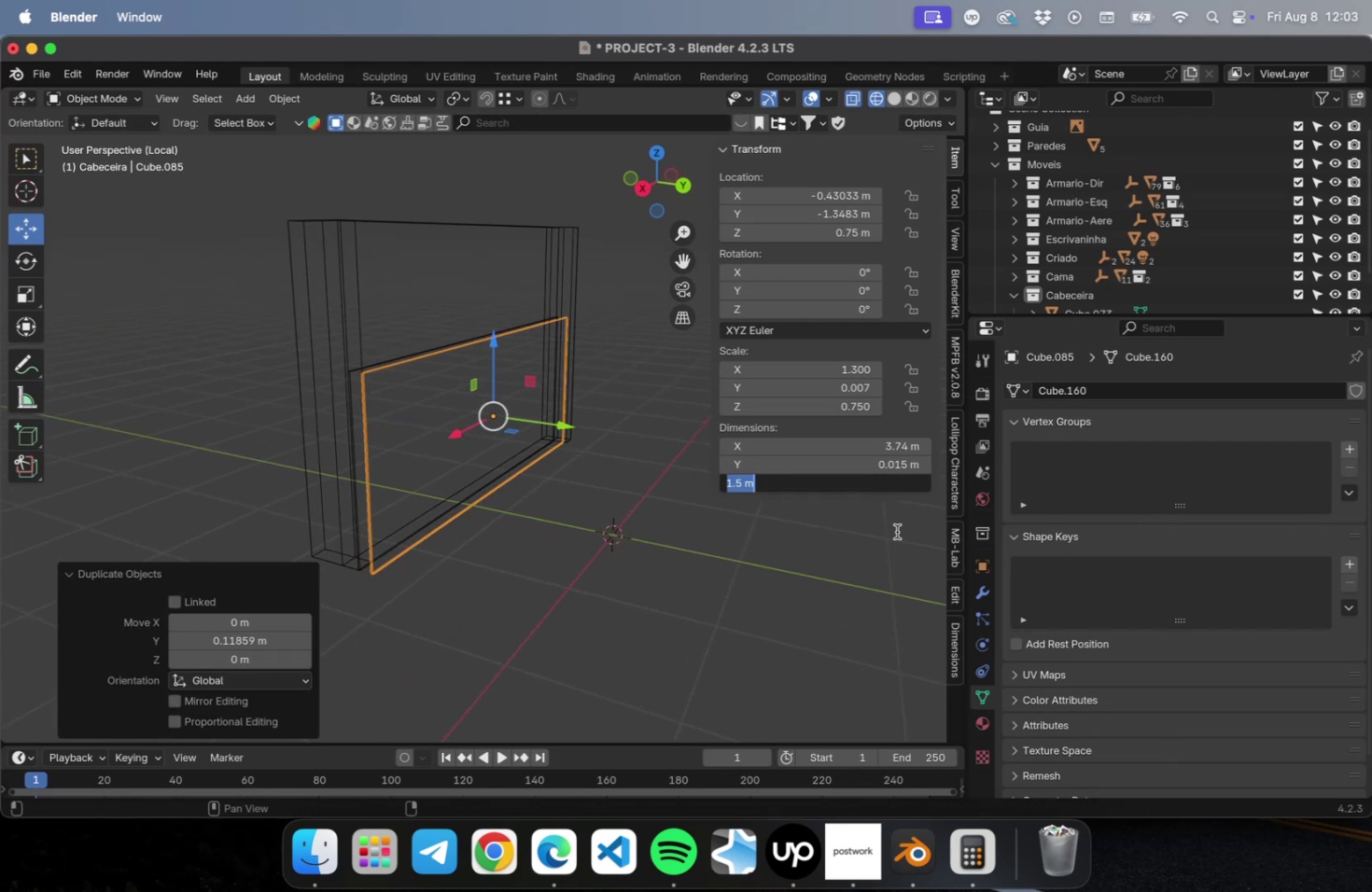 
type(0.015)
 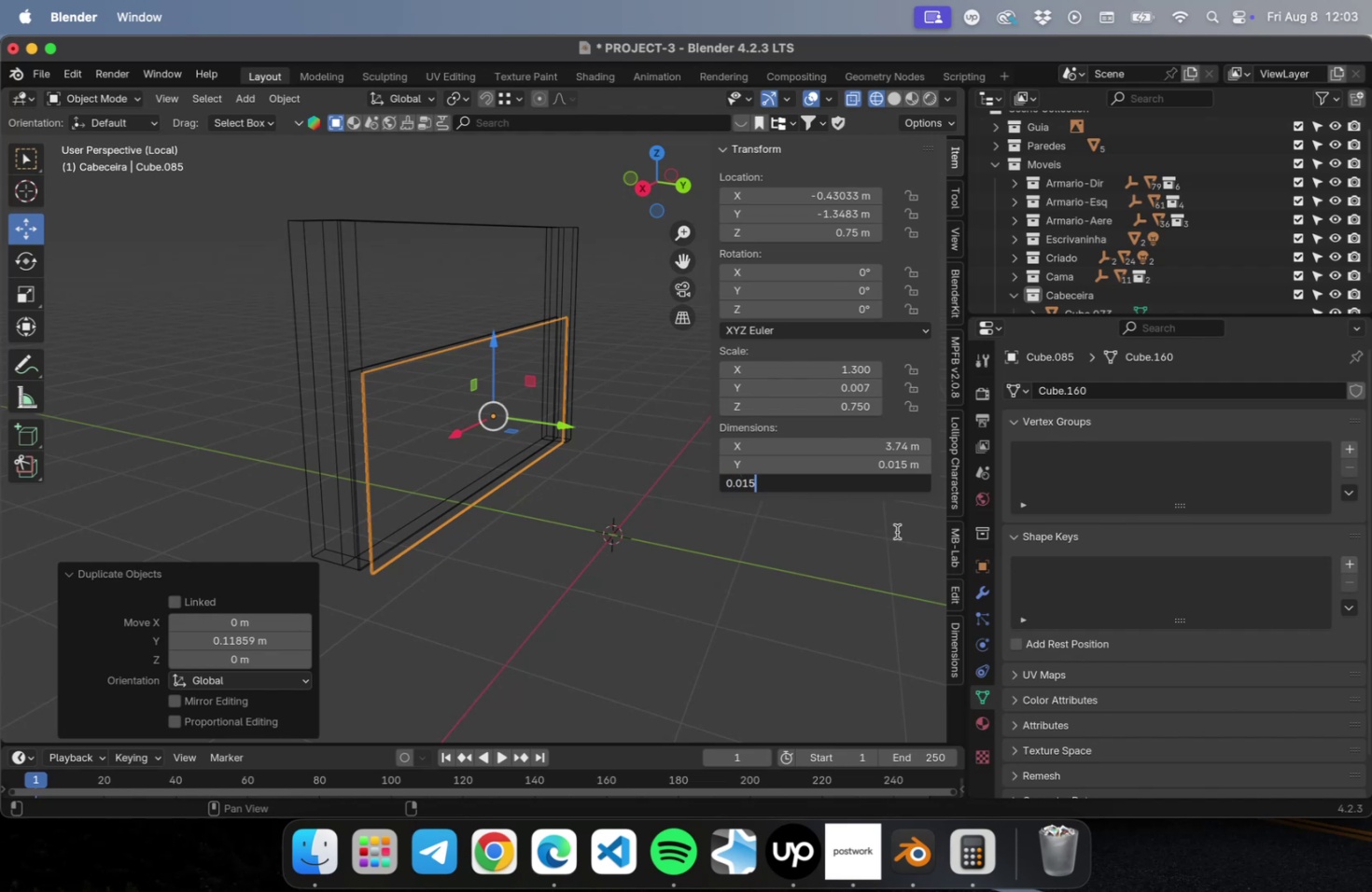 
key(Enter)
 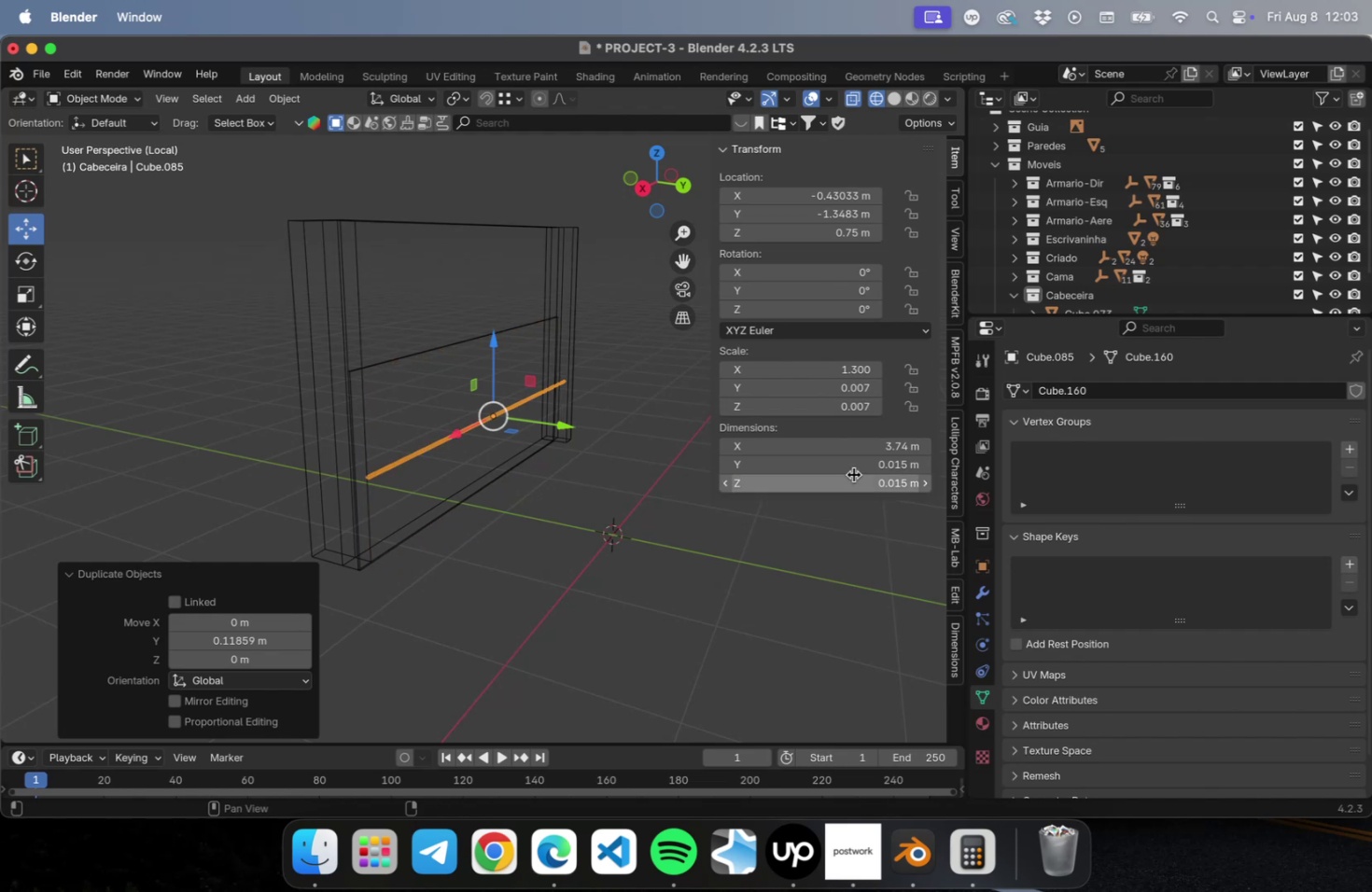 
left_click([852, 467])
 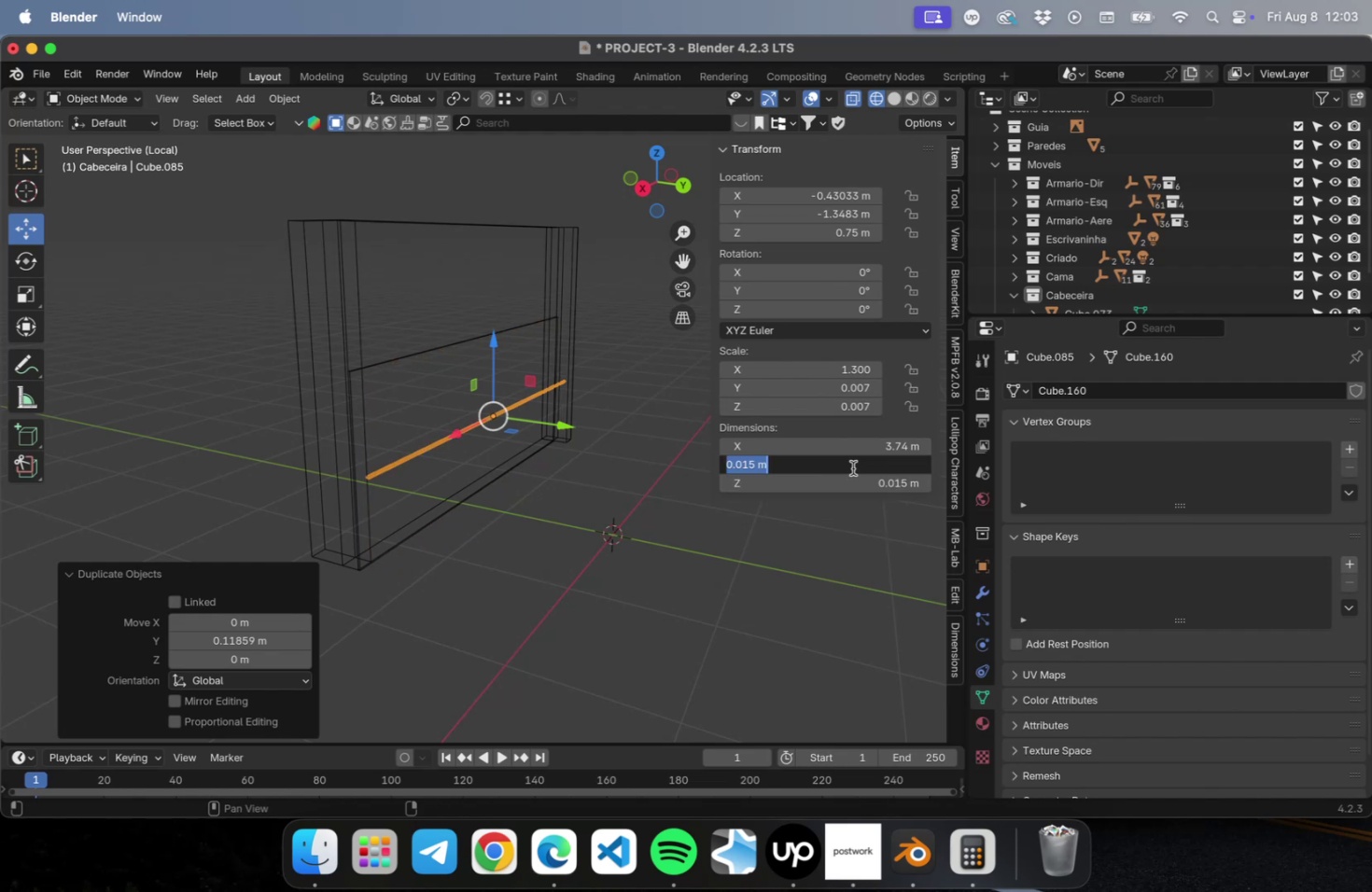 
type(.01)
 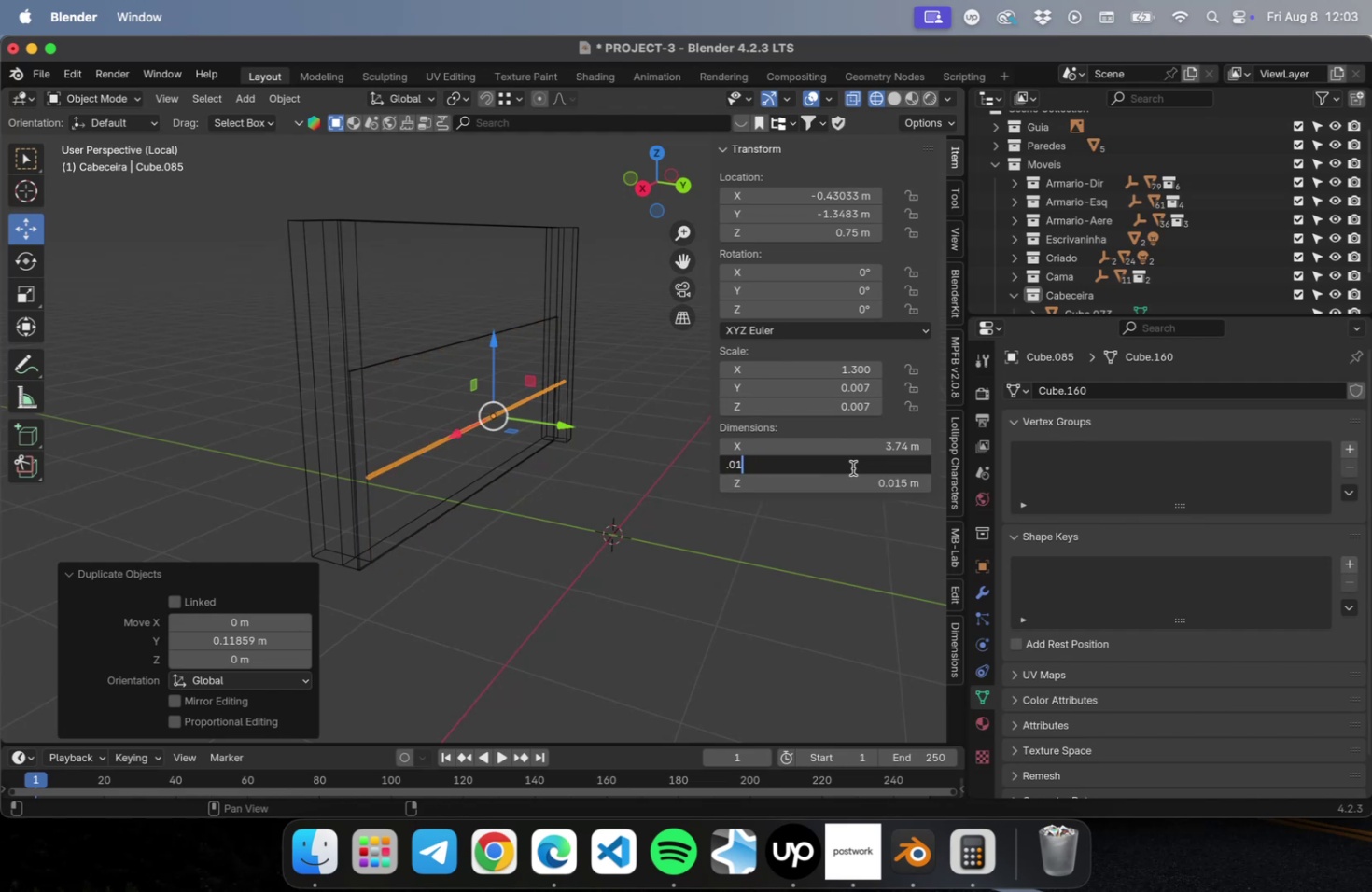 
key(Enter)
 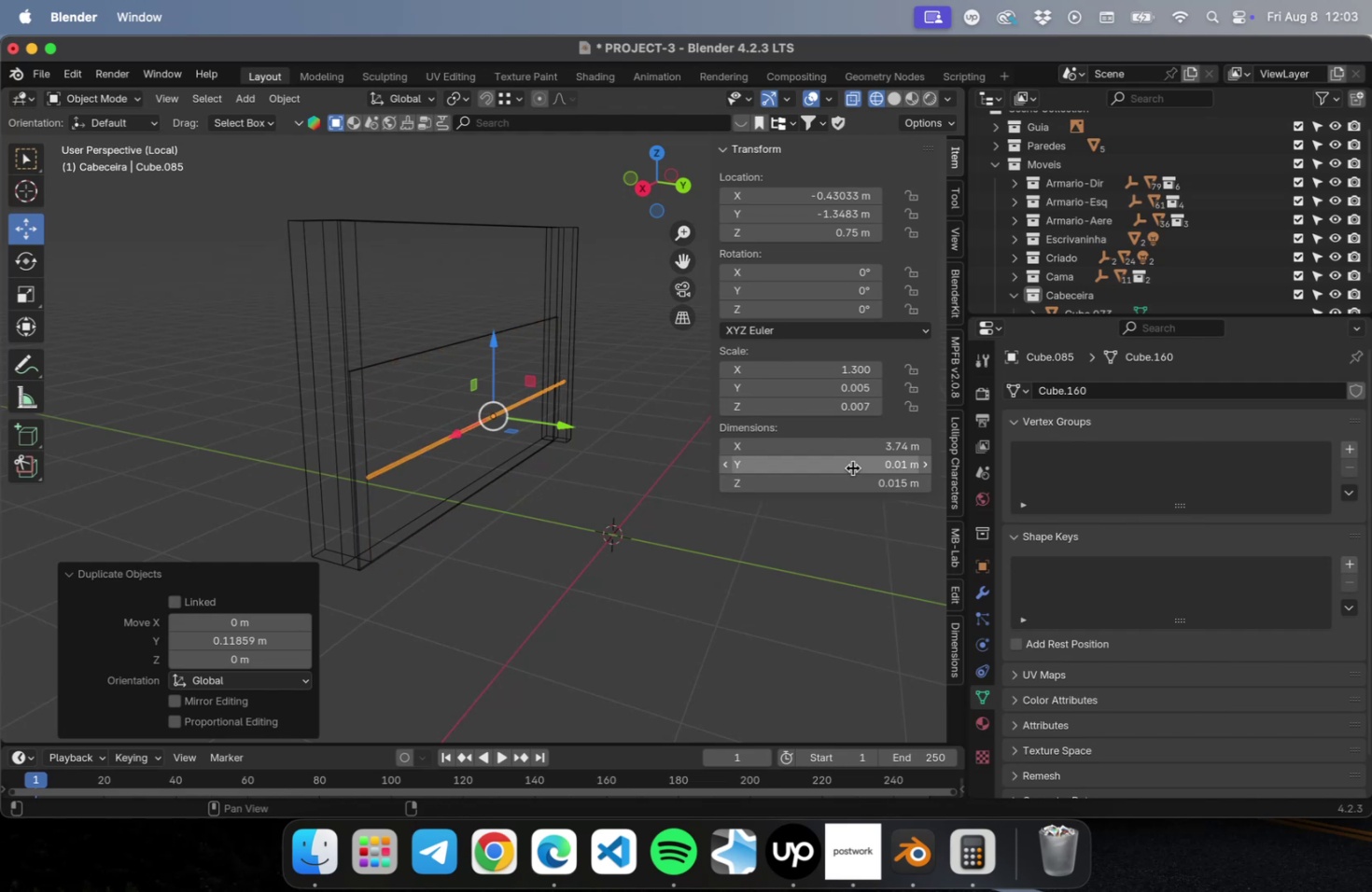 
left_click([852, 467])
 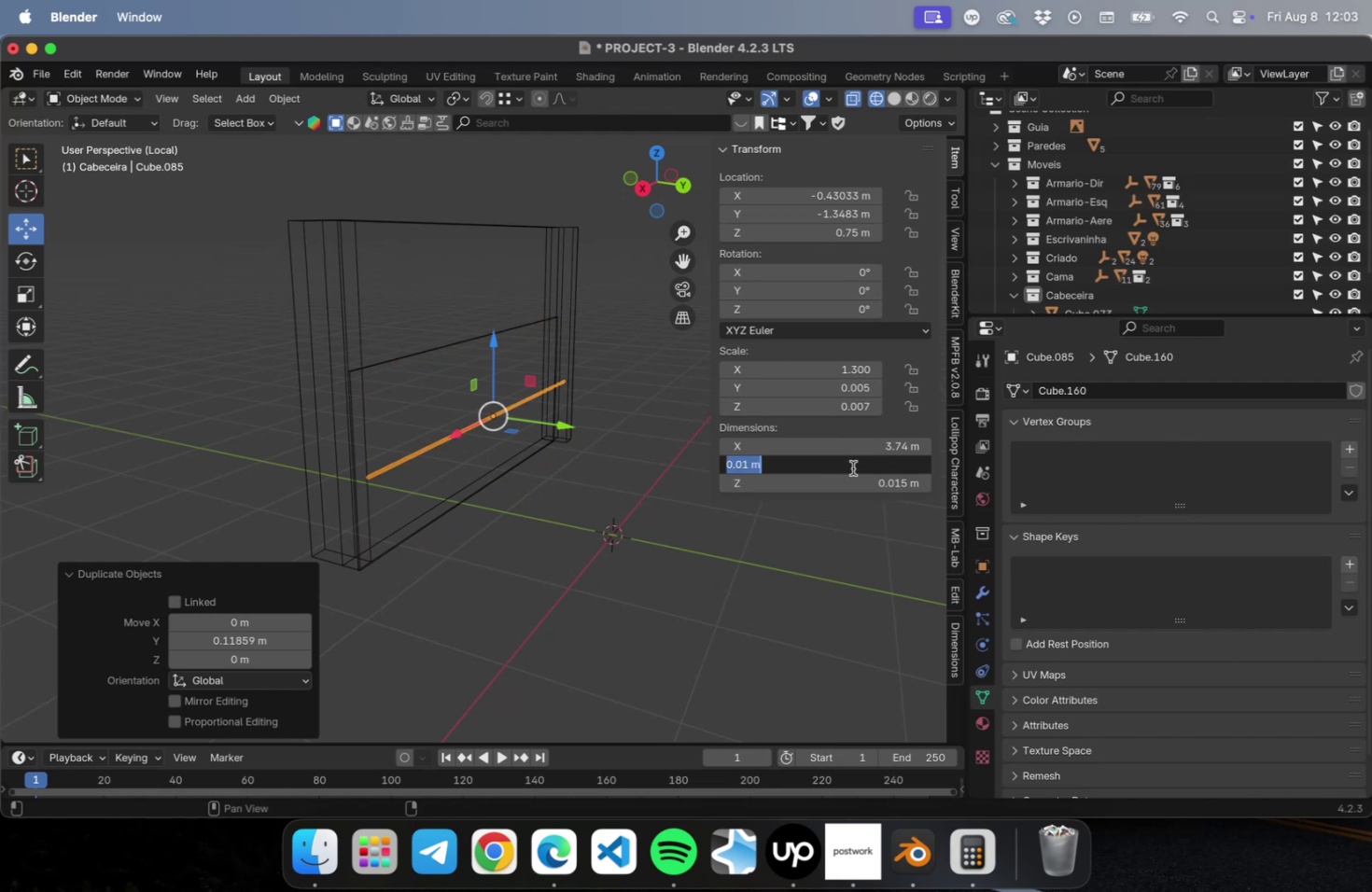 
key(Period)
 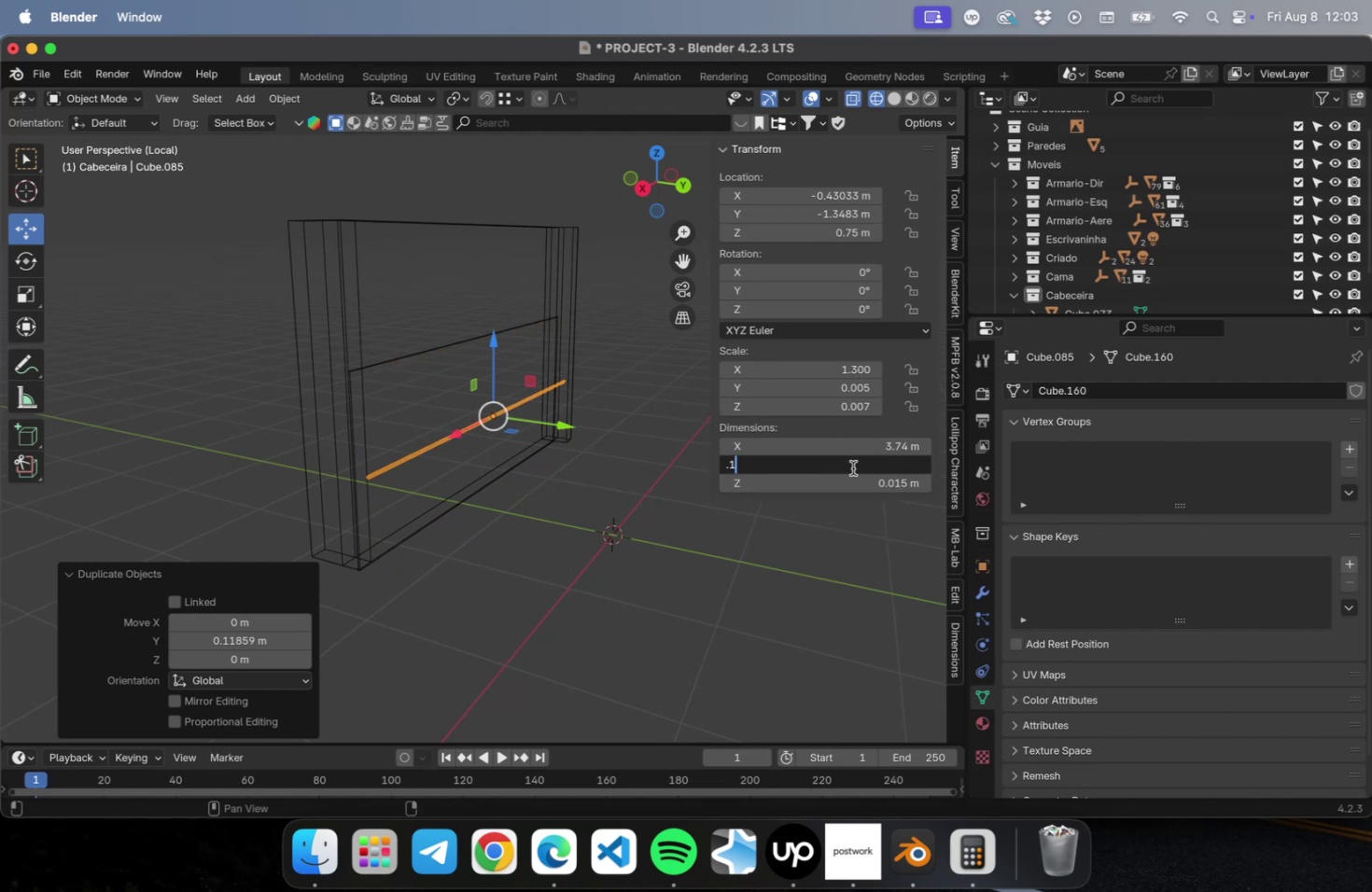 
key(1)
 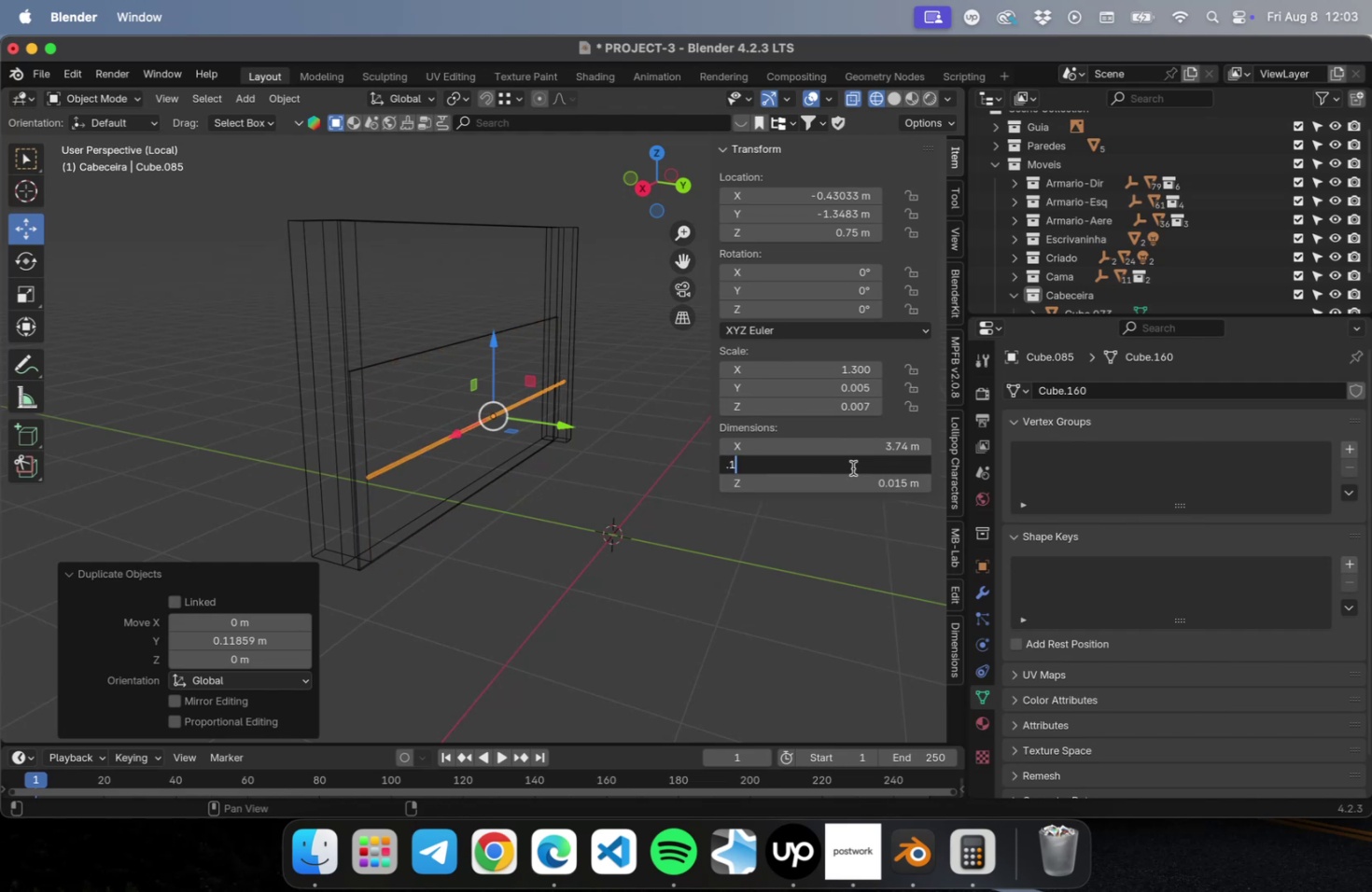 
key(Enter)
 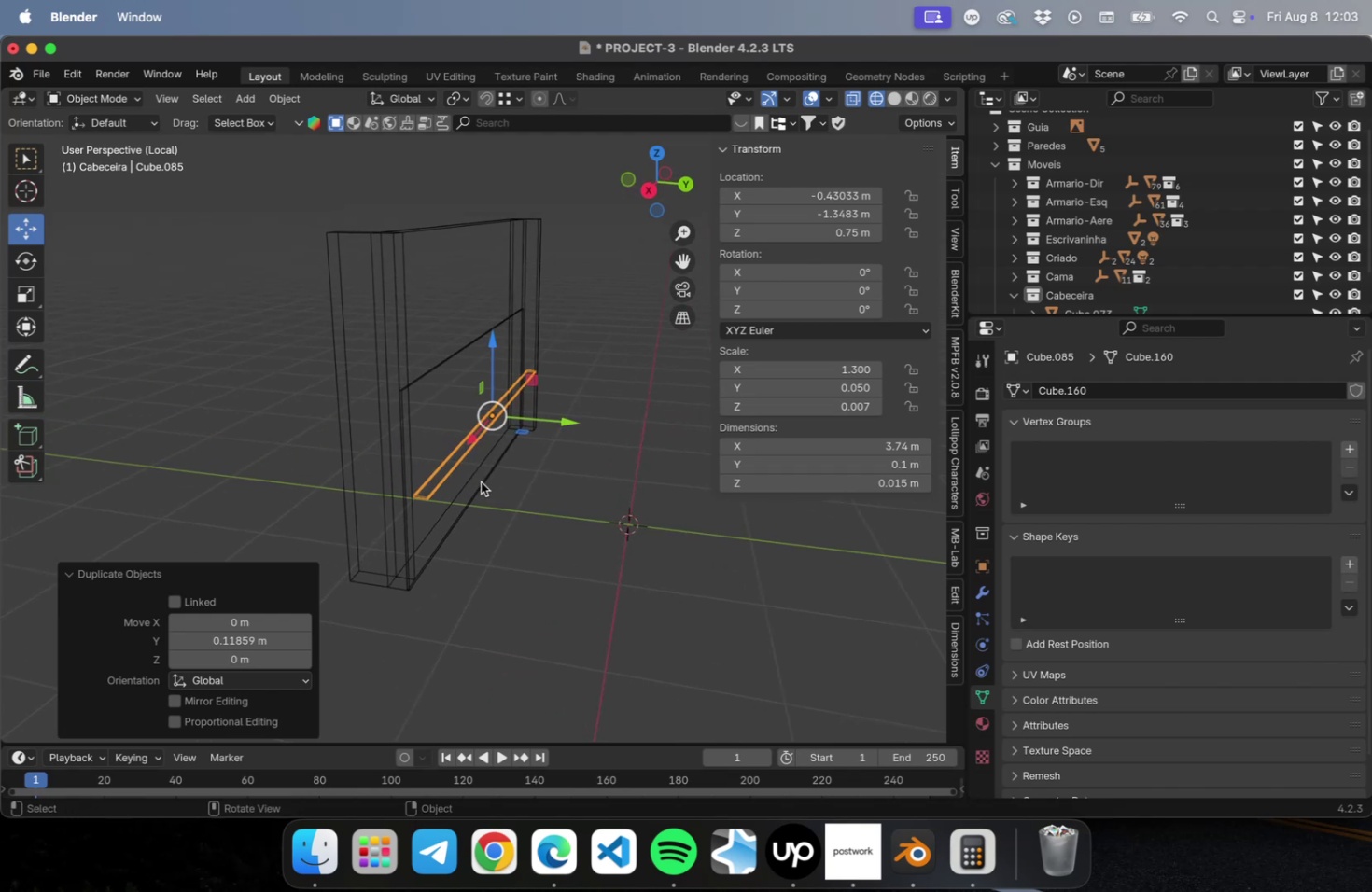 
key(NumLock)
 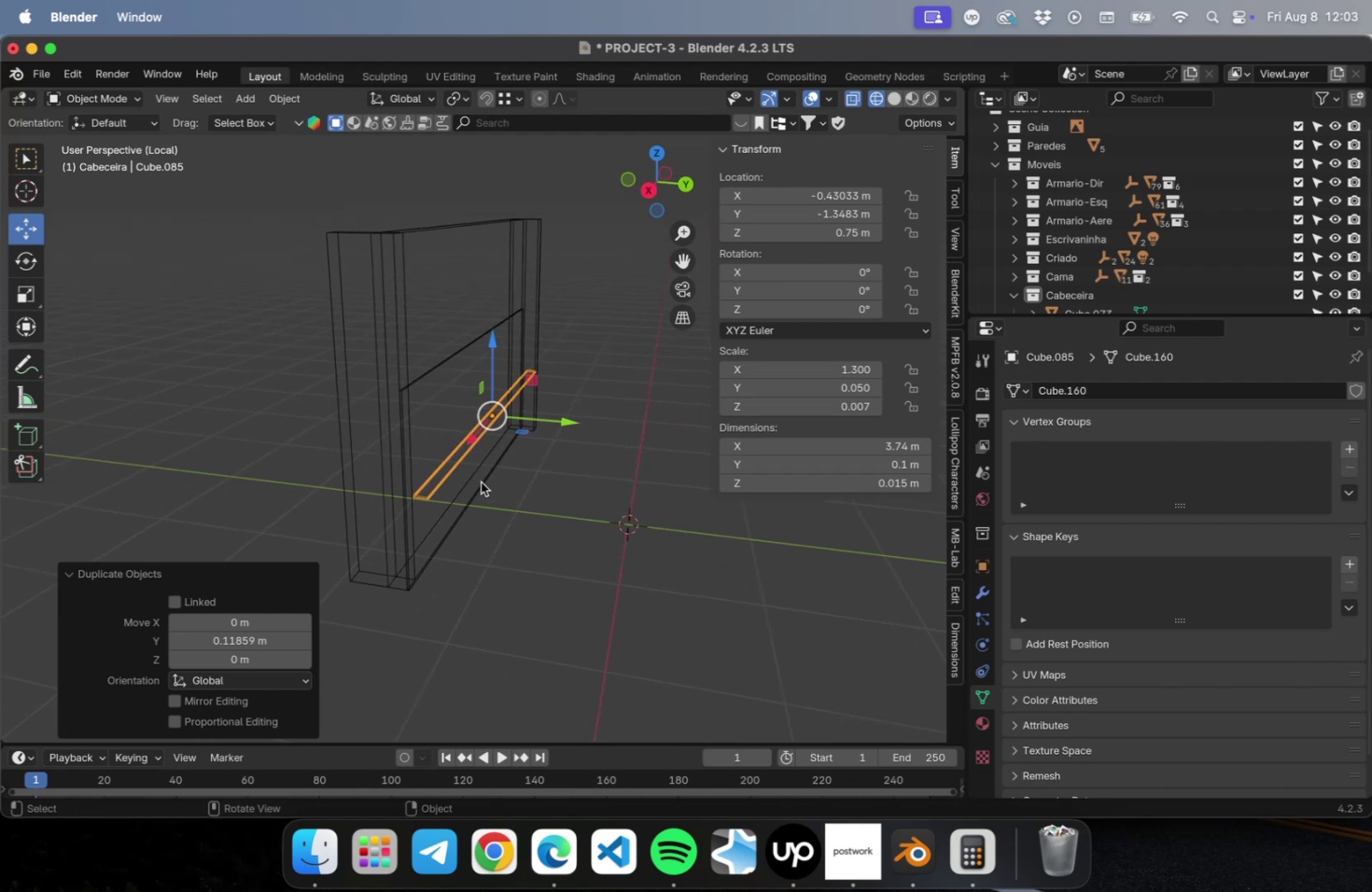 
key(Numpad1)
 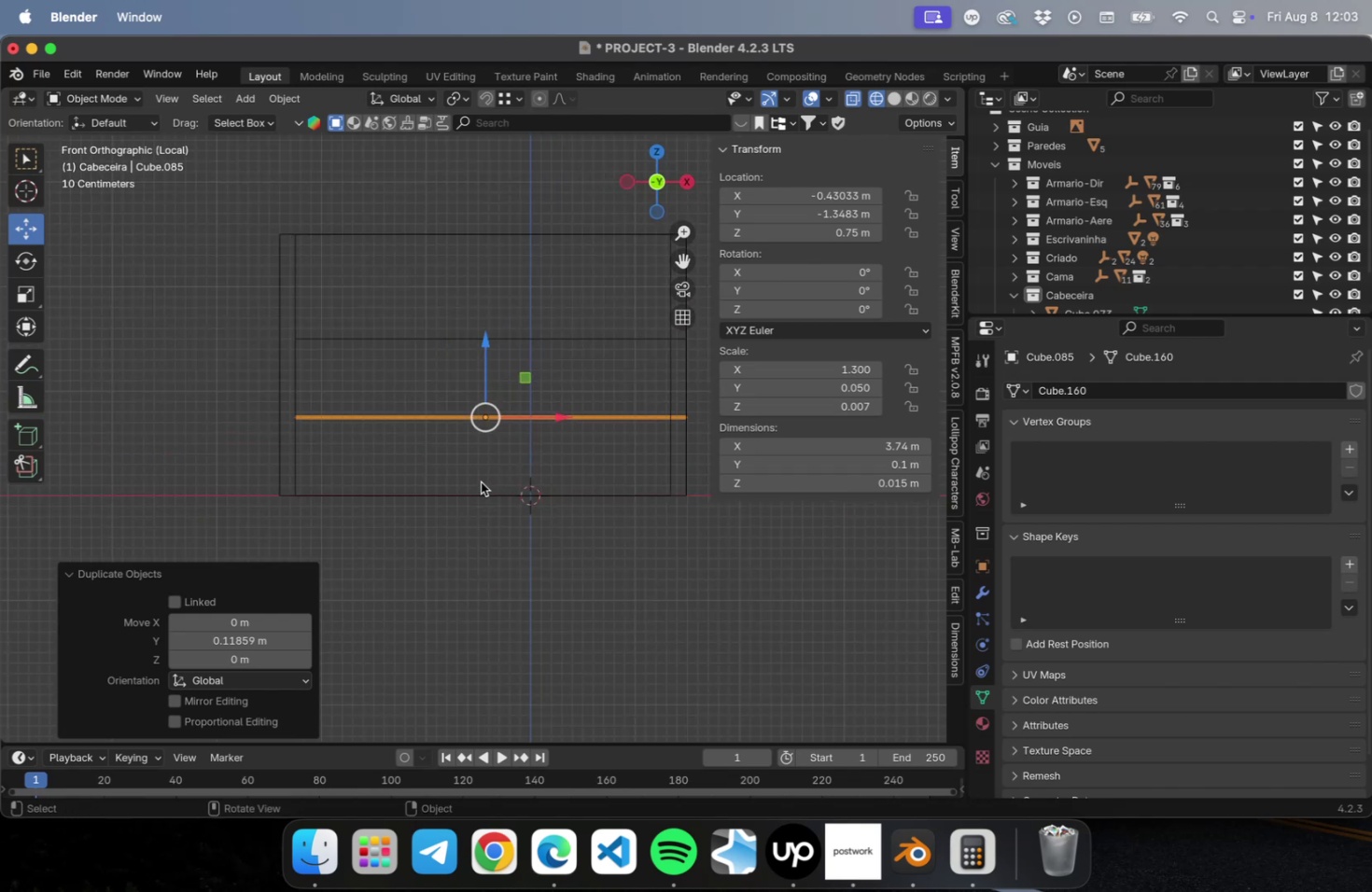 
scroll: coordinate [433, 362], scroll_direction: up, amount: 22.0
 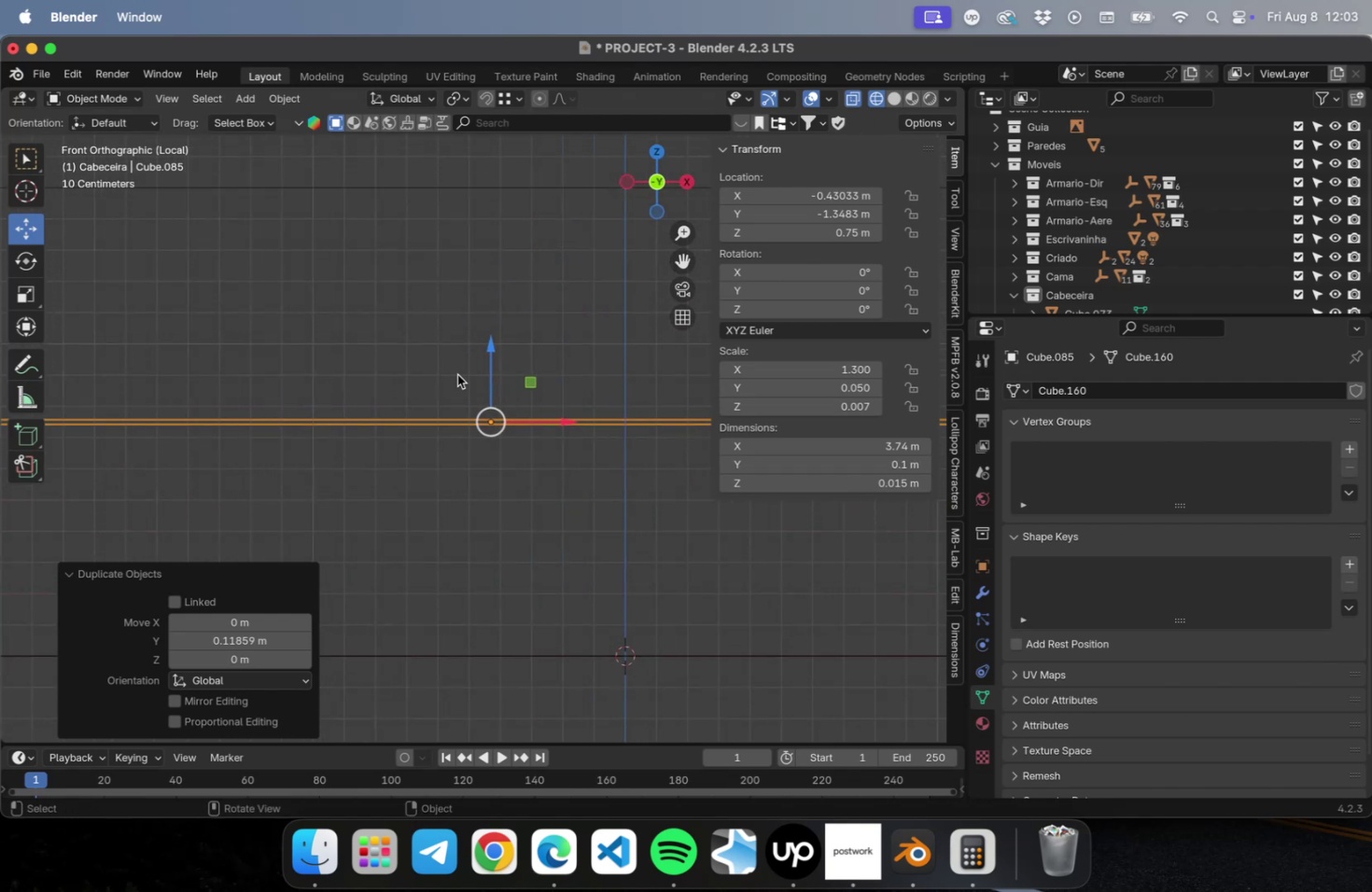 
hold_key(key=ShiftLeft, duration=0.47)
 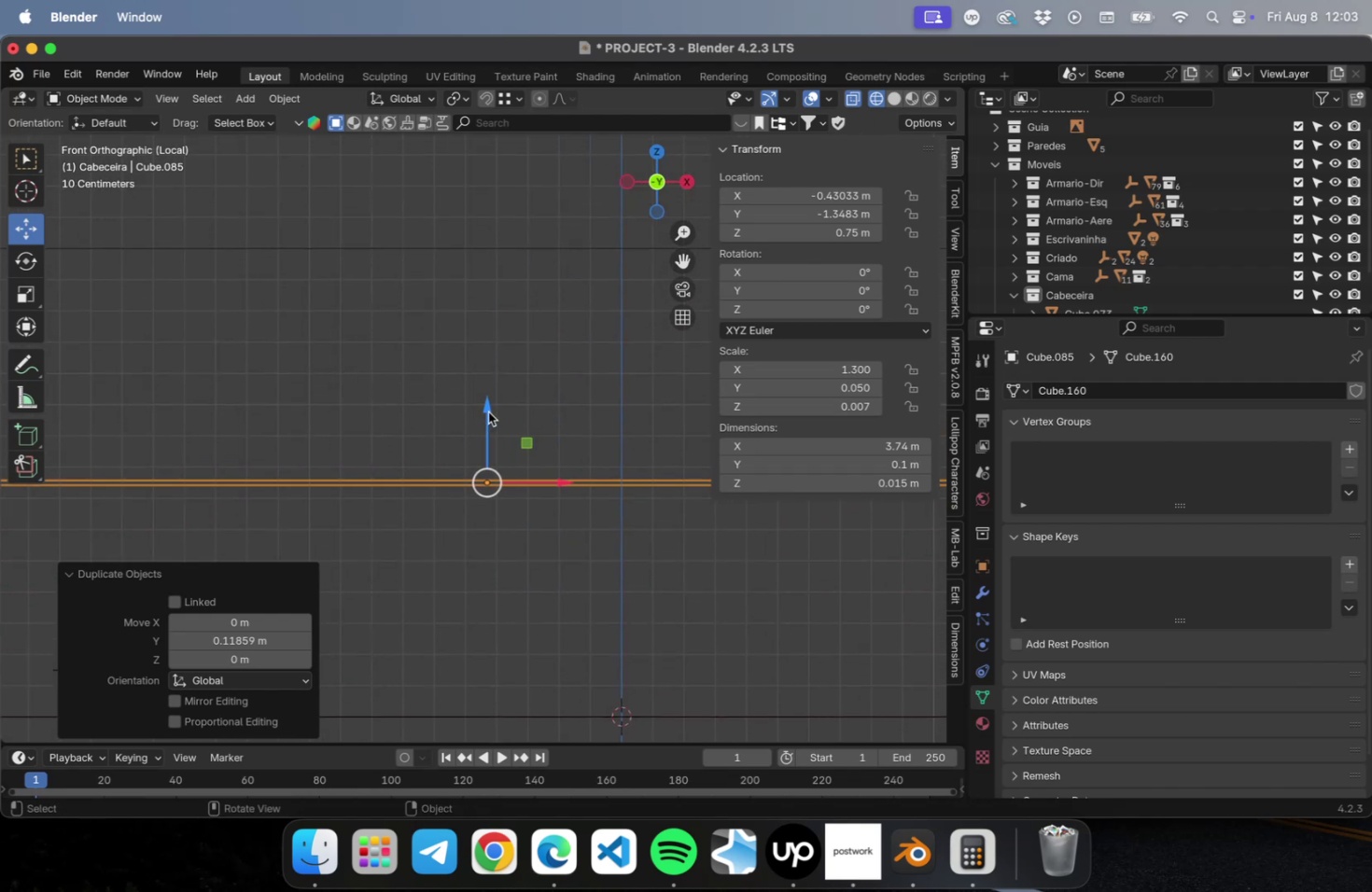 
left_click_drag(start_coordinate=[488, 411], to_coordinate=[488, 169])
 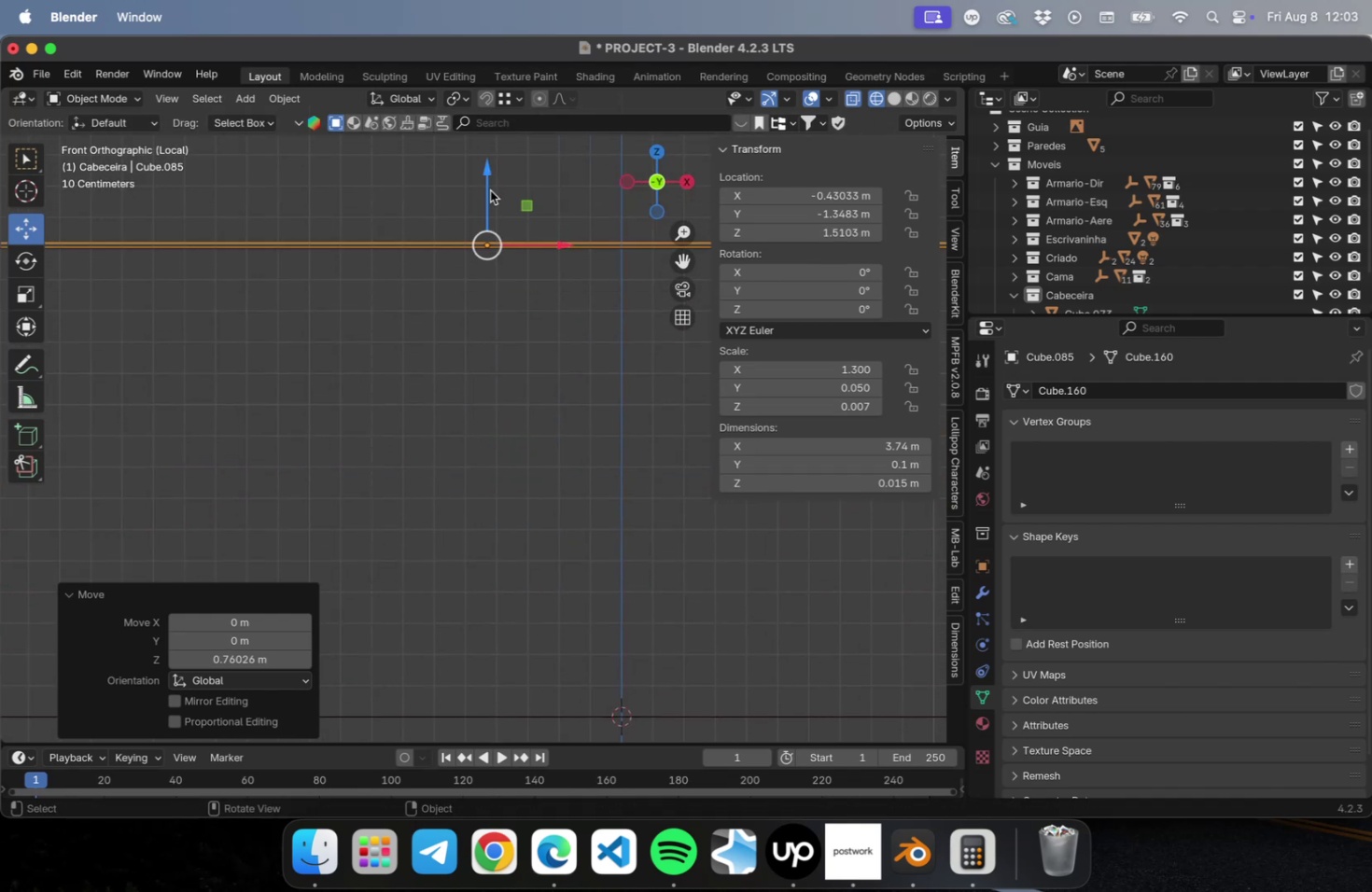 
scroll: coordinate [491, 188], scroll_direction: up, amount: 28.0
 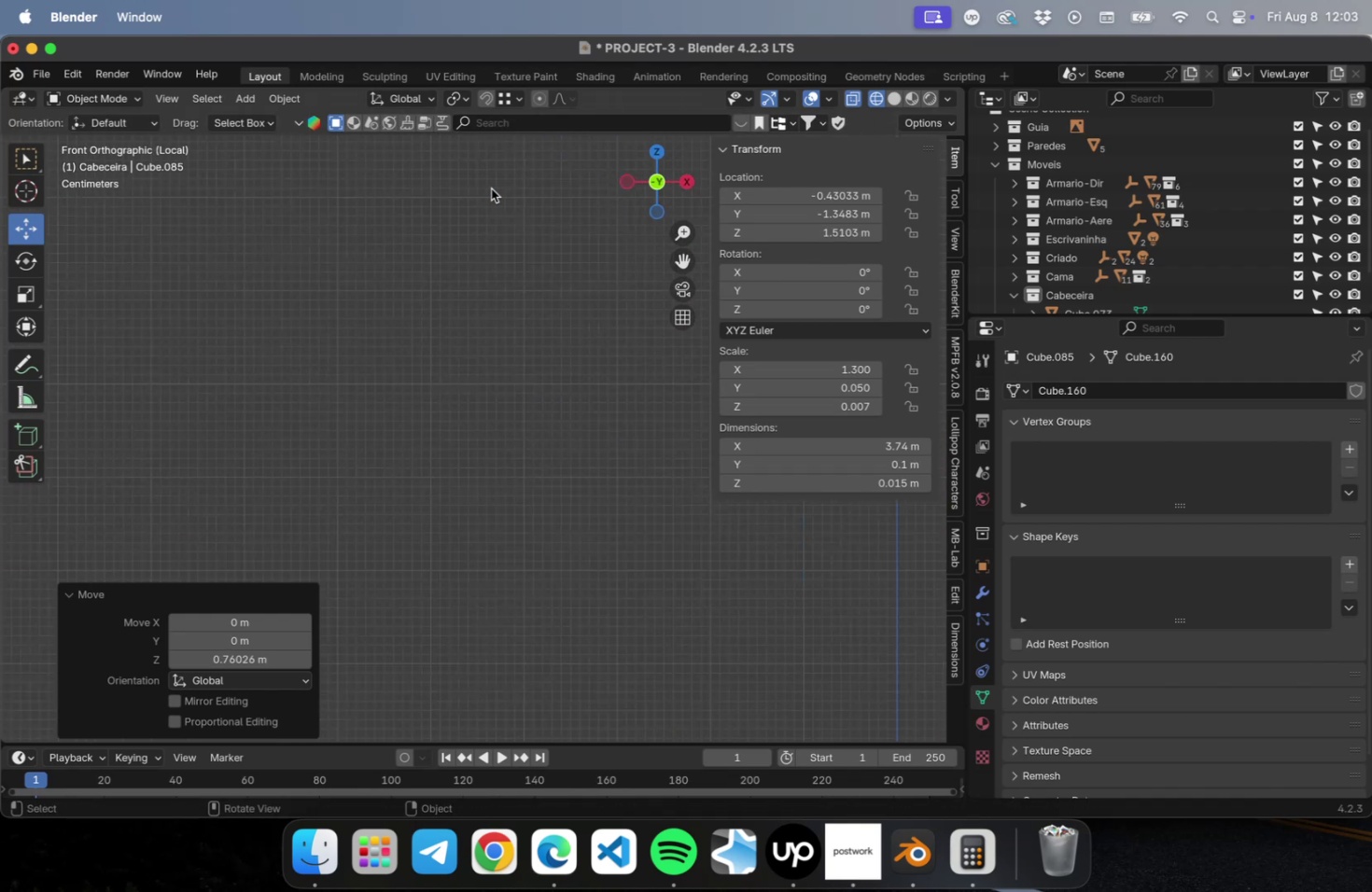 
hold_key(key=ShiftLeft, duration=0.89)
 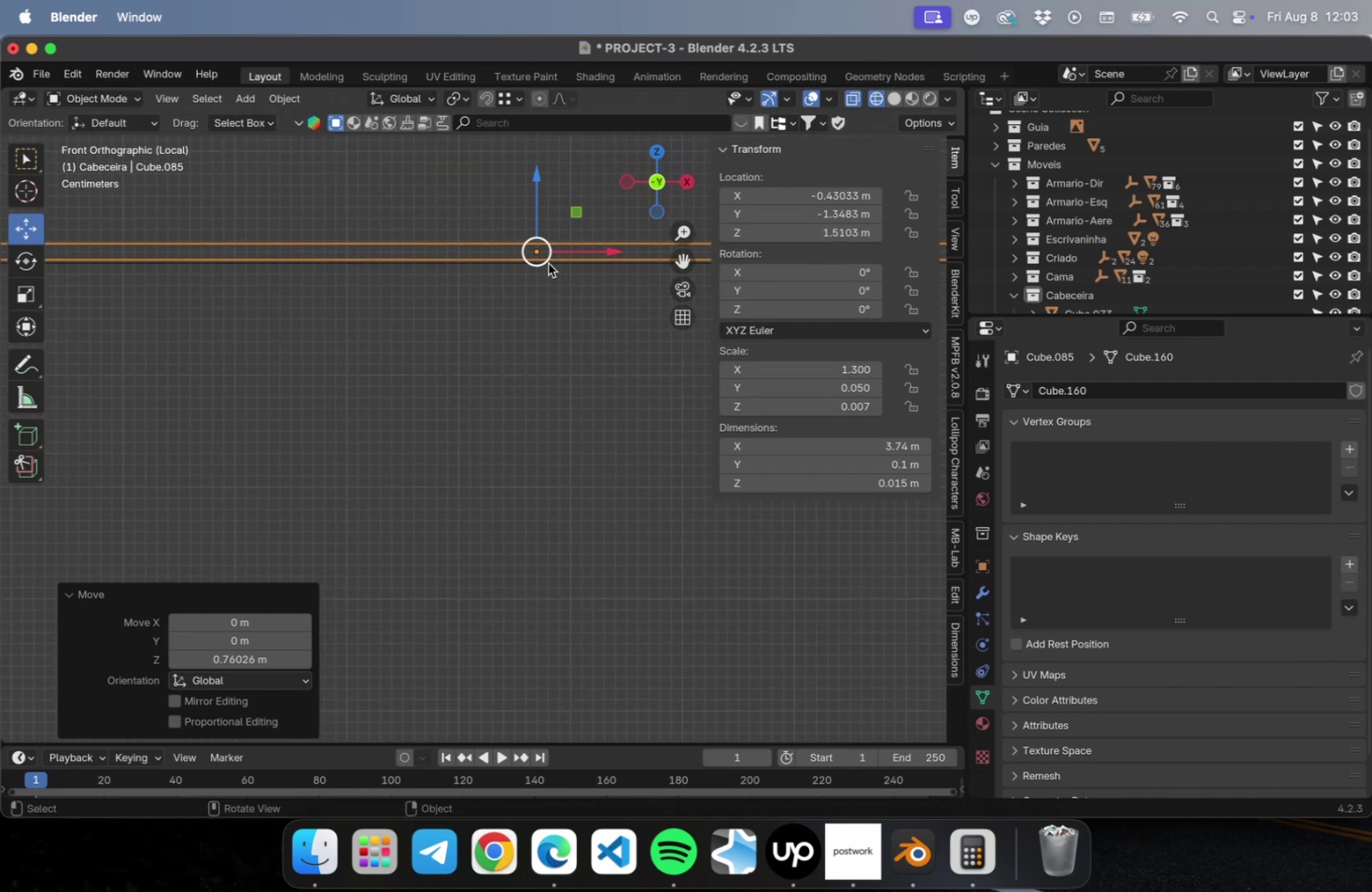 
scroll: coordinate [557, 228], scroll_direction: up, amount: 23.0
 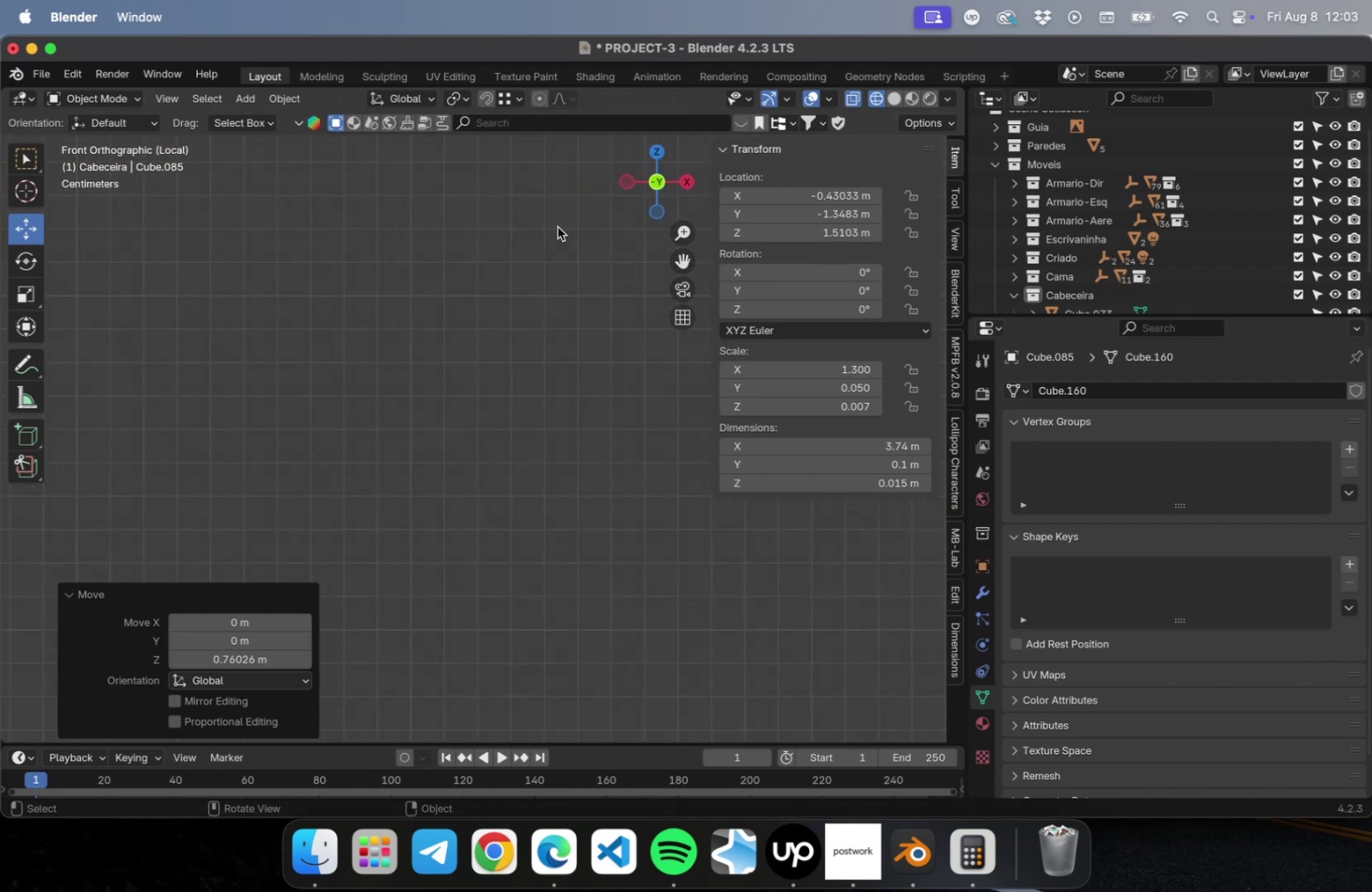 
hold_key(key=ShiftLeft, duration=0.54)
 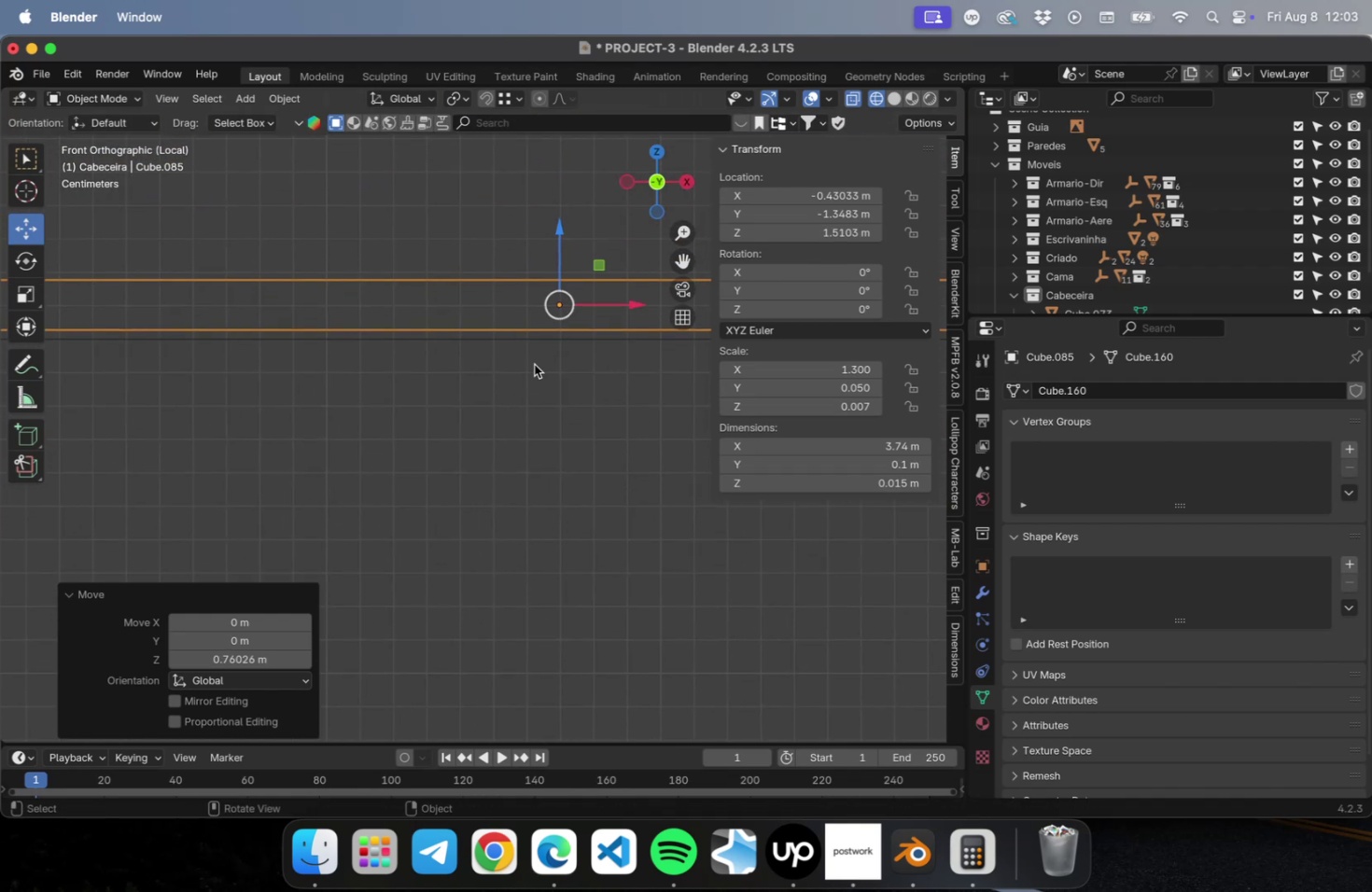 
scroll: coordinate [506, 461], scroll_direction: up, amount: 11.0
 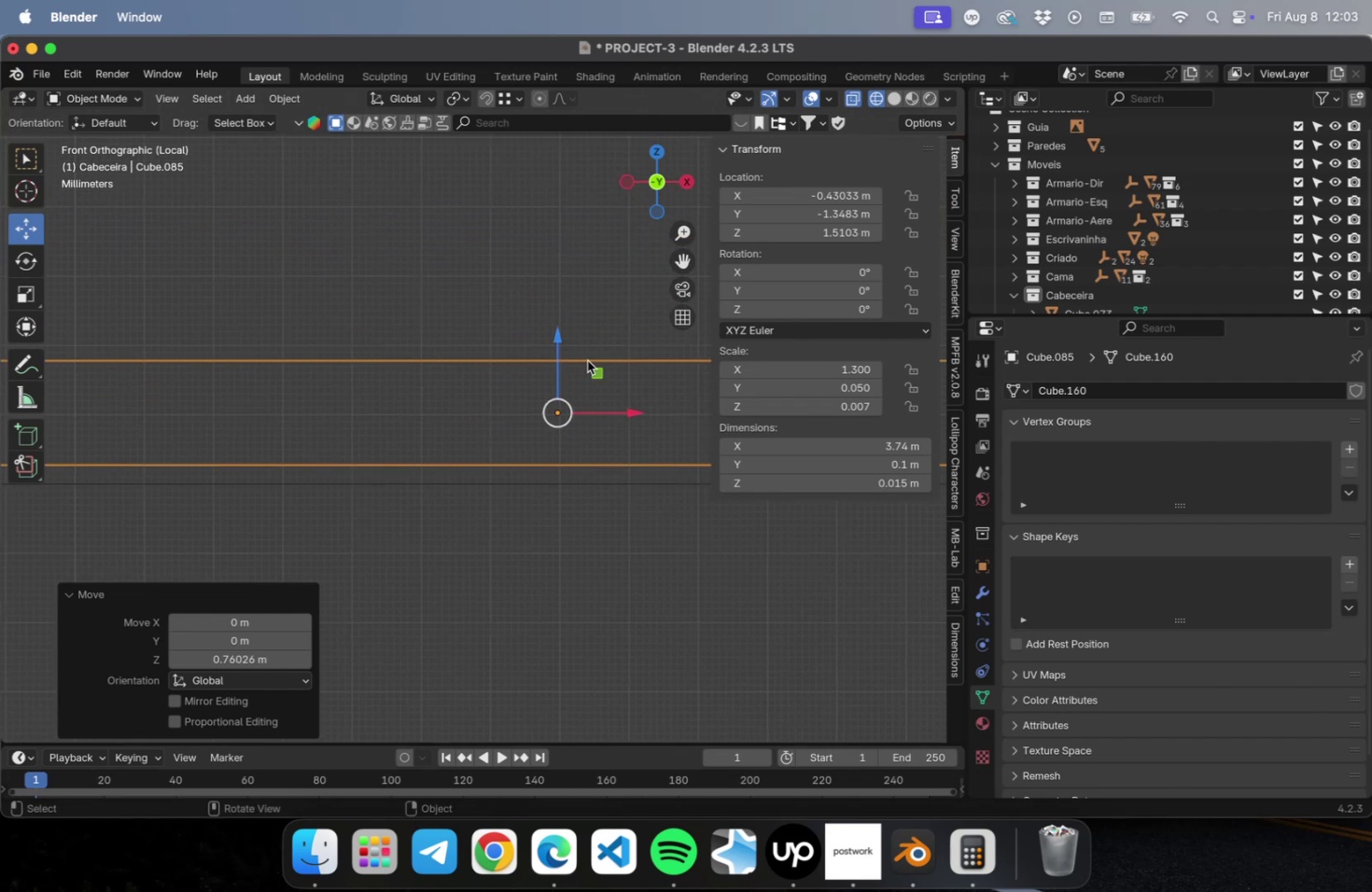 
hold_key(key=ShiftLeft, duration=0.45)
 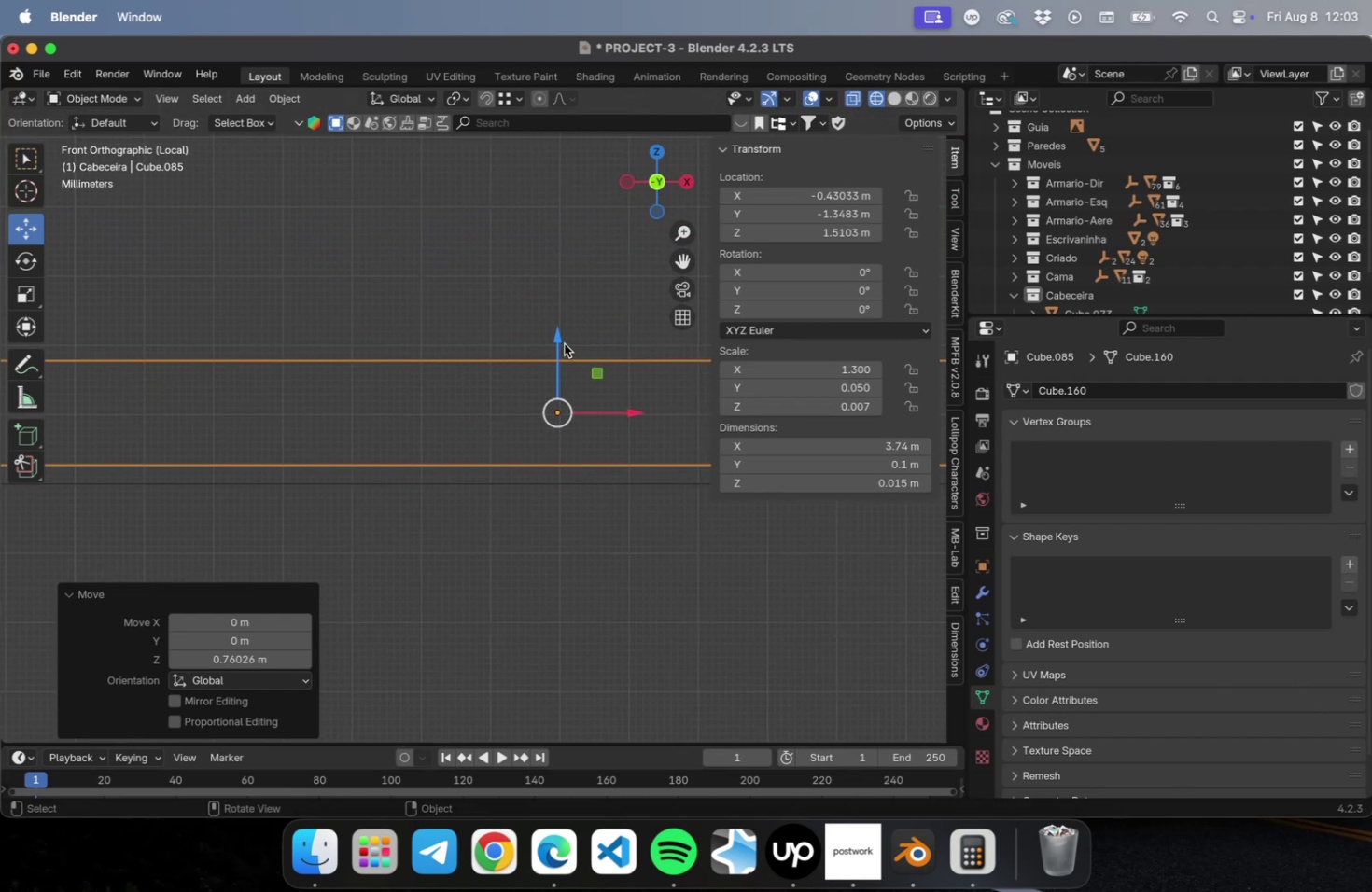 
left_click_drag(start_coordinate=[556, 341], to_coordinate=[551, 364])
 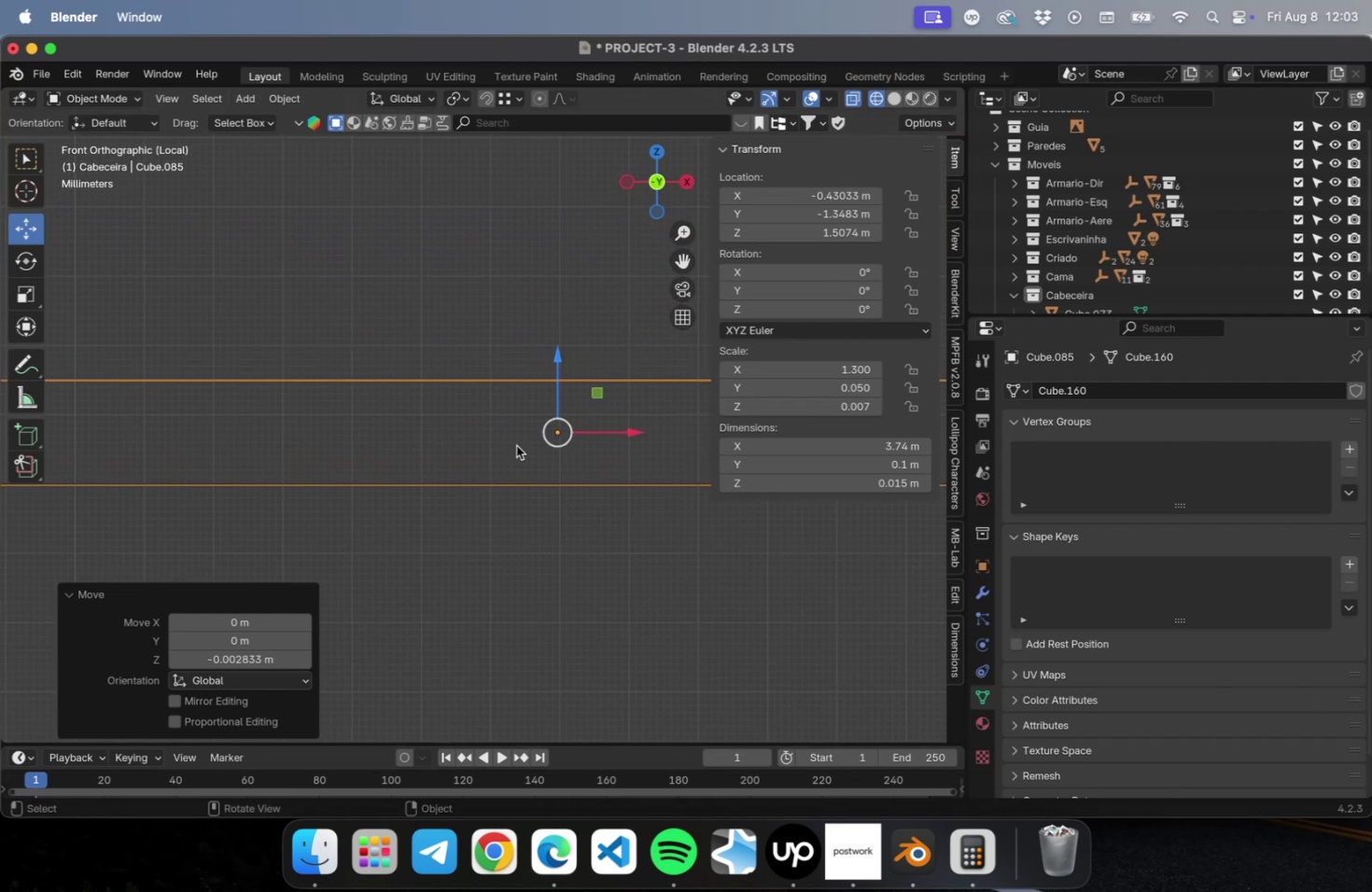 
scroll: coordinate [470, 518], scroll_direction: down, amount: 37.0
 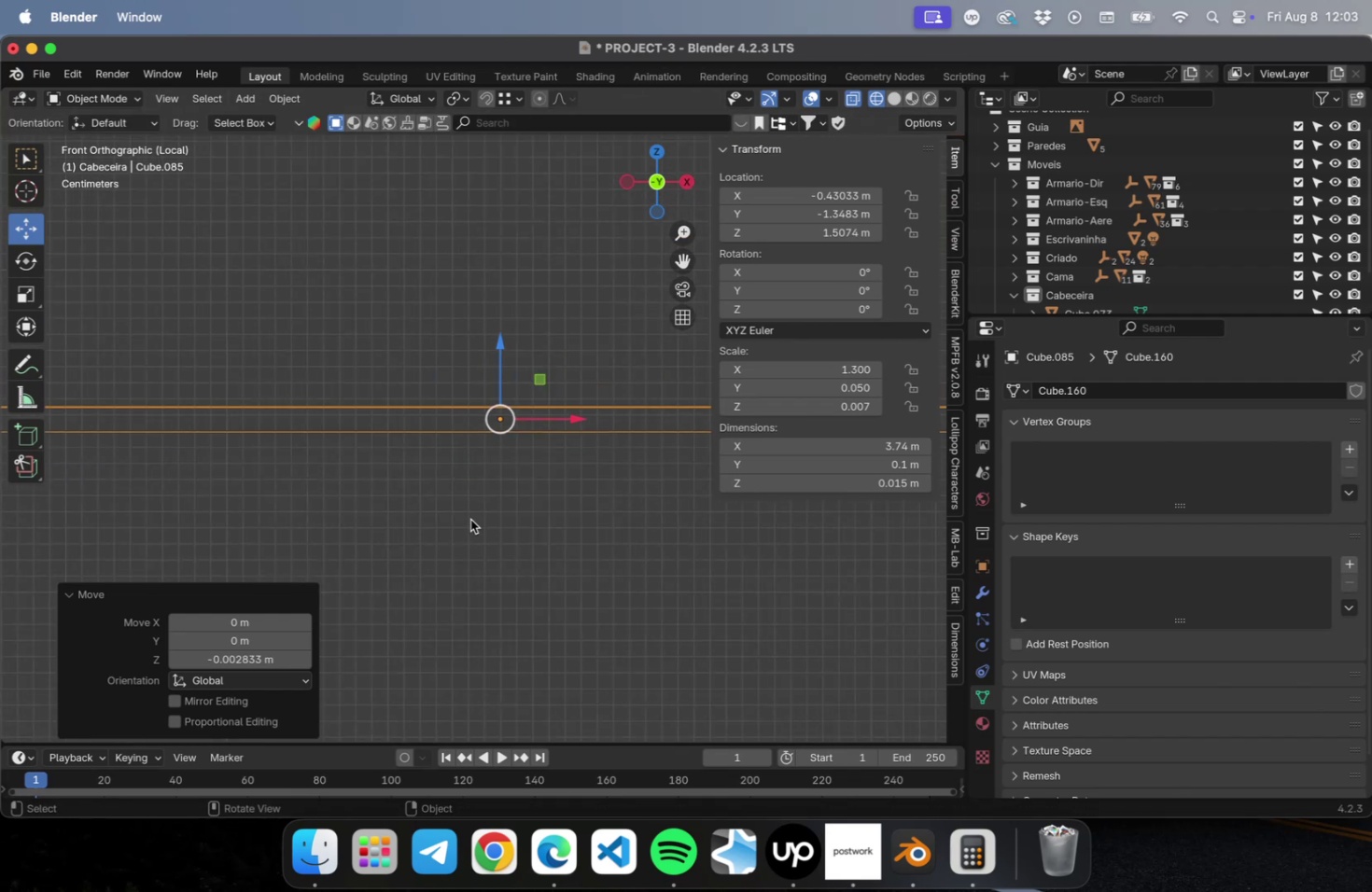 
key(NumLock)
 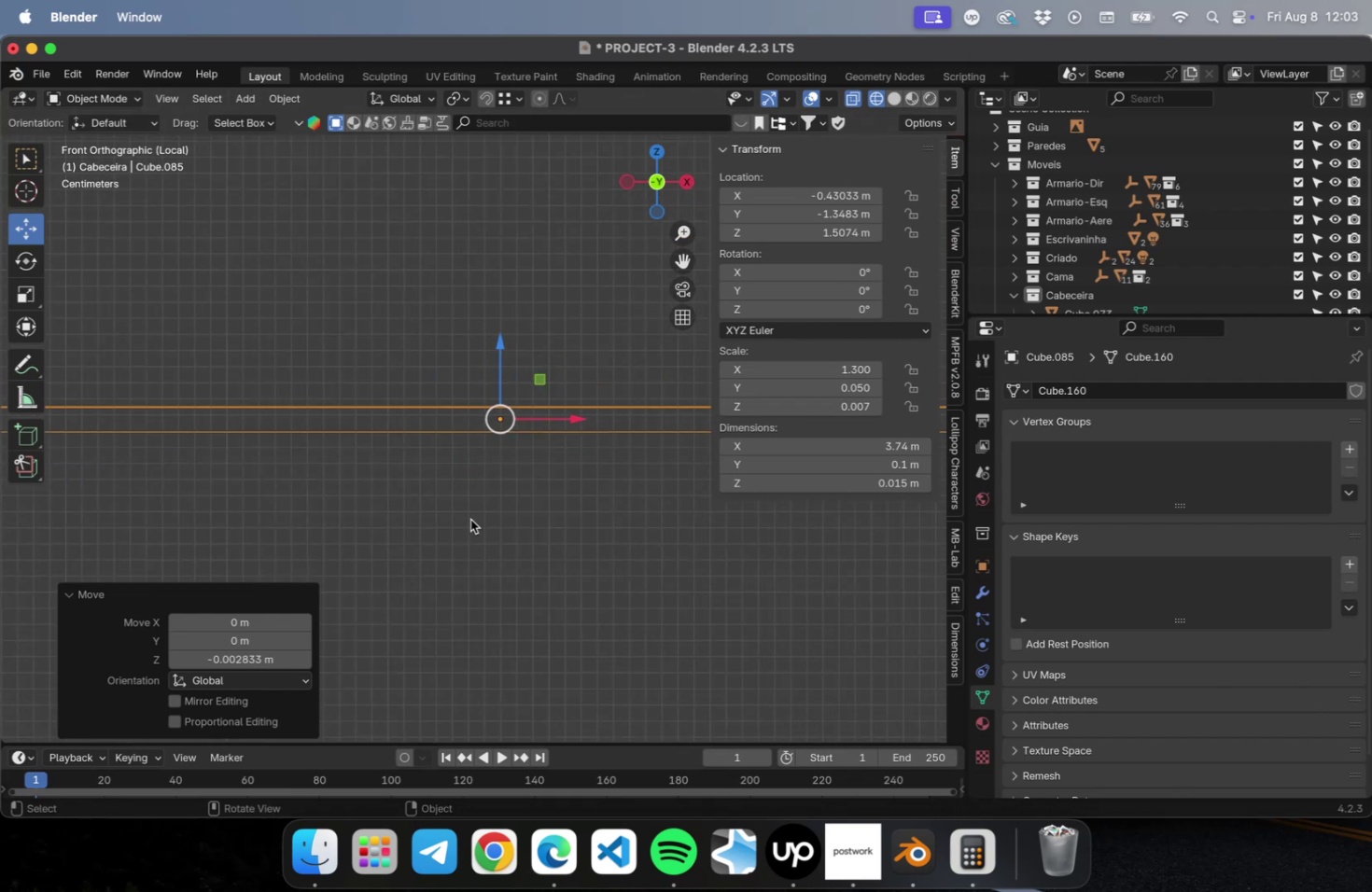 
key(Numpad3)
 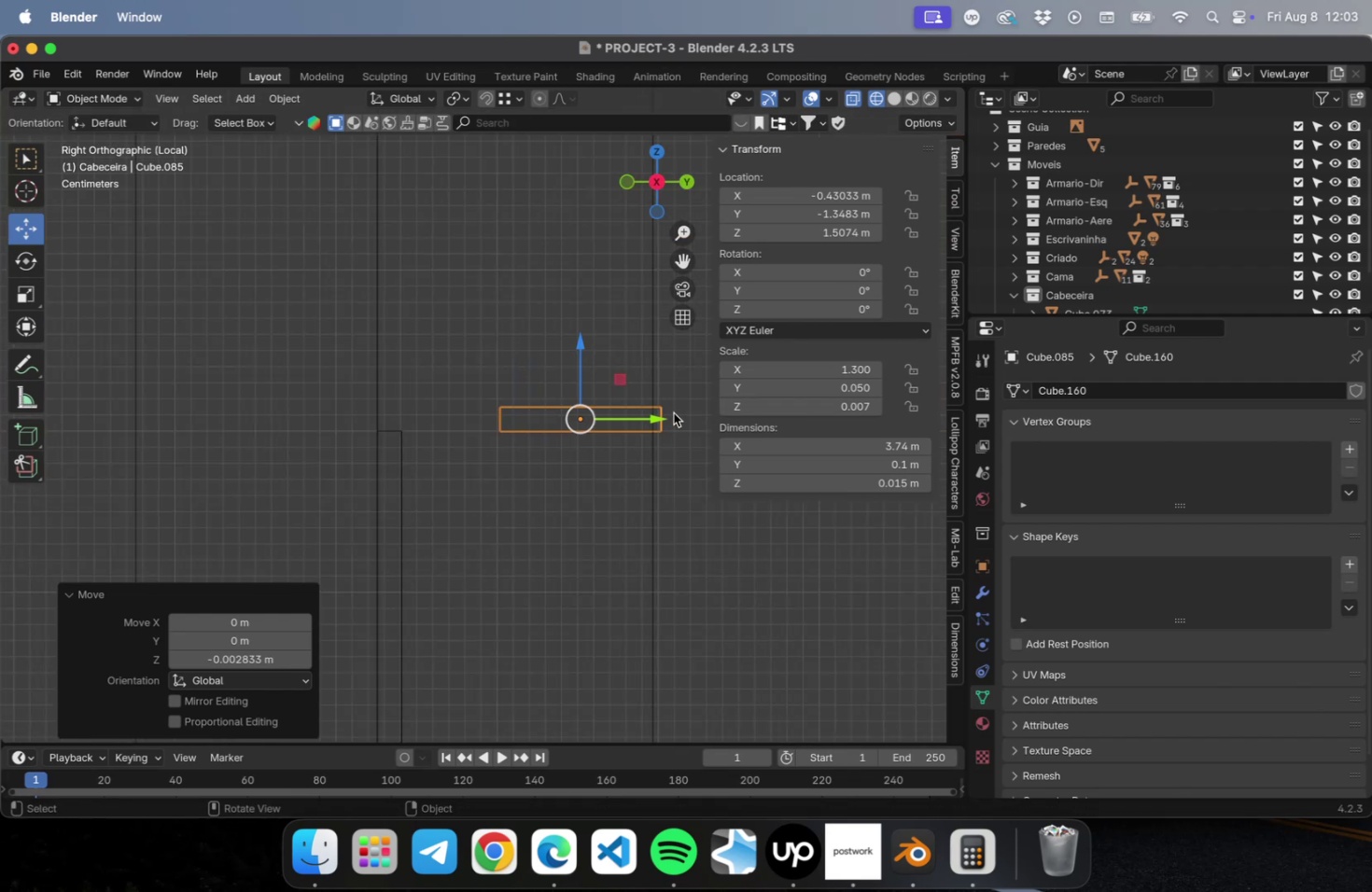 
left_click_drag(start_coordinate=[660, 416], to_coordinate=[536, 433])
 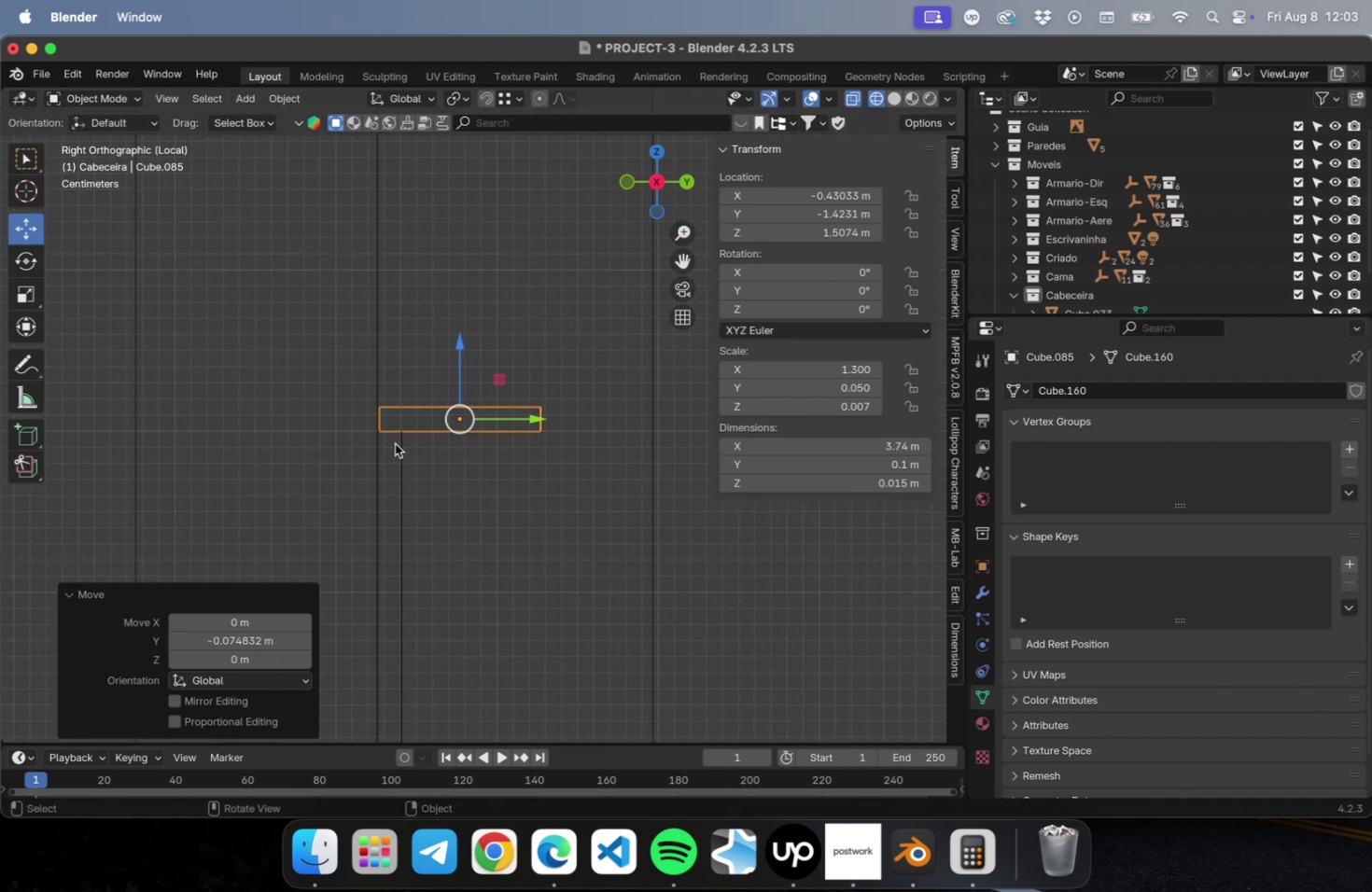 
scroll: coordinate [393, 440], scroll_direction: up, amount: 28.0
 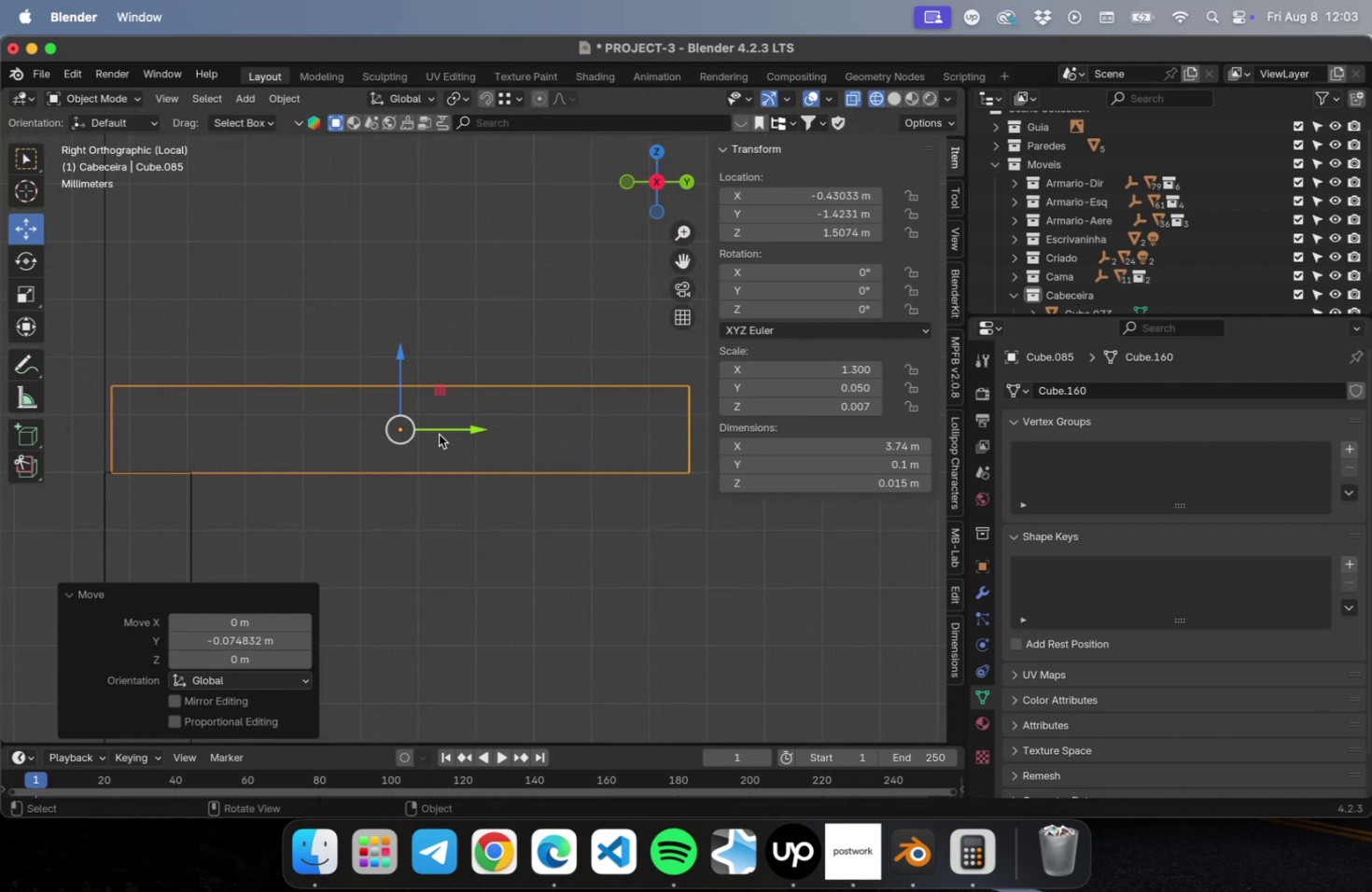 
left_click_drag(start_coordinate=[471, 430], to_coordinate=[461, 431])
 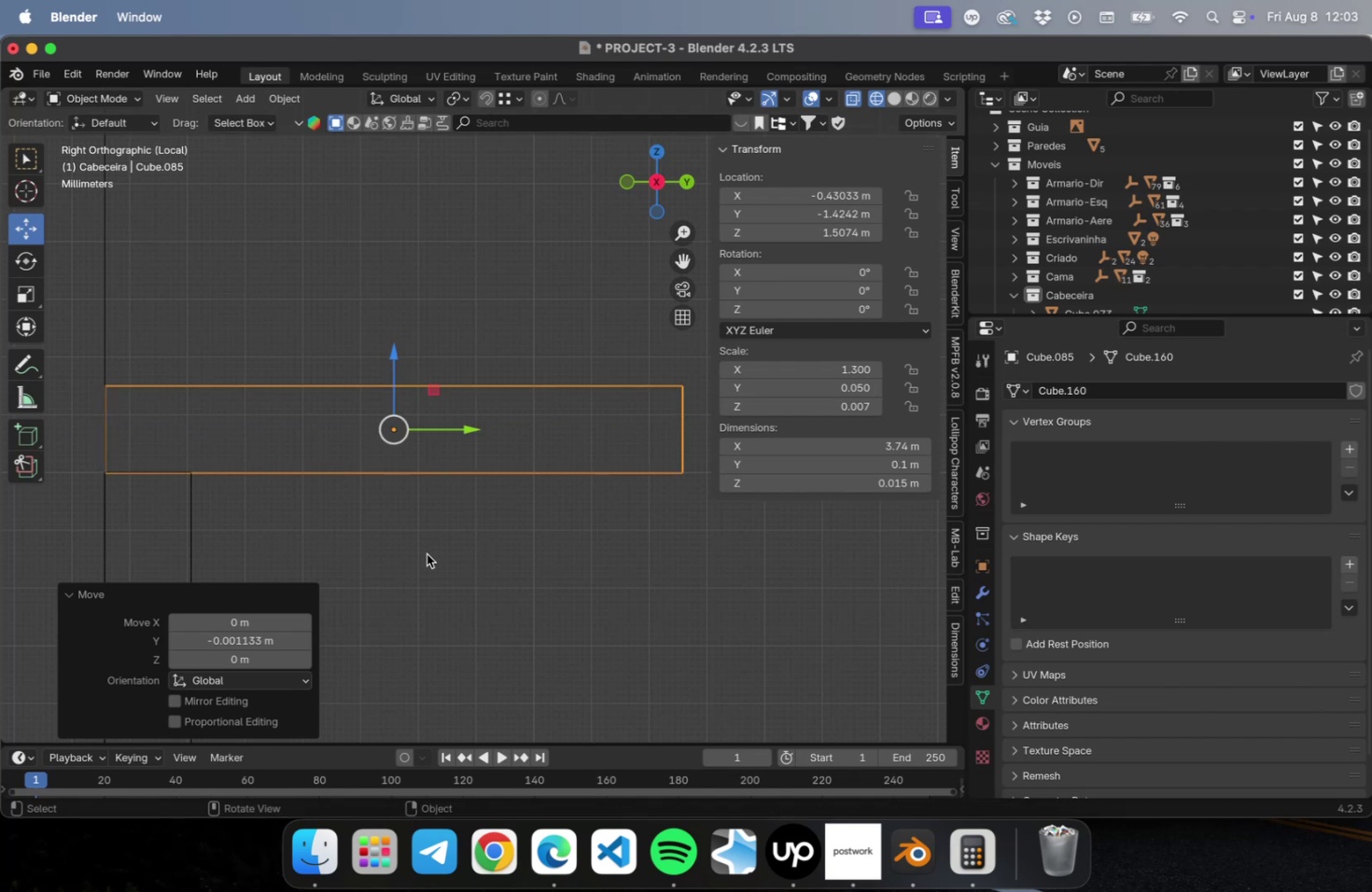 
left_click([427, 559])
 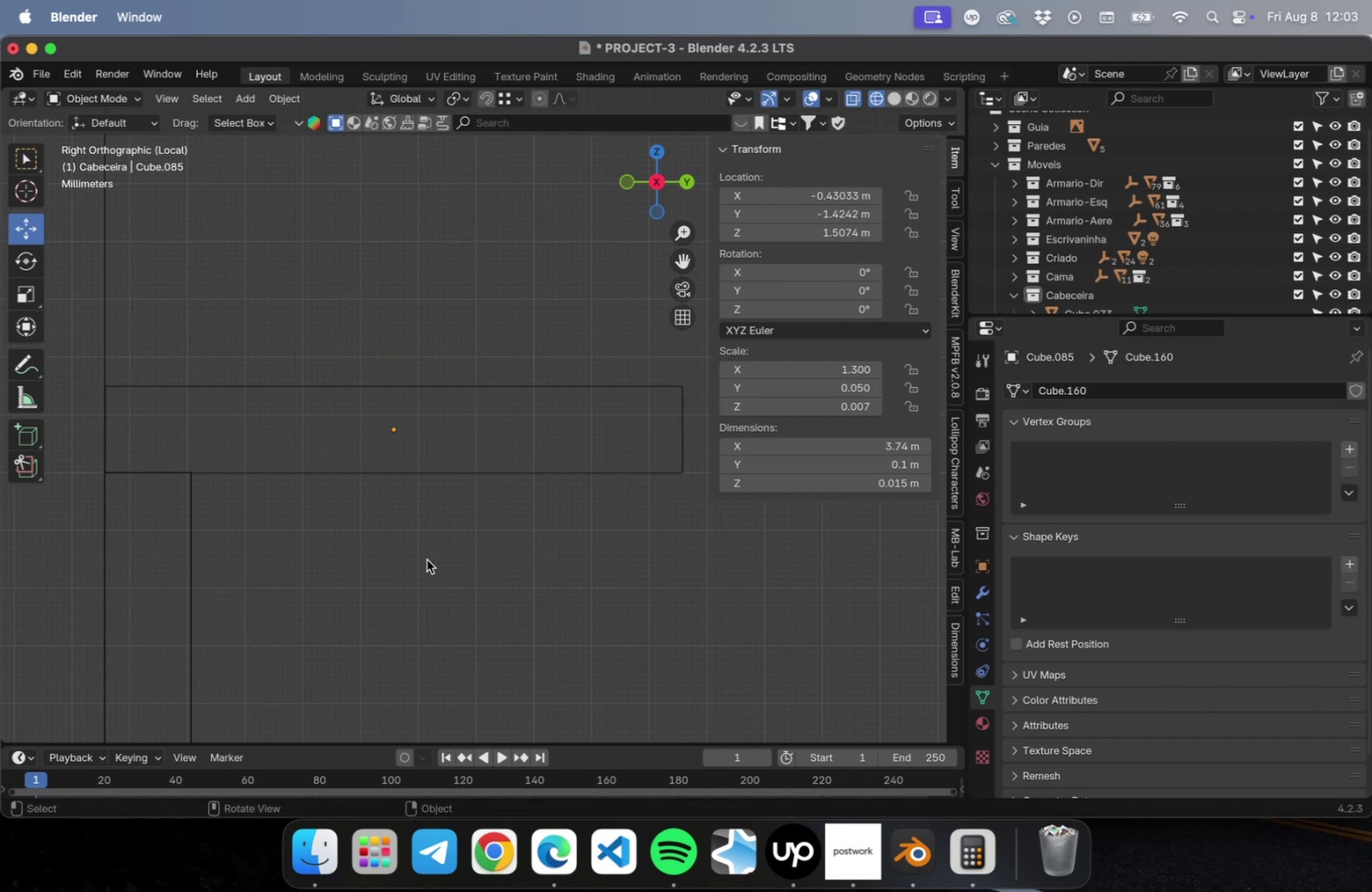 
key(Meta+CommandLeft)
 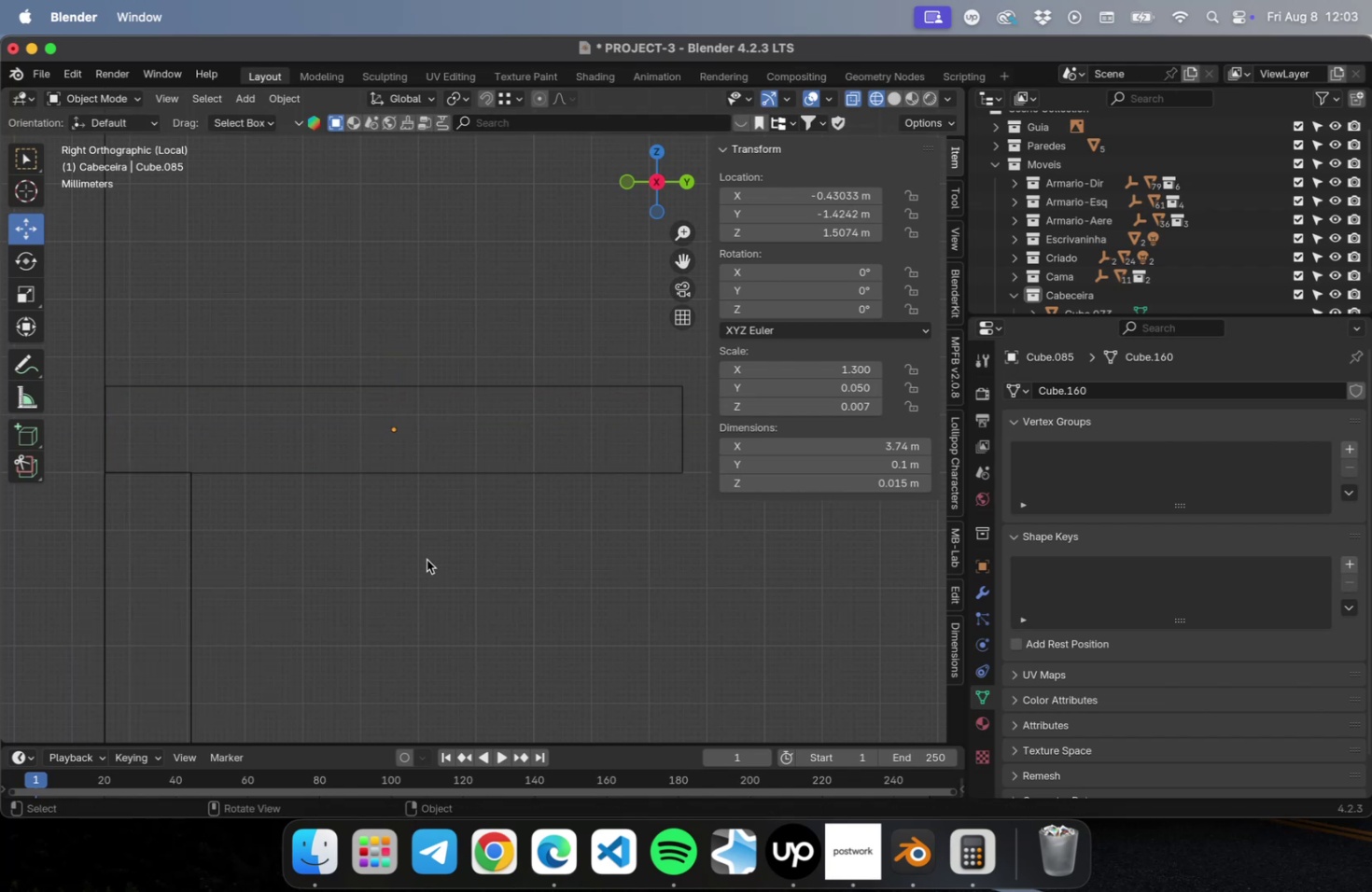 
wait(5.88)
 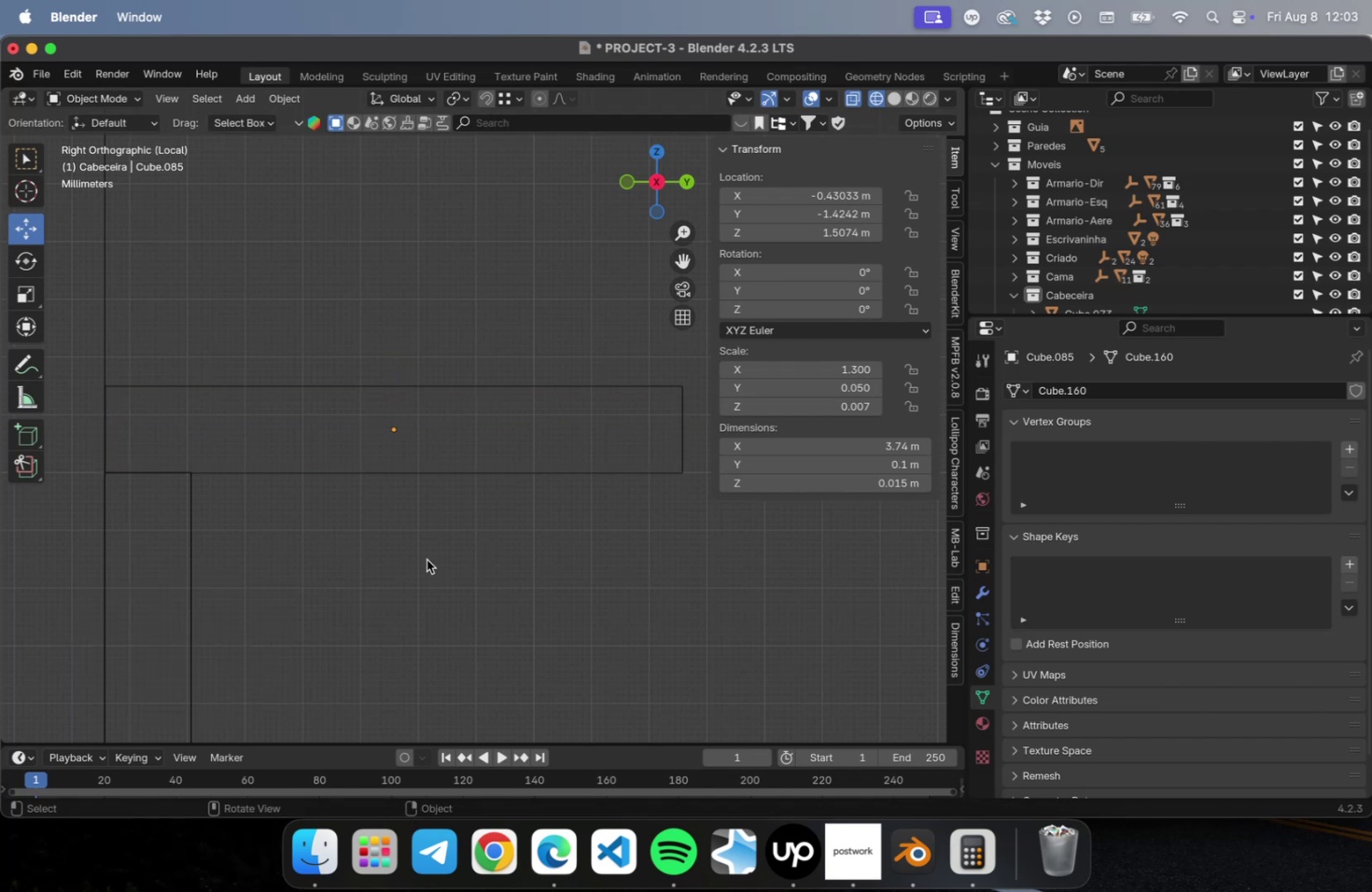 
key(Meta+CommandLeft)
 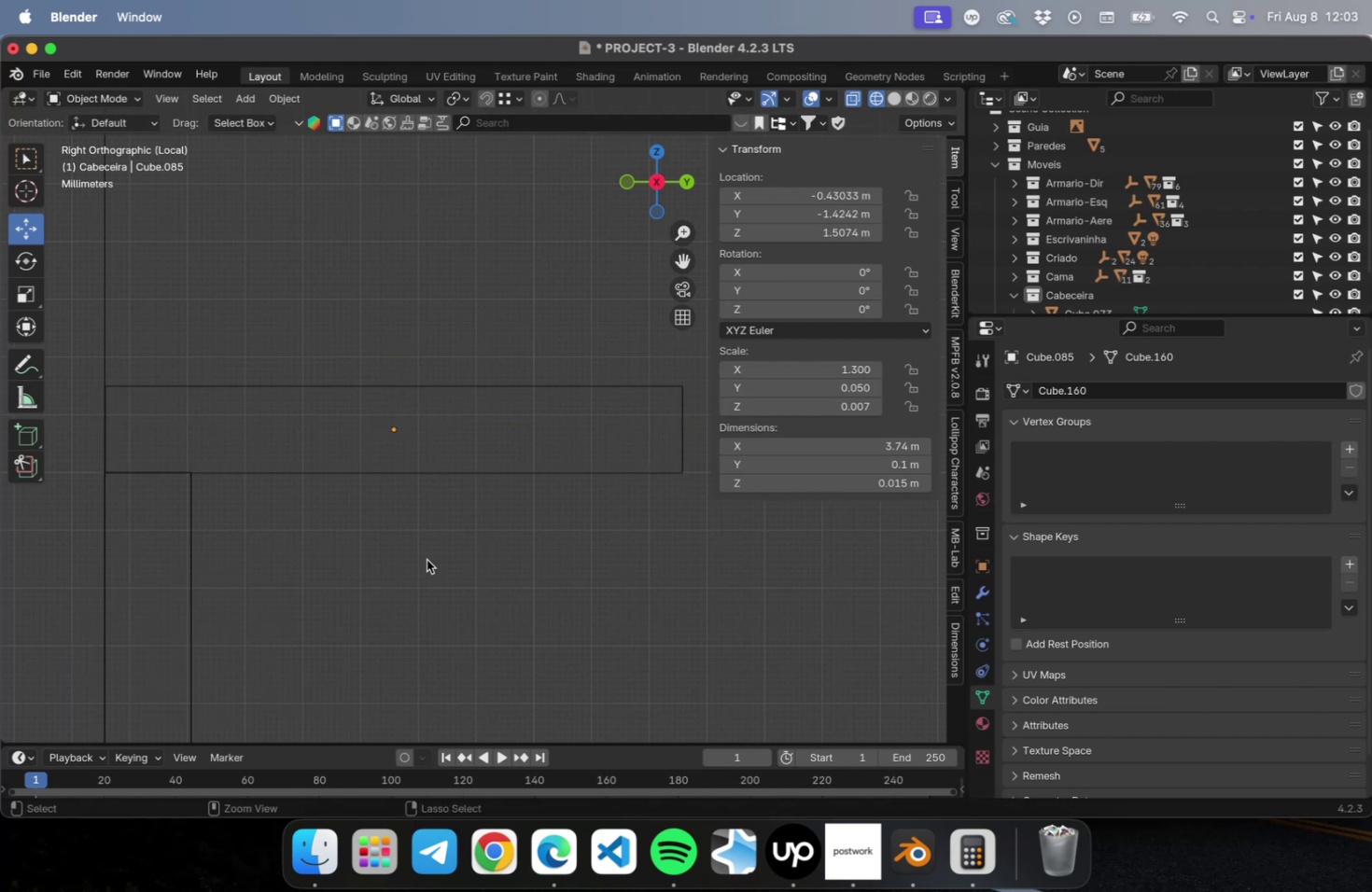 
key(Meta+S)
 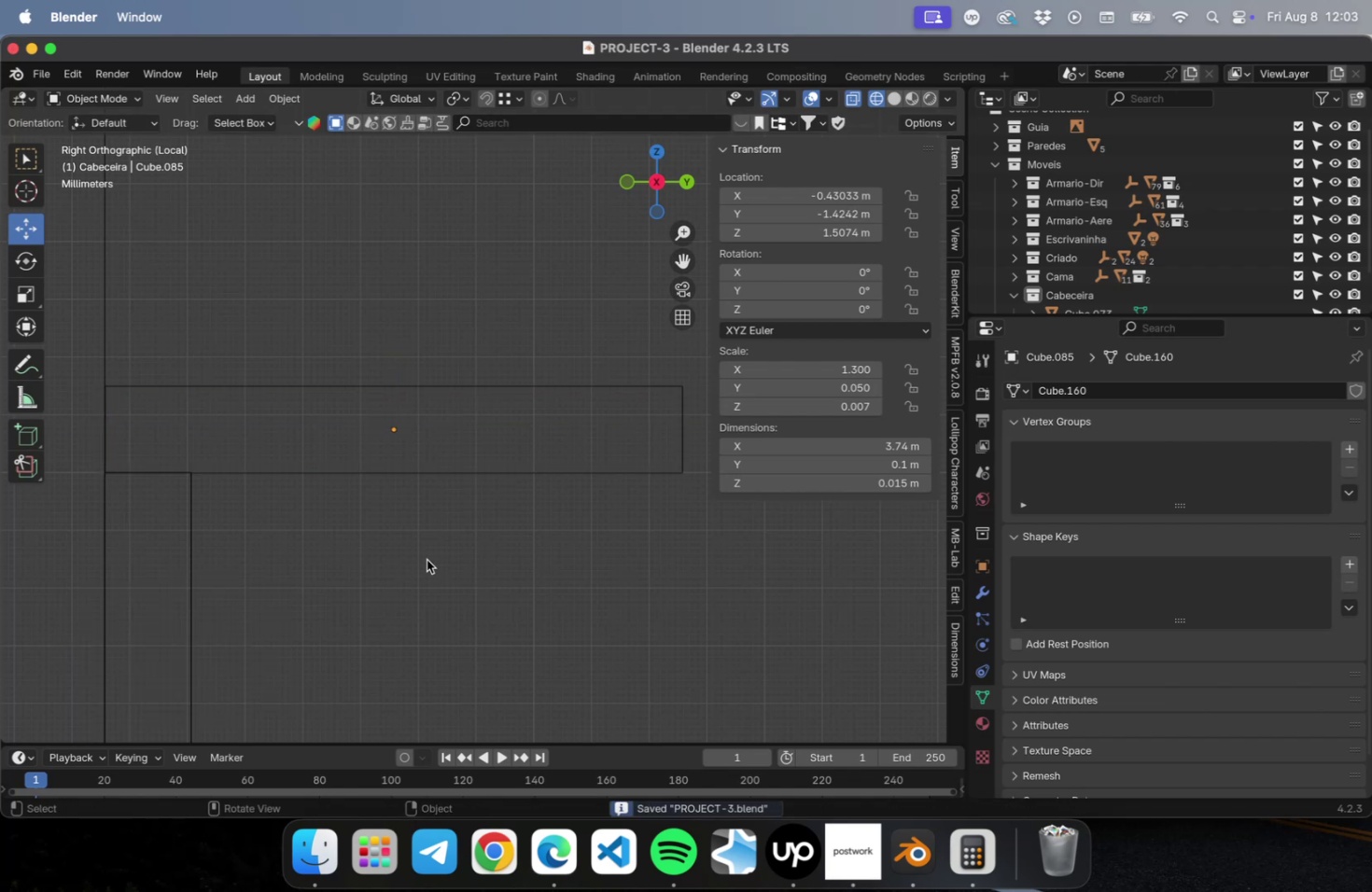 
scroll: coordinate [378, 554], scroll_direction: down, amount: 74.0
 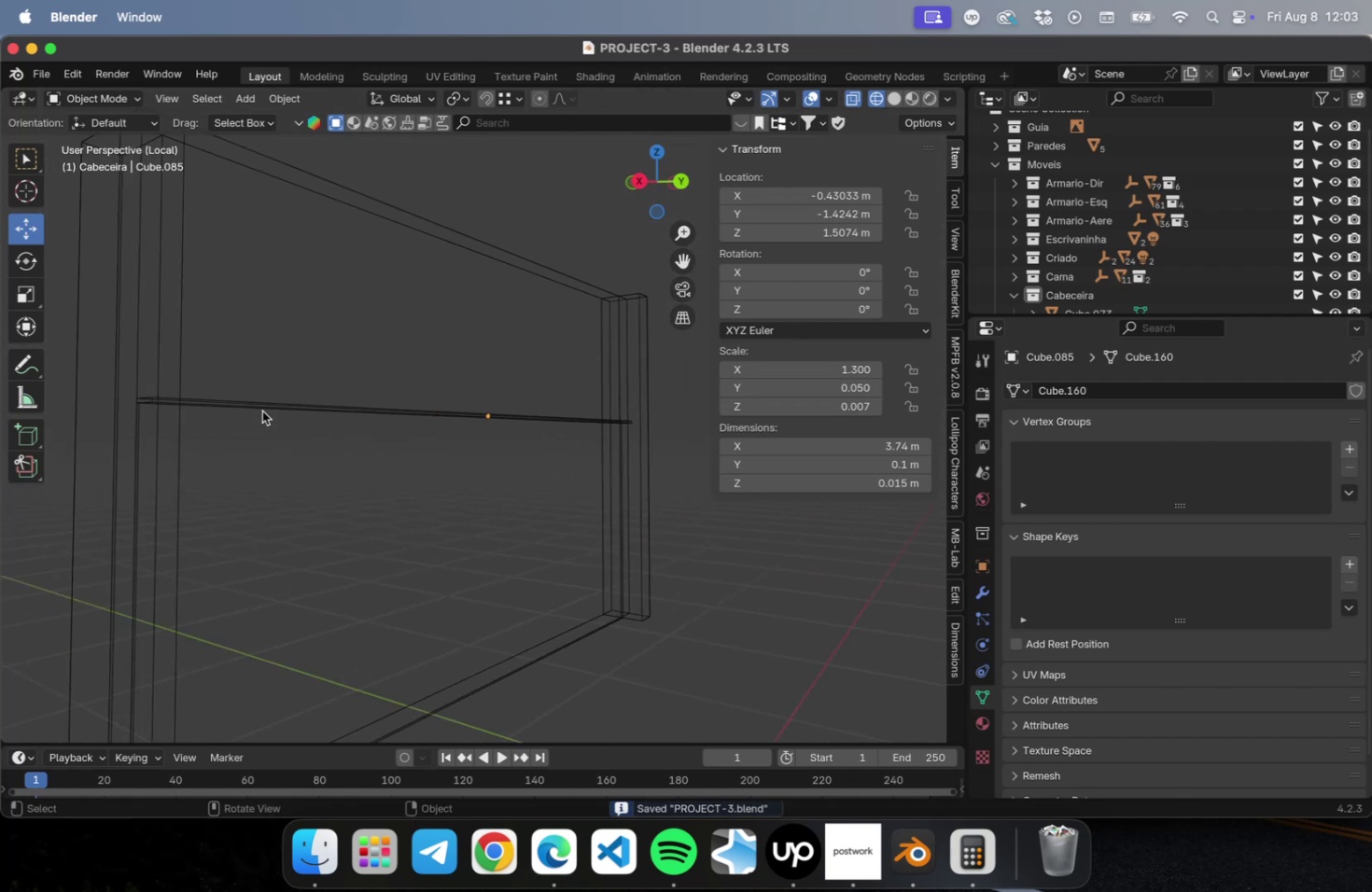 
left_click([254, 400])
 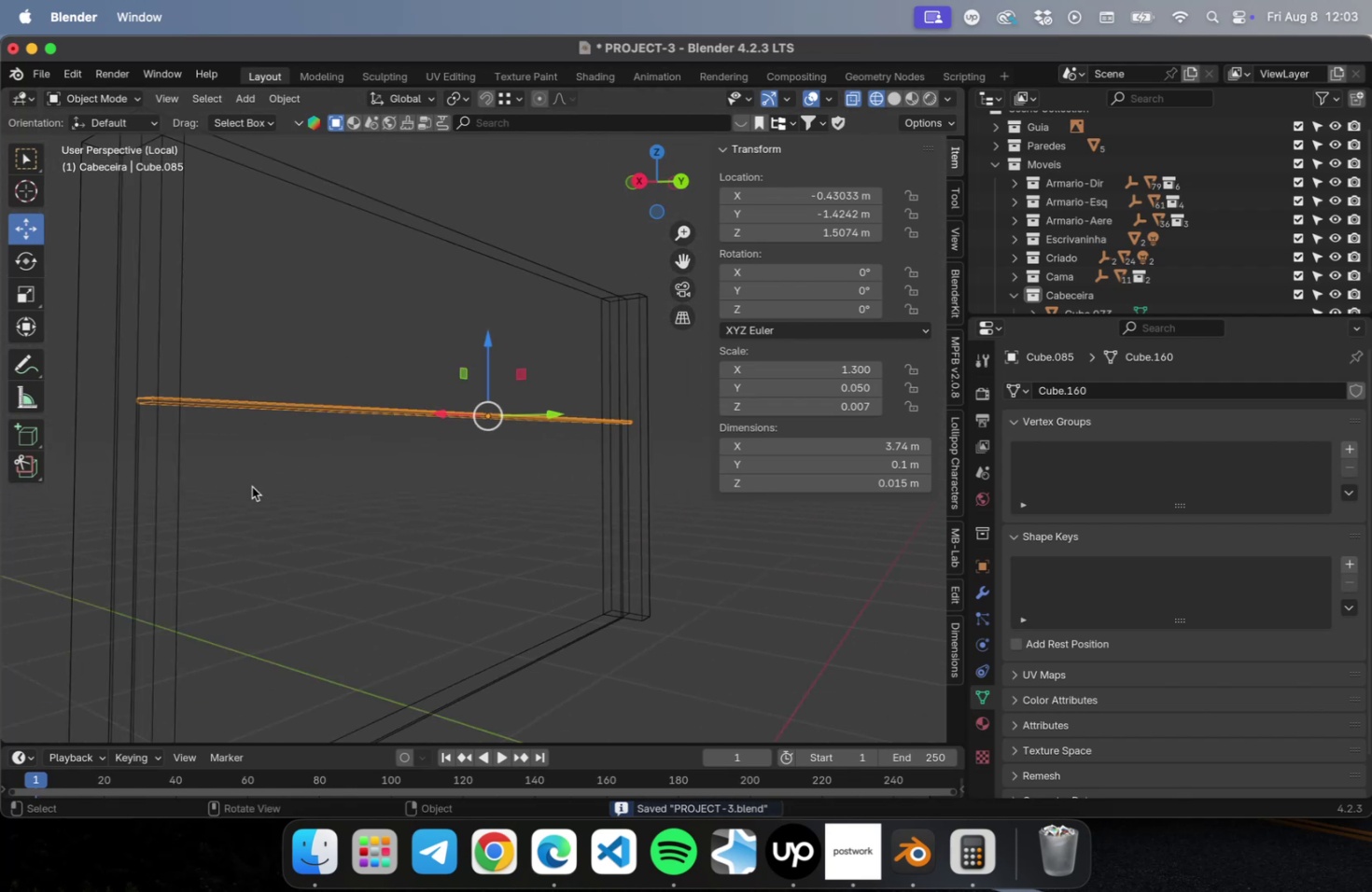 
left_click([207, 501])
 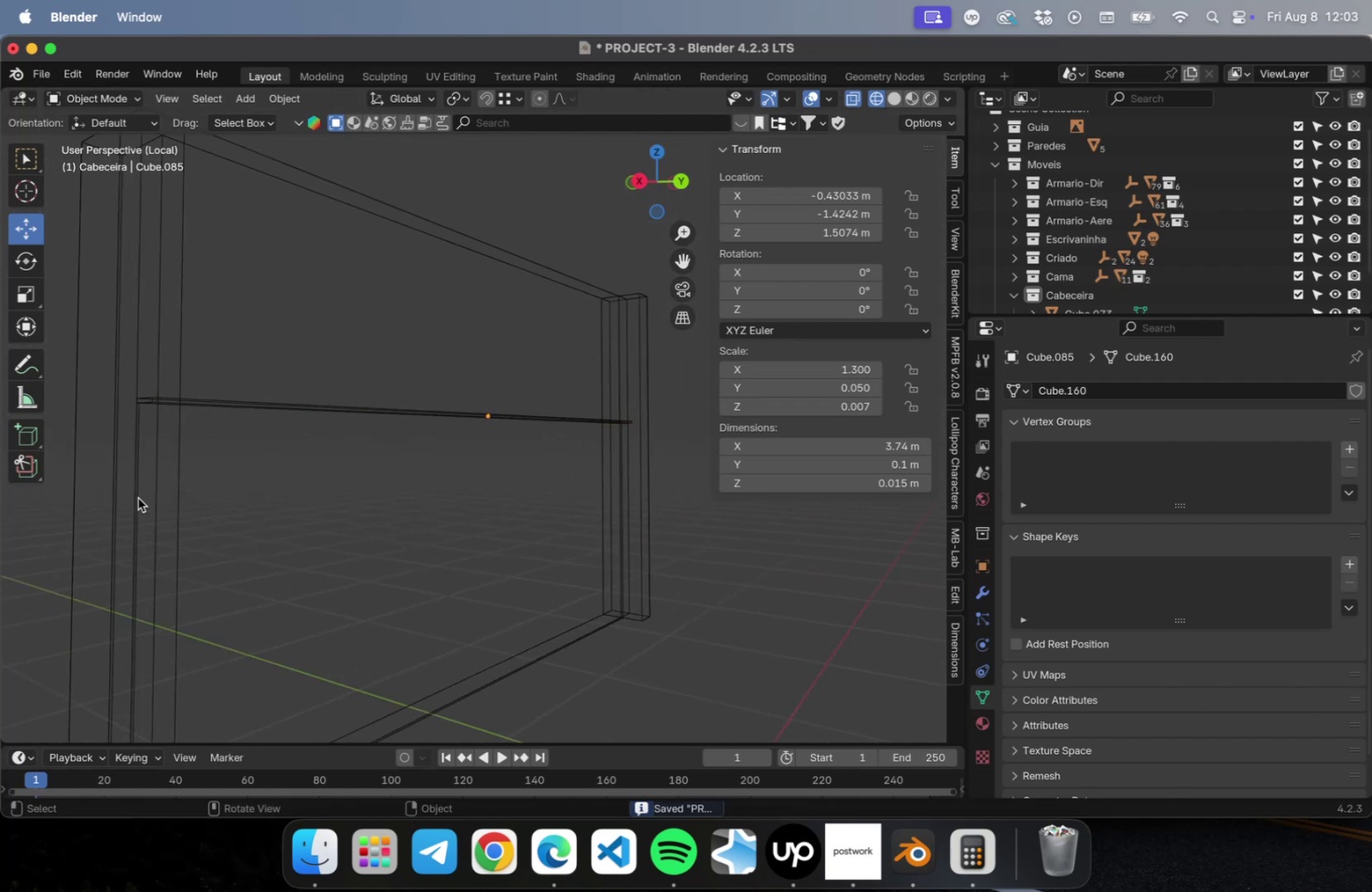 
left_click([138, 497])
 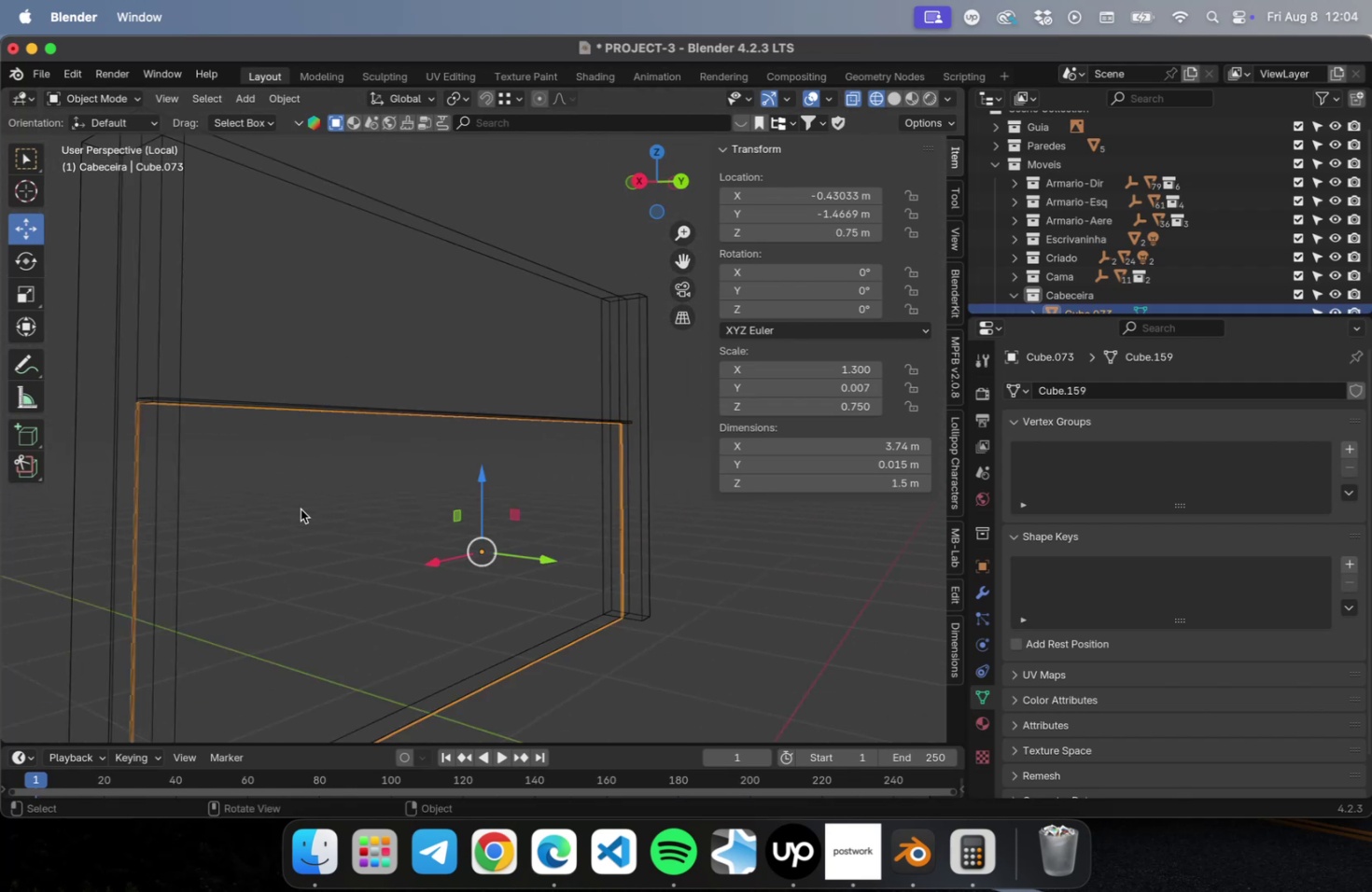 
type(Dy)
 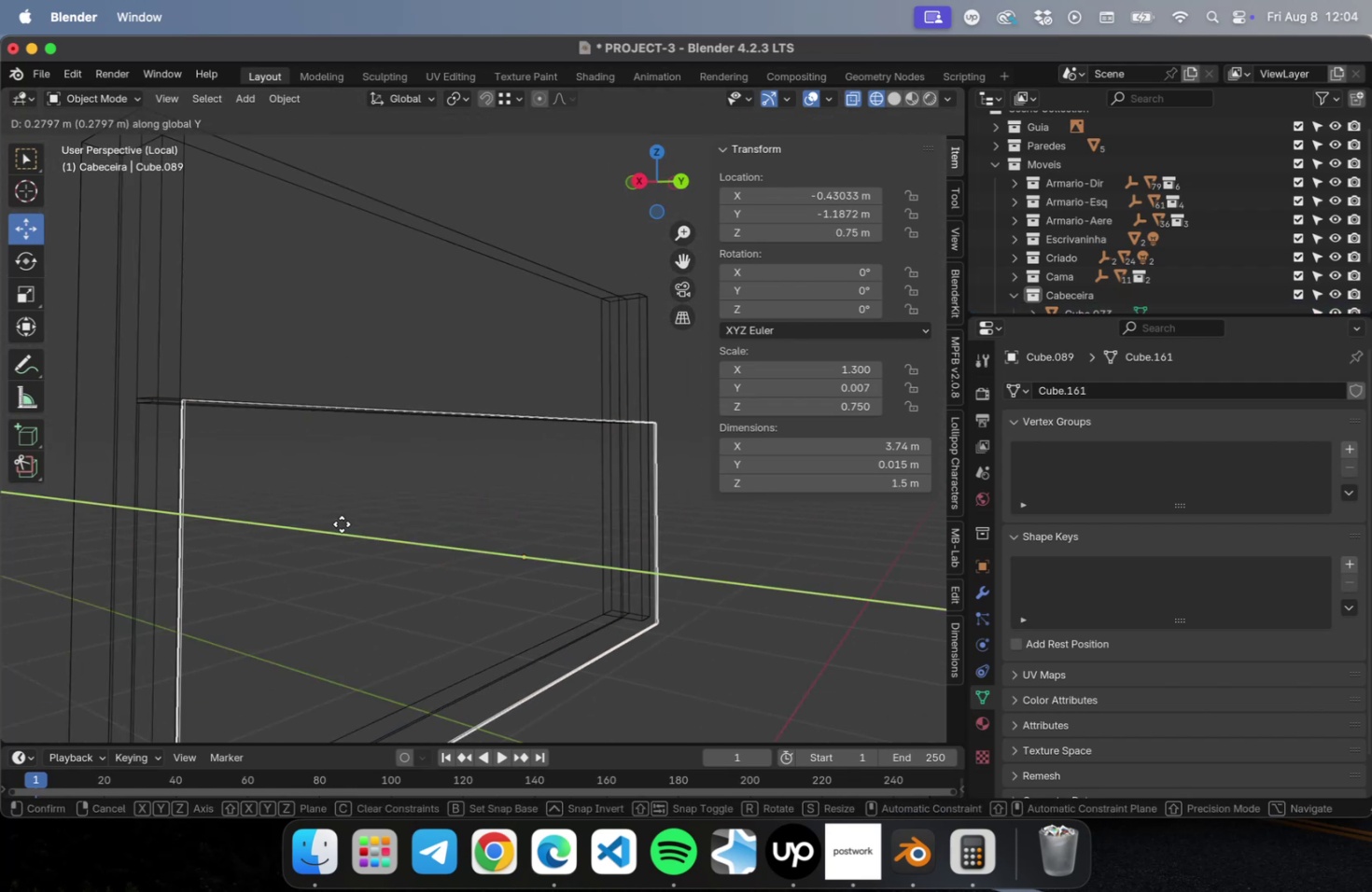 
left_click([342, 523])
 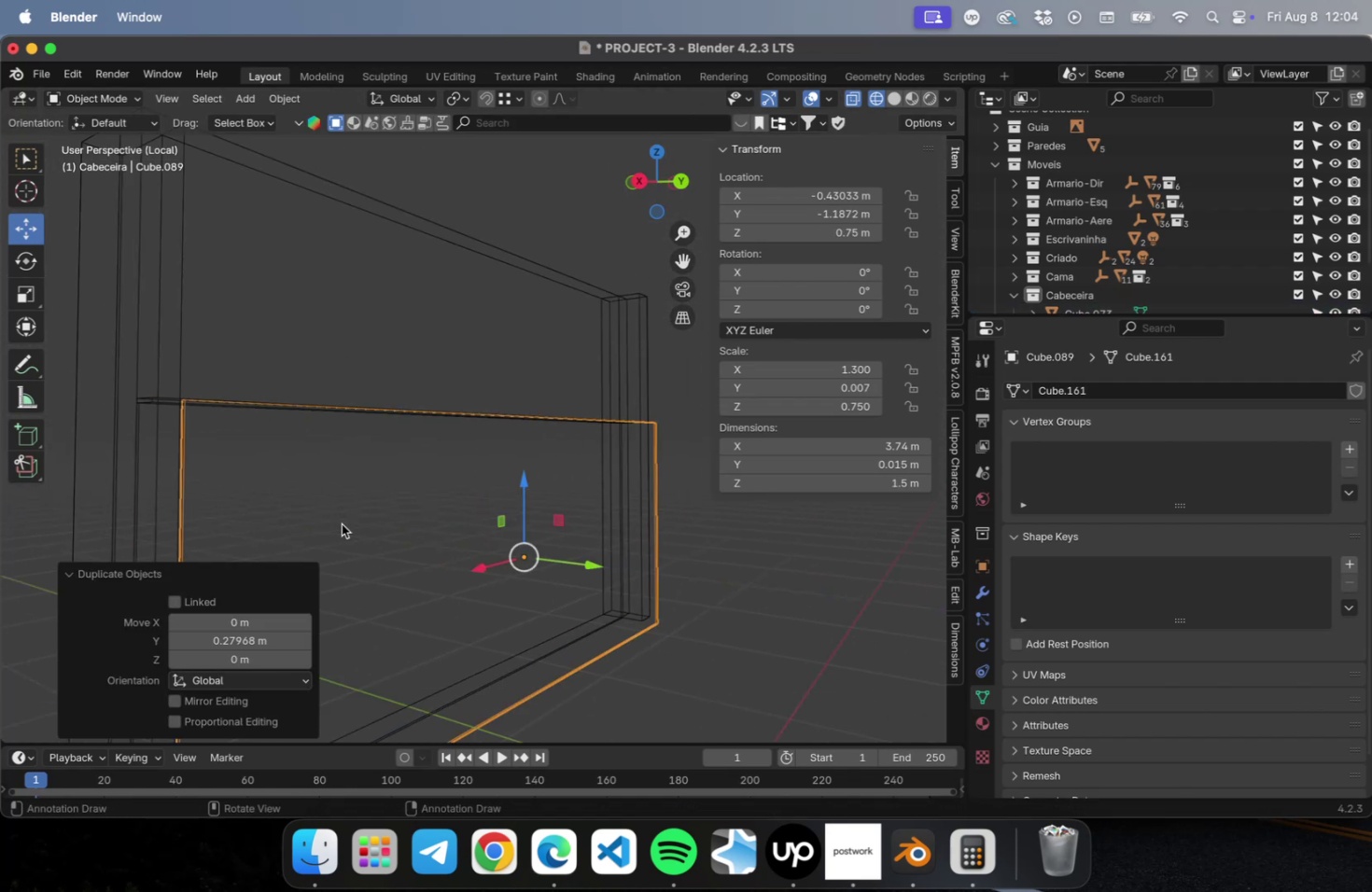 
scroll: coordinate [425, 546], scroll_direction: down, amount: 2.0
 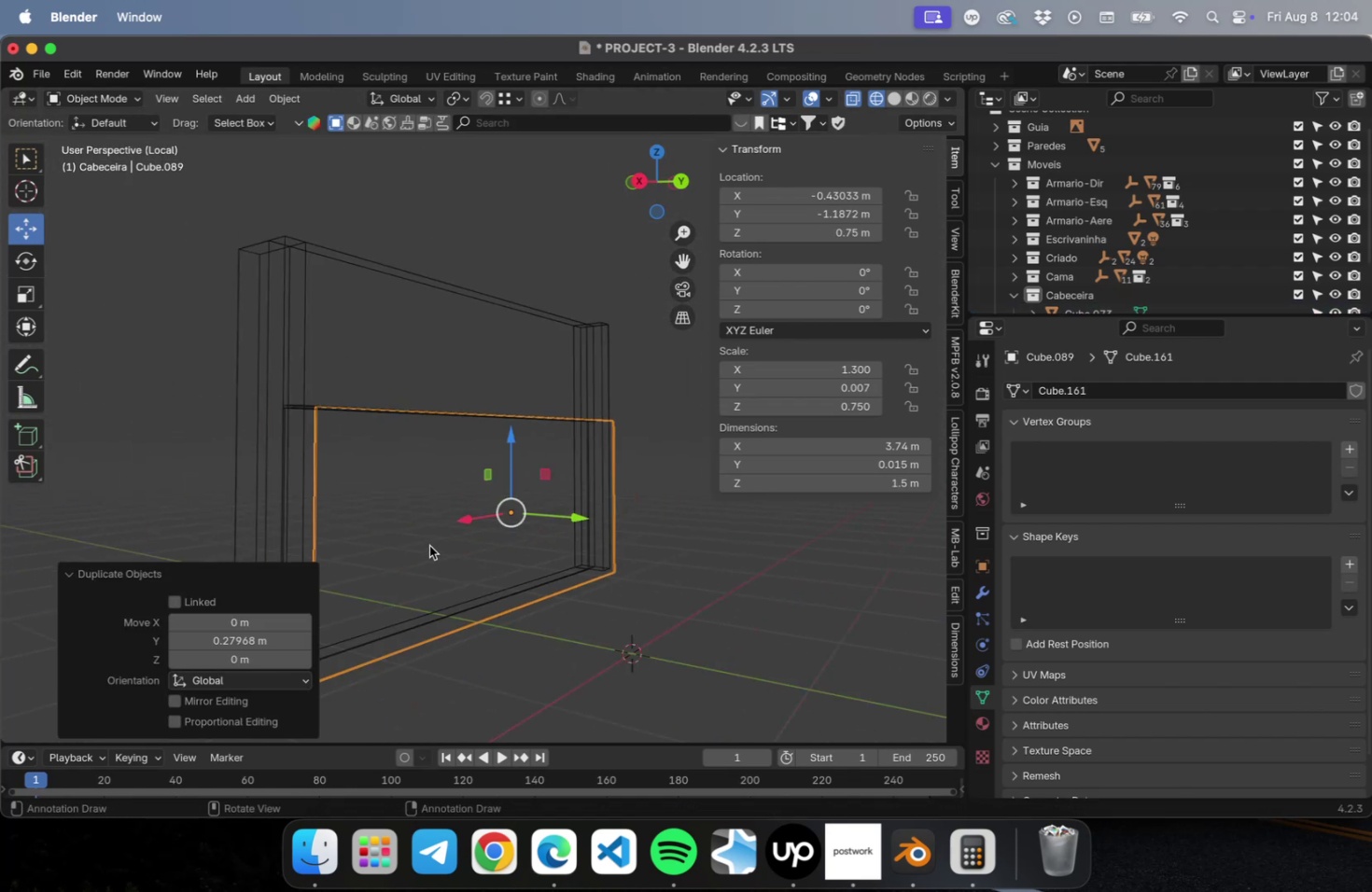 
key(NumLock)
 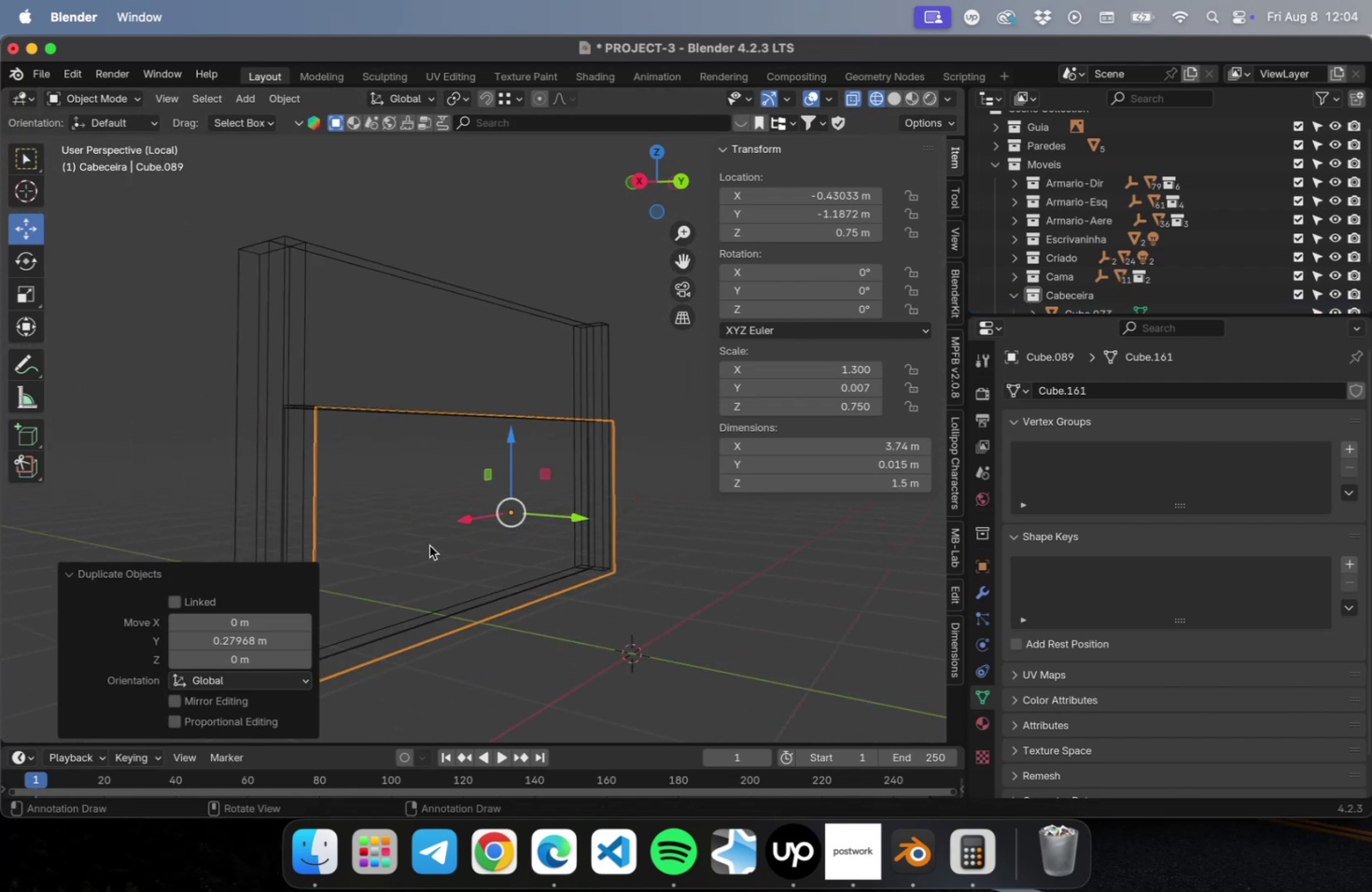 
key(Numpad1)
 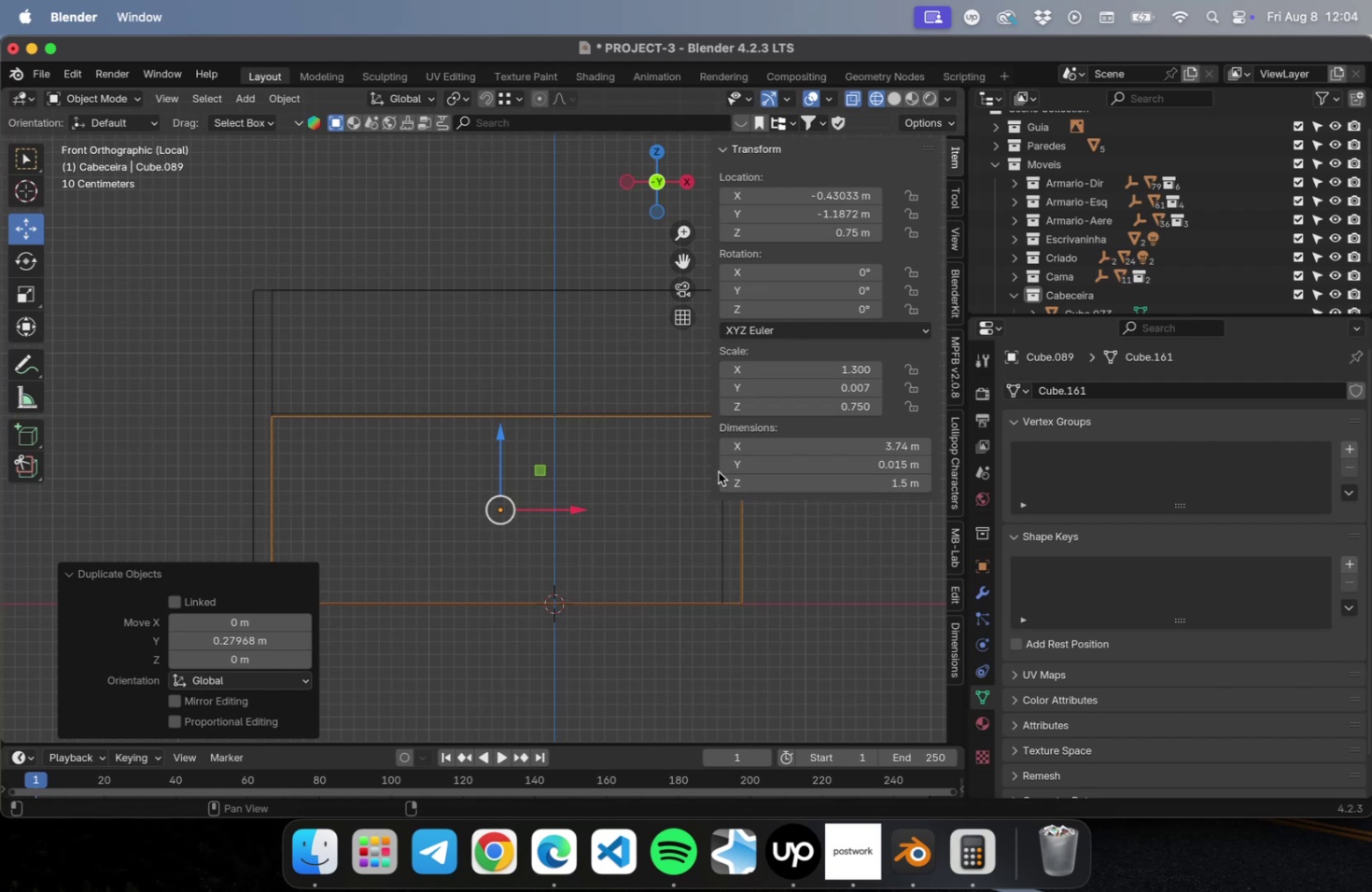 
hold_key(key=ShiftLeft, duration=0.63)
 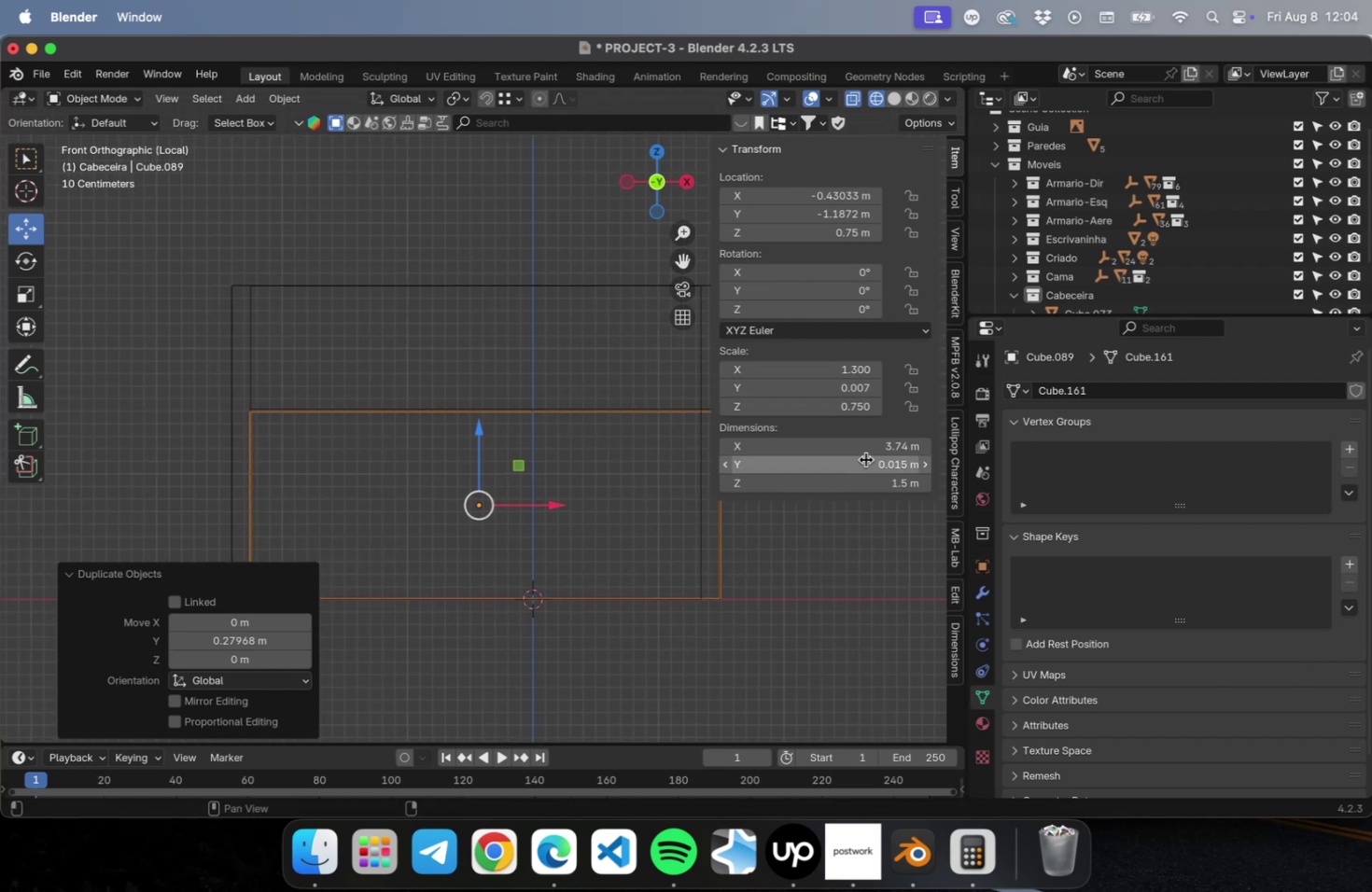 
left_click([867, 447])
 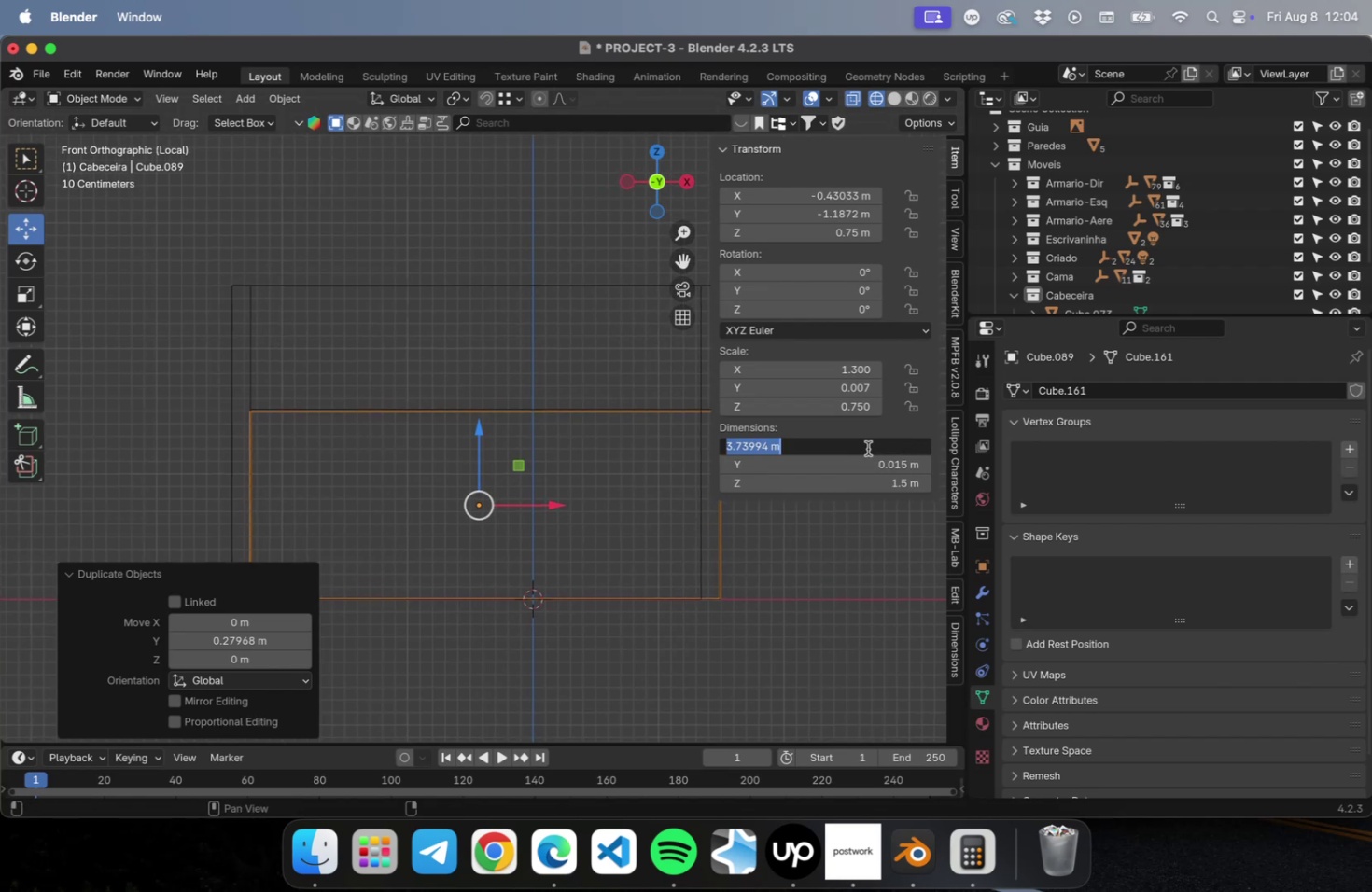 
key(Period)
 